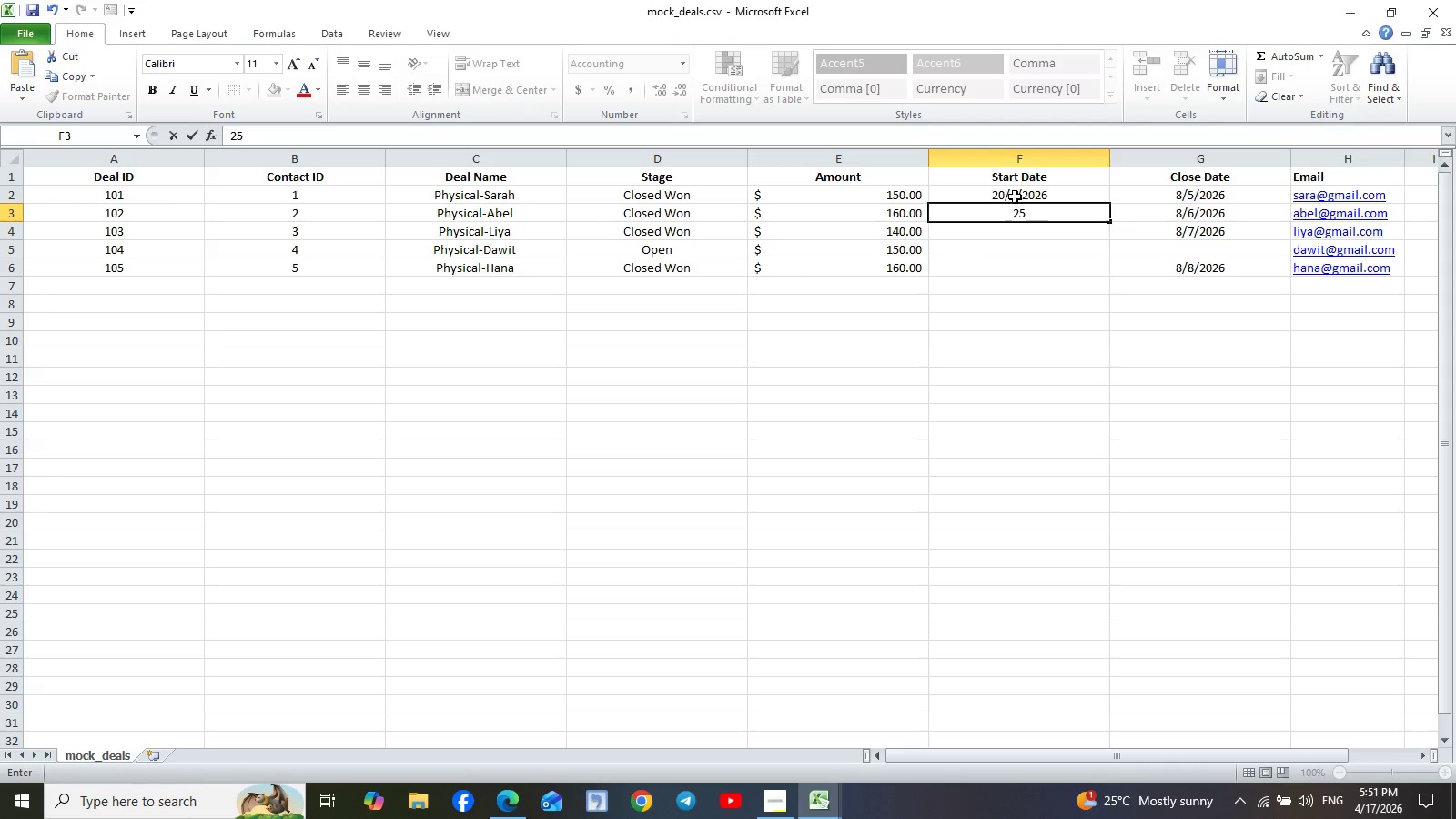 
double_click([1016, 197])
 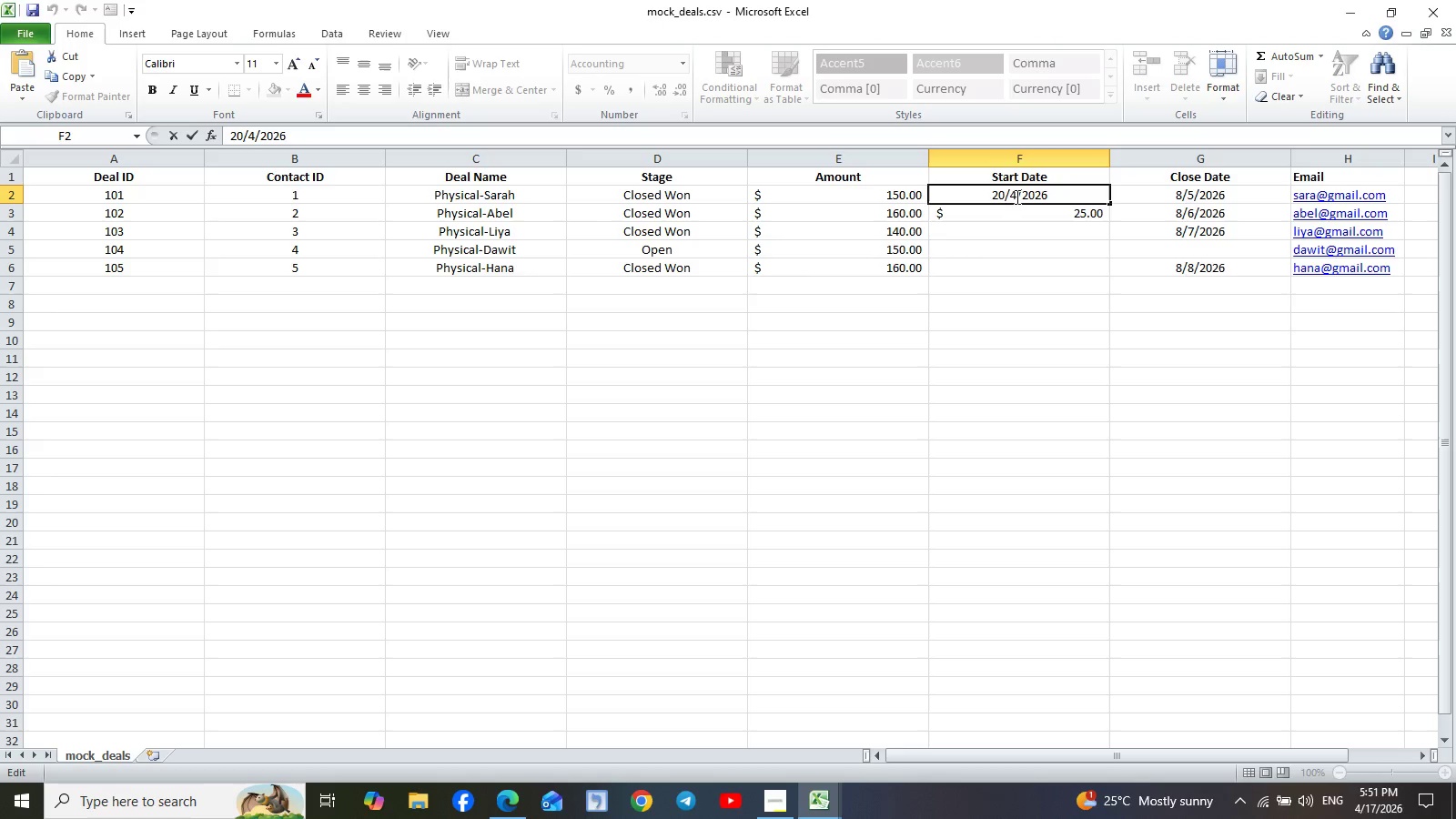 
key(Backspace)
key(Backspace)
key(Backspace)
key(Backspace)
type(4/20)
 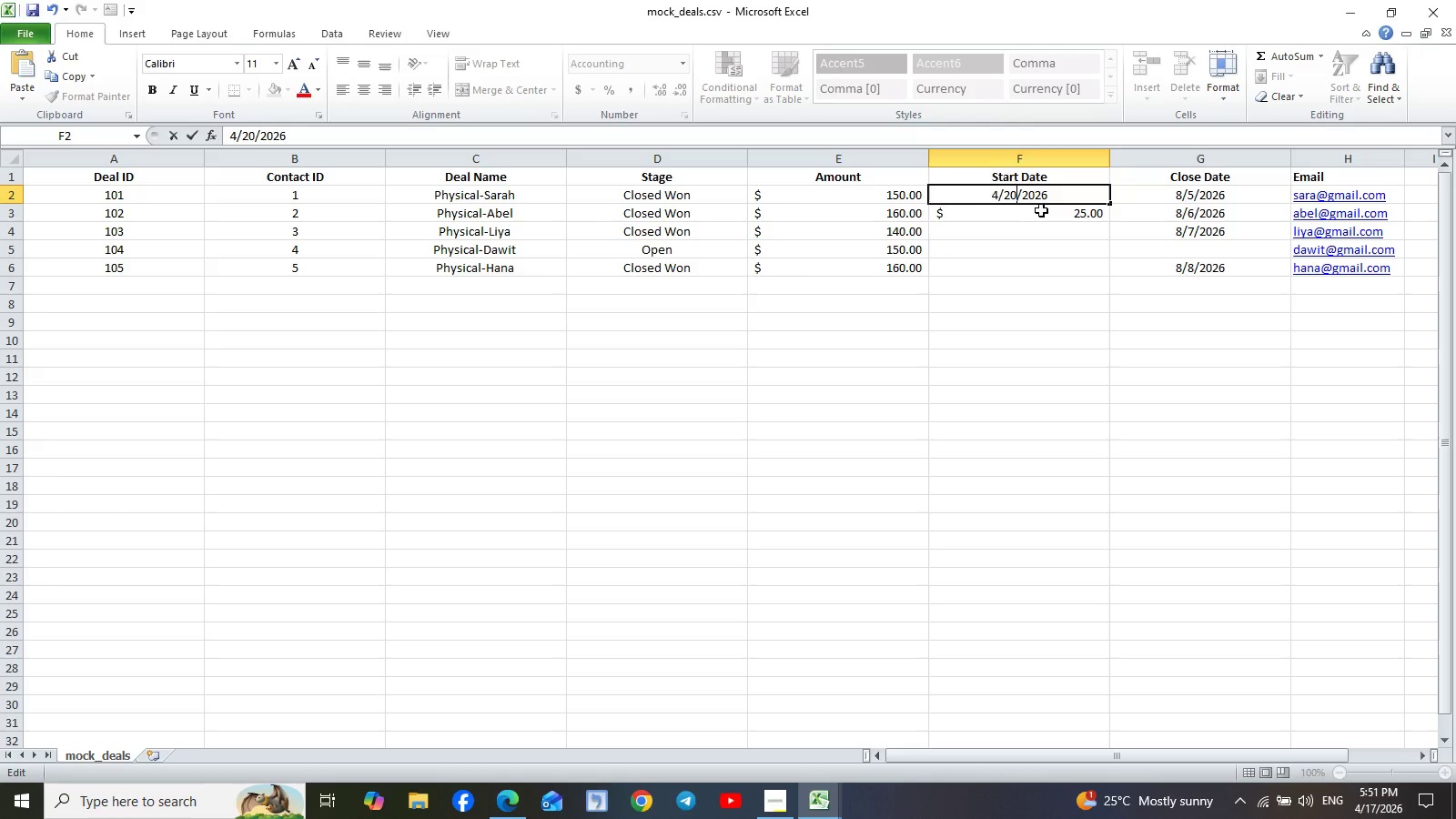 
left_click([1046, 210])
 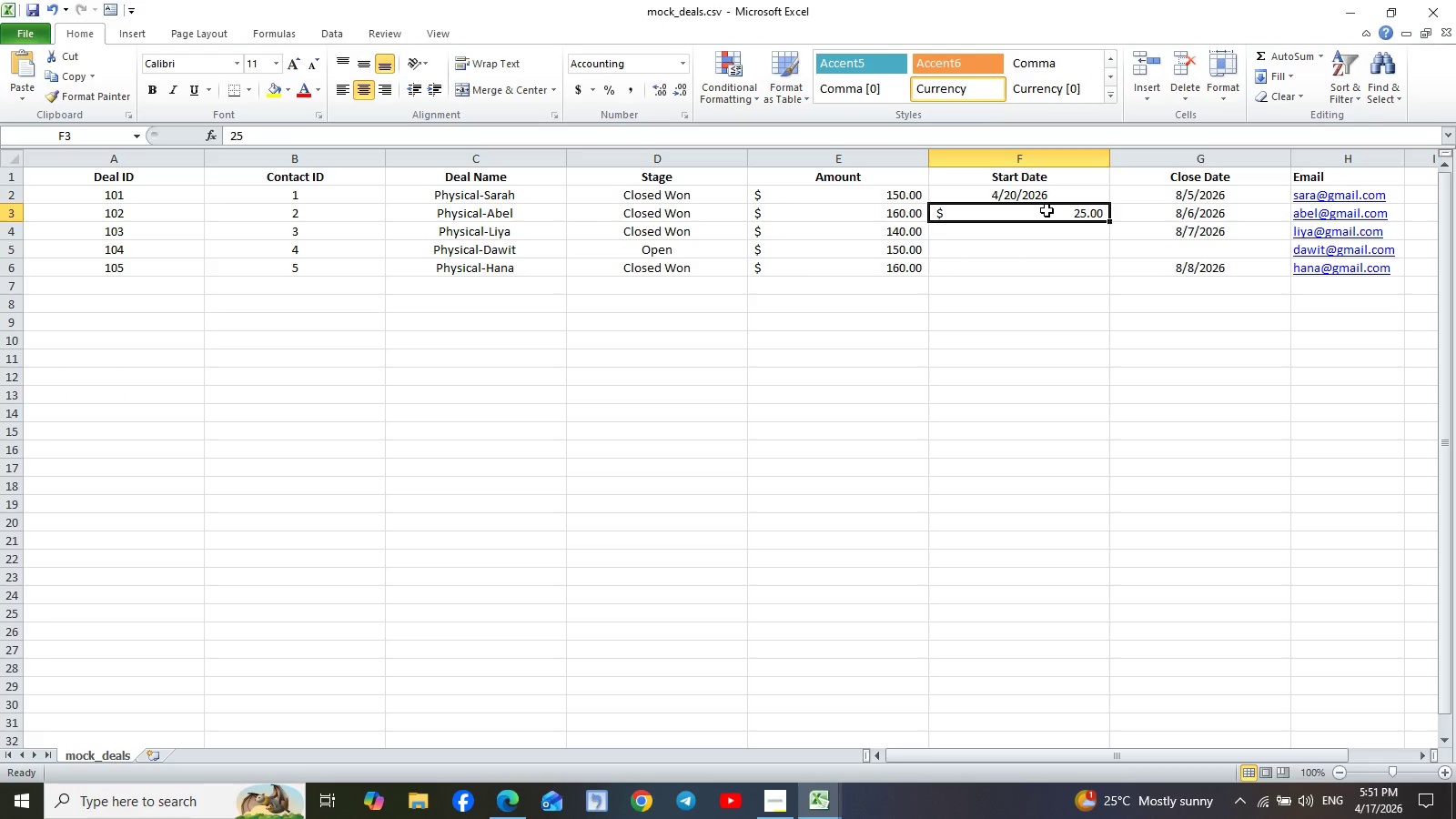 
type(4/25/3036)
key(Backspace)
key(Backspace)
key(Backspace)
key(Backspace)
type(2026)
 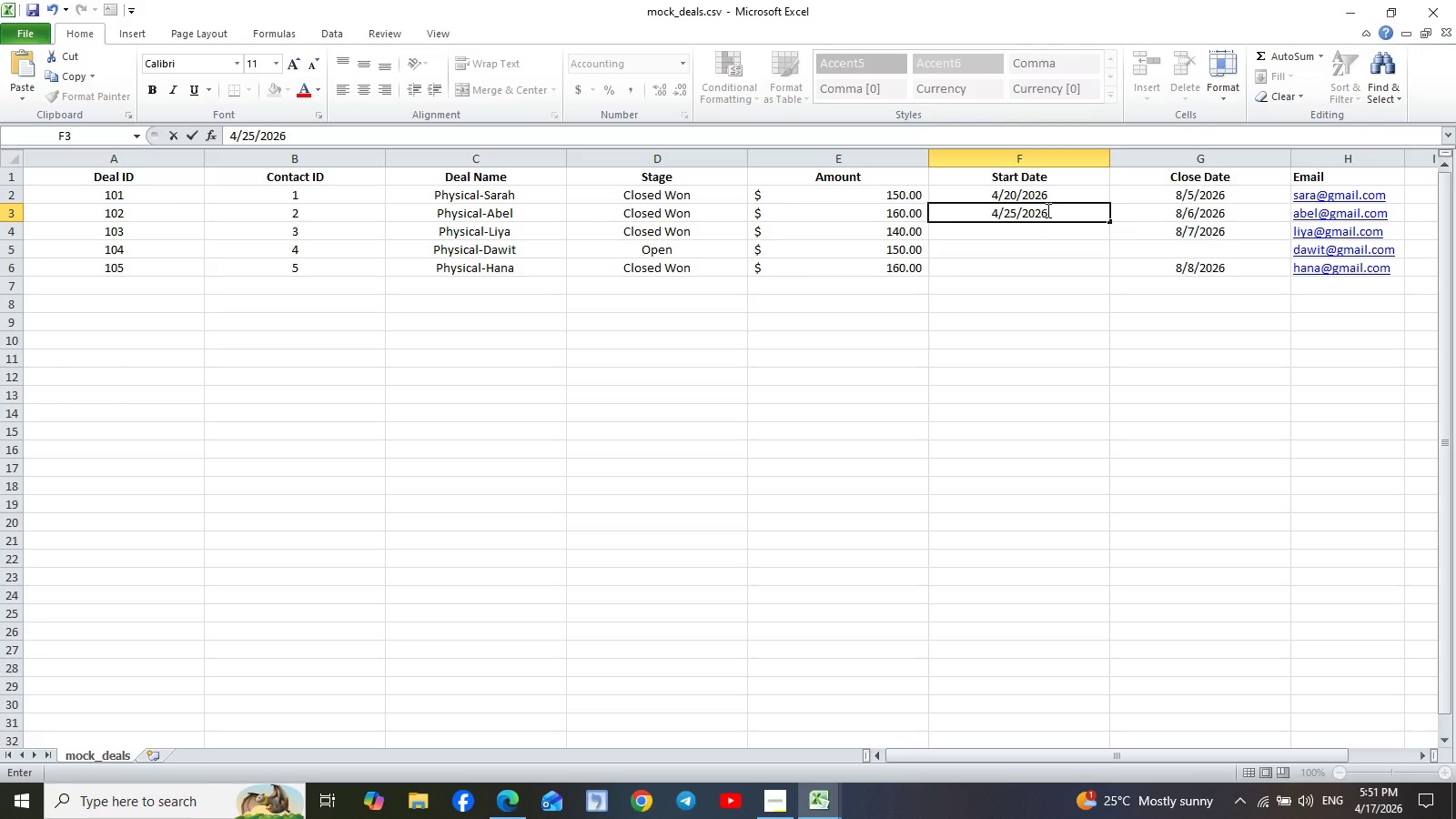 
key(Enter)
 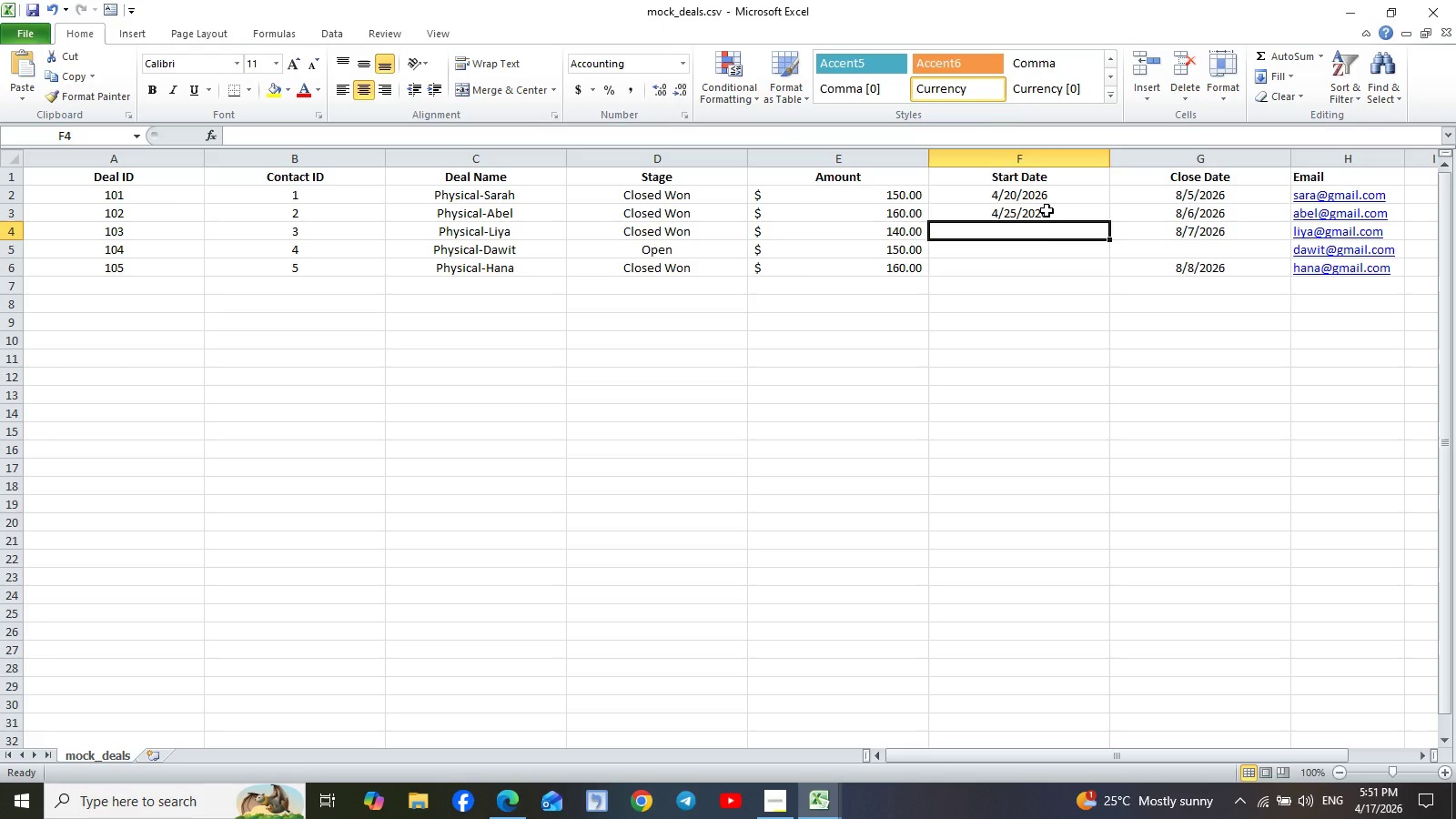 
type(4/30/2026)
 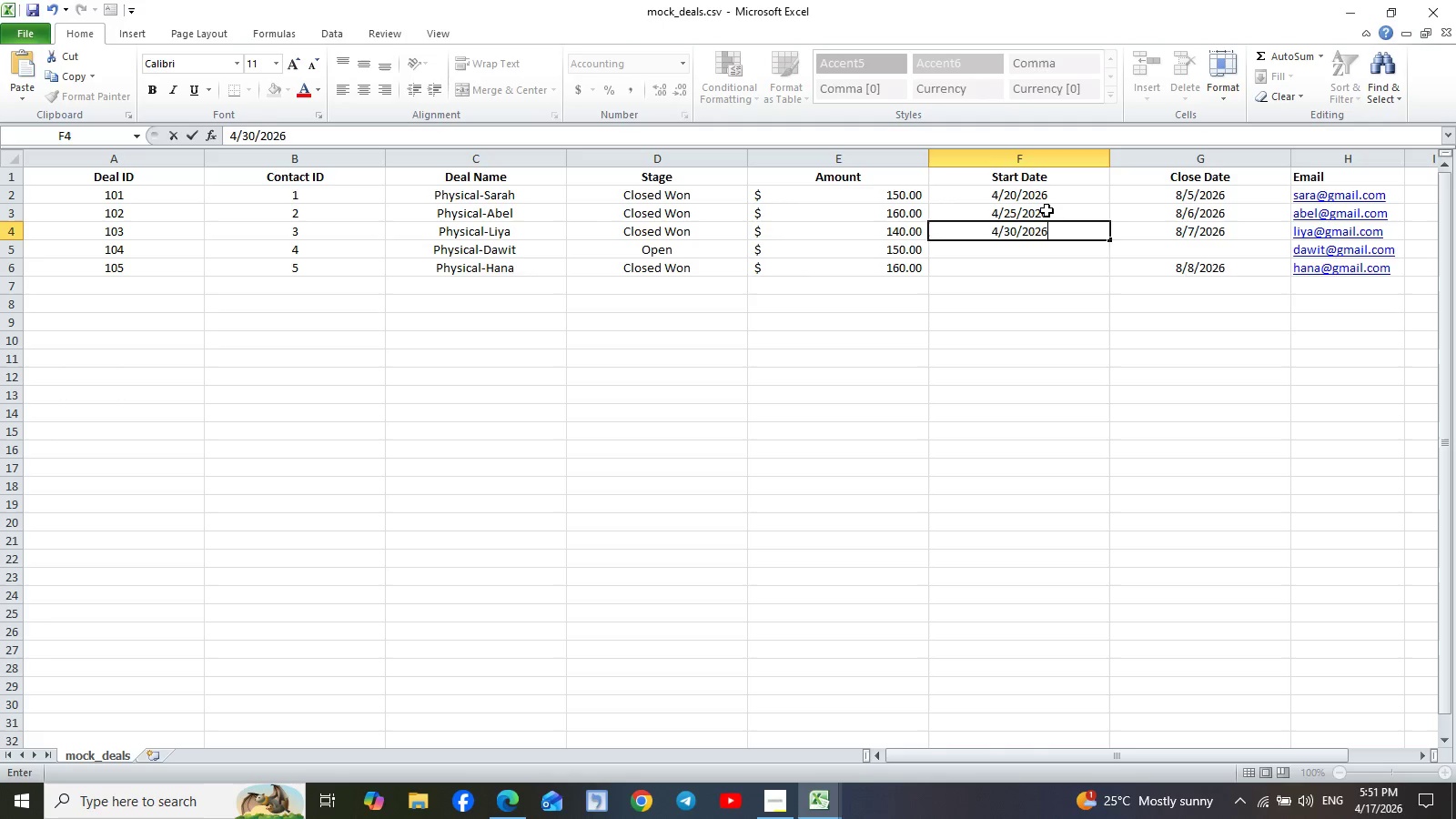 
key(Enter)
 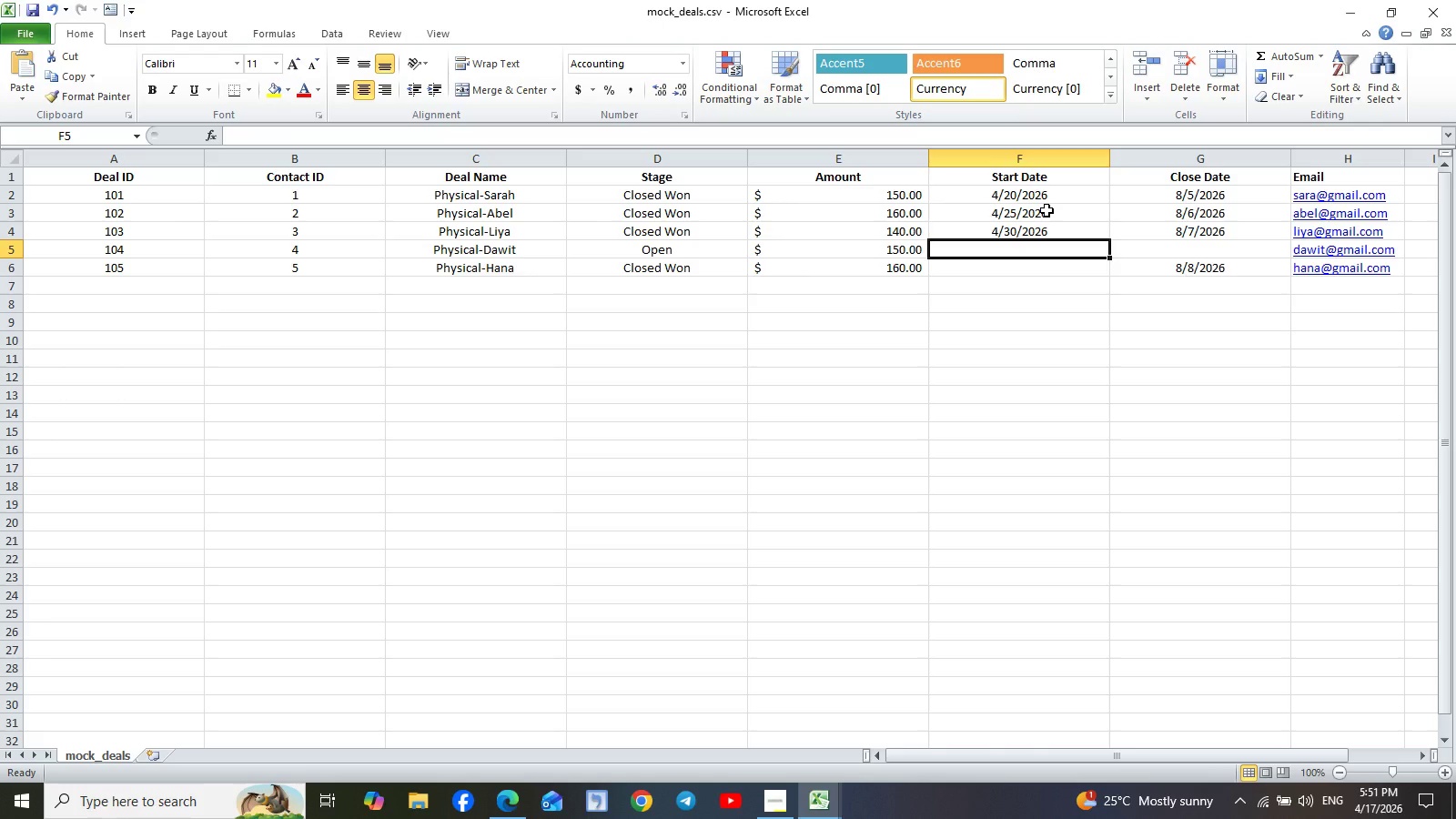 
key(5)
 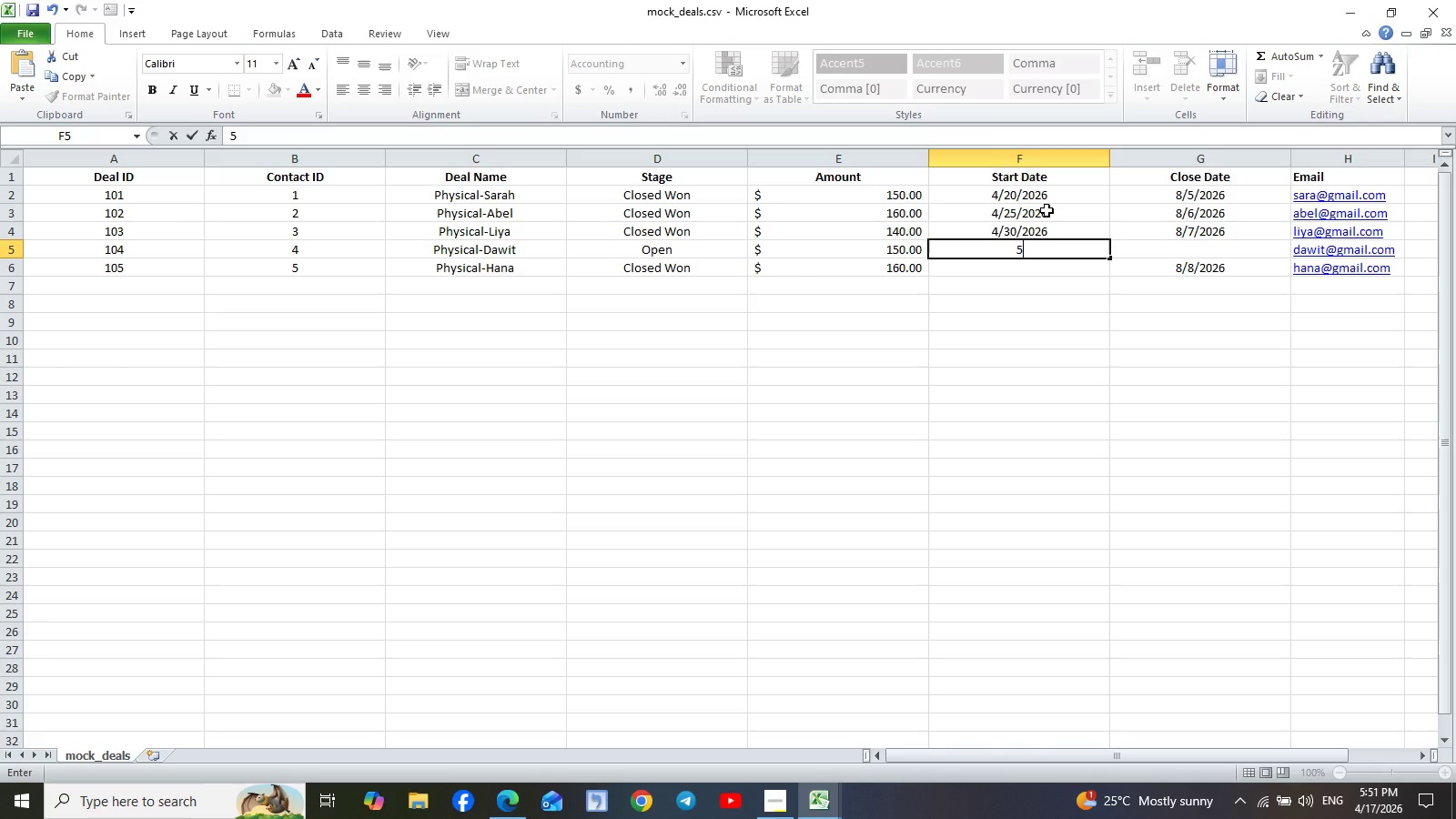 
key(Slash)
 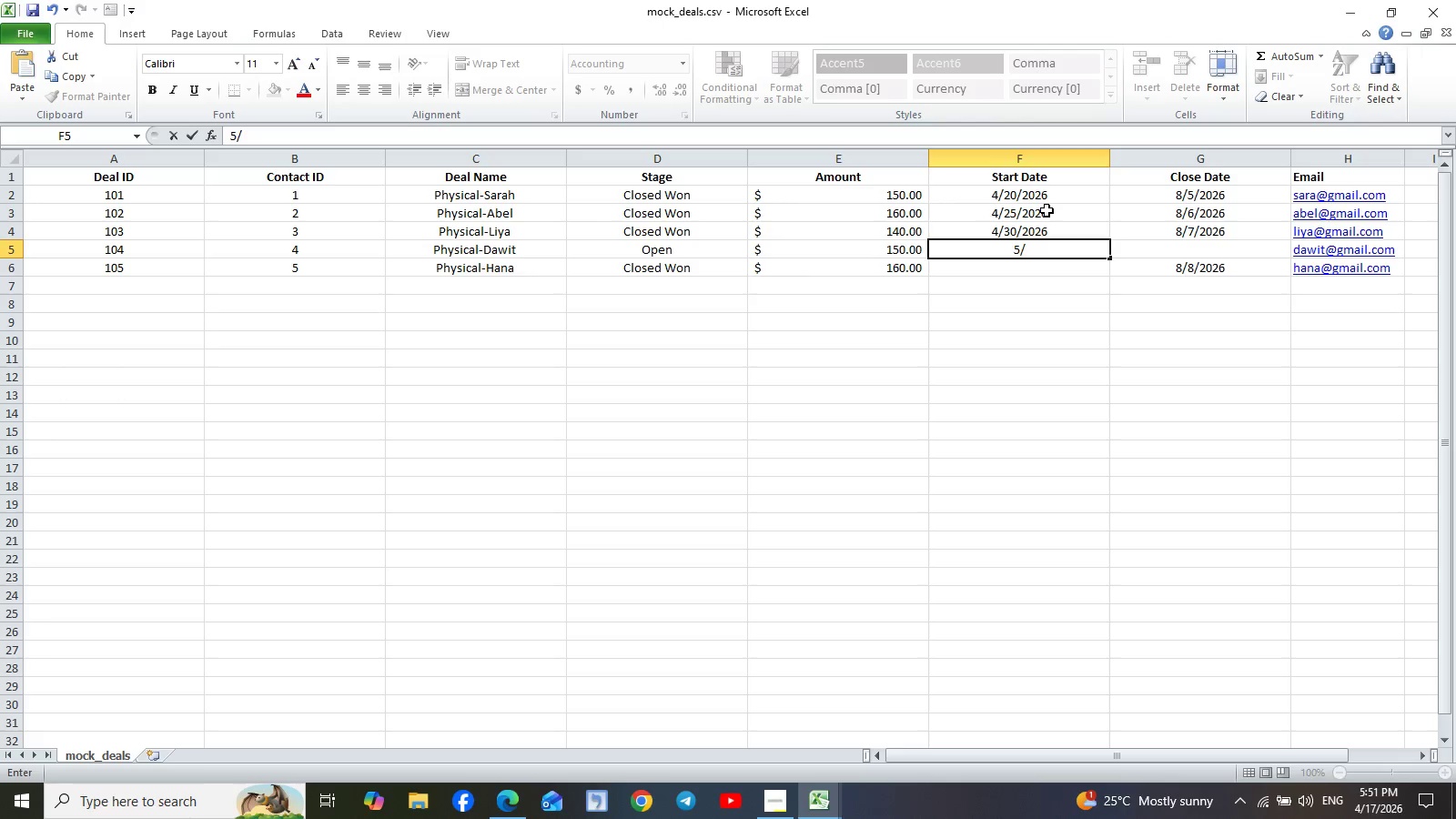 
type(5/2026)
 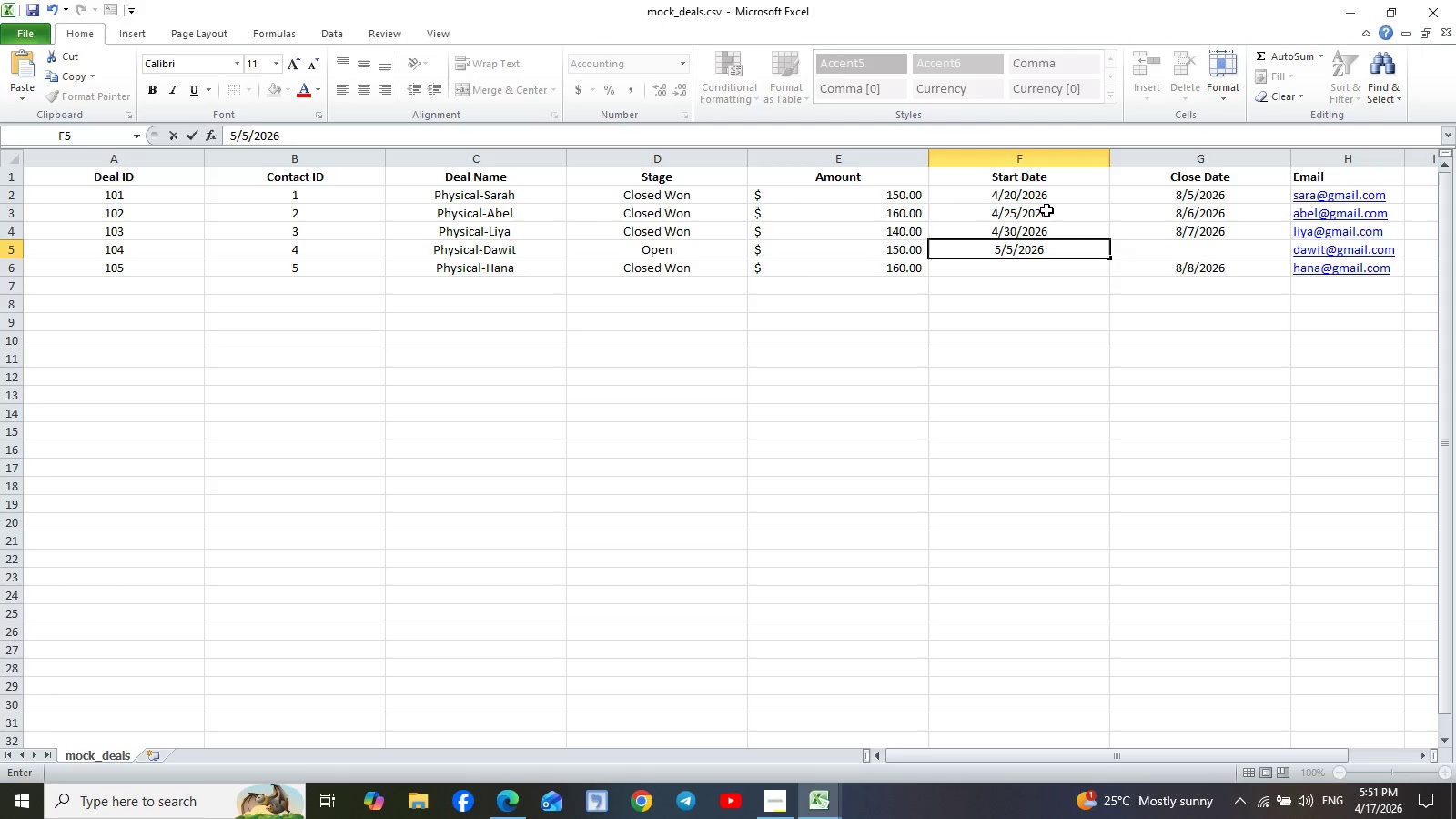 
key(Enter)
 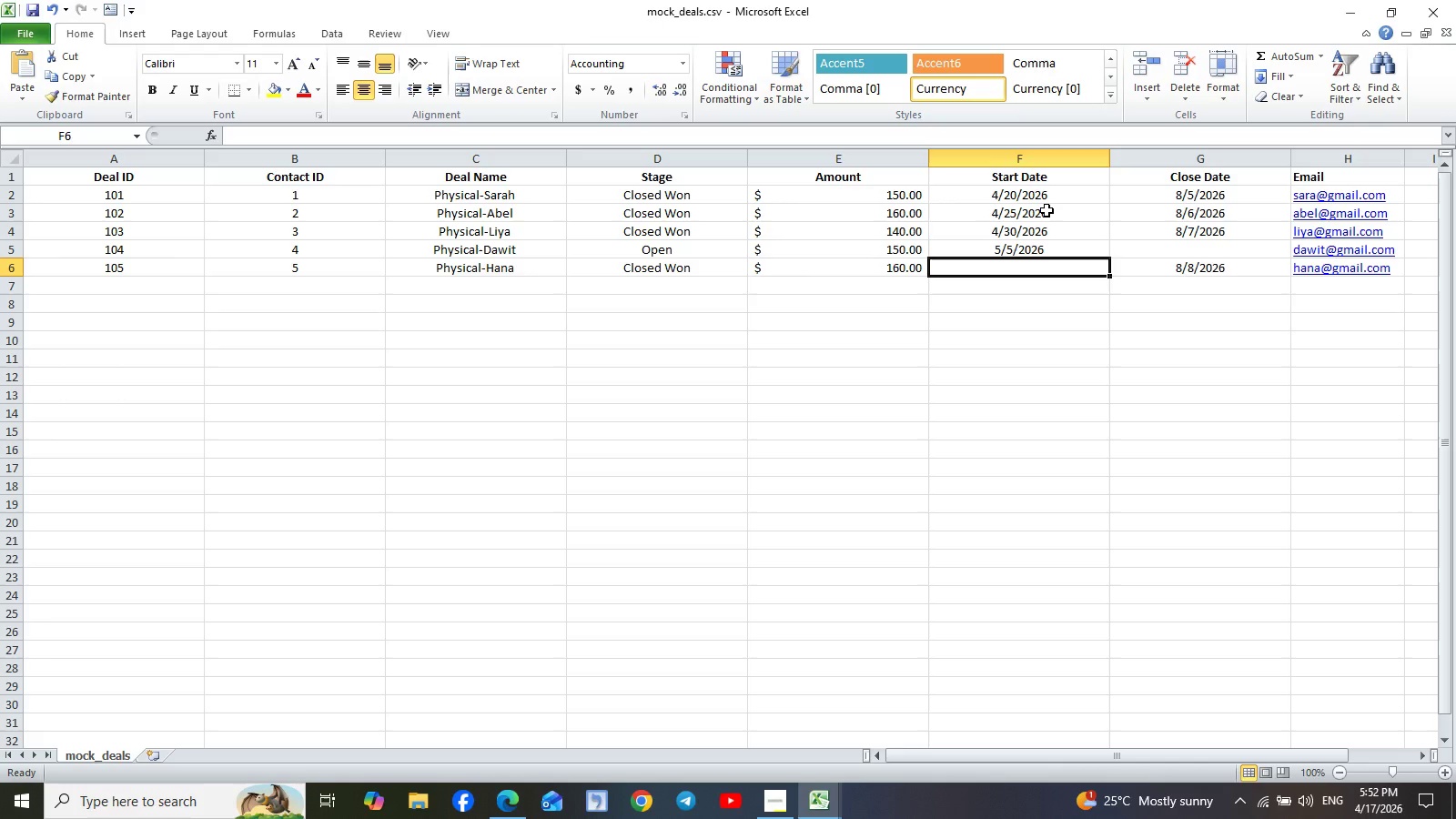 
wait(12.33)
 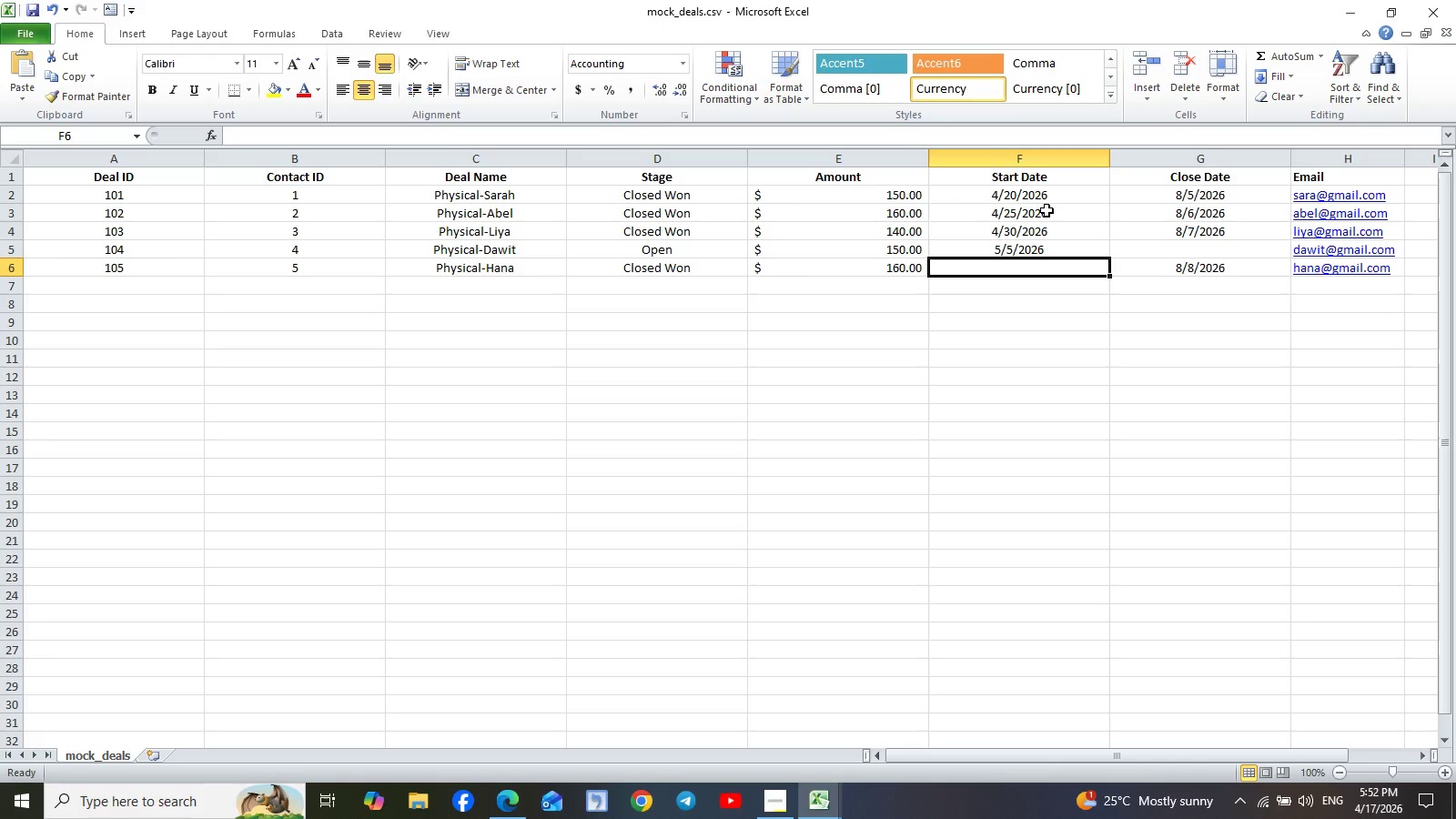 
type(5/20/3036)
 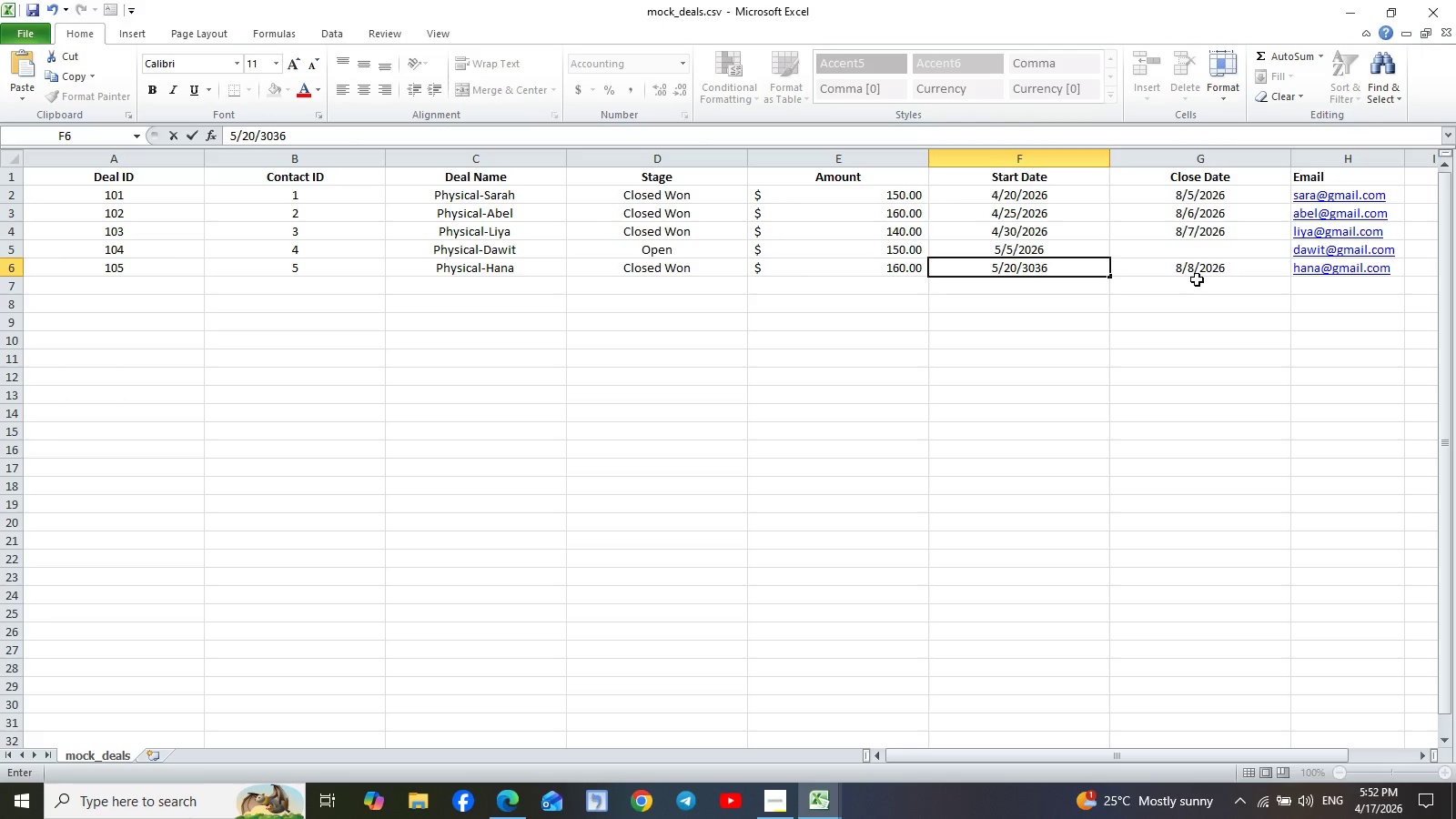 
left_click([1191, 379])
 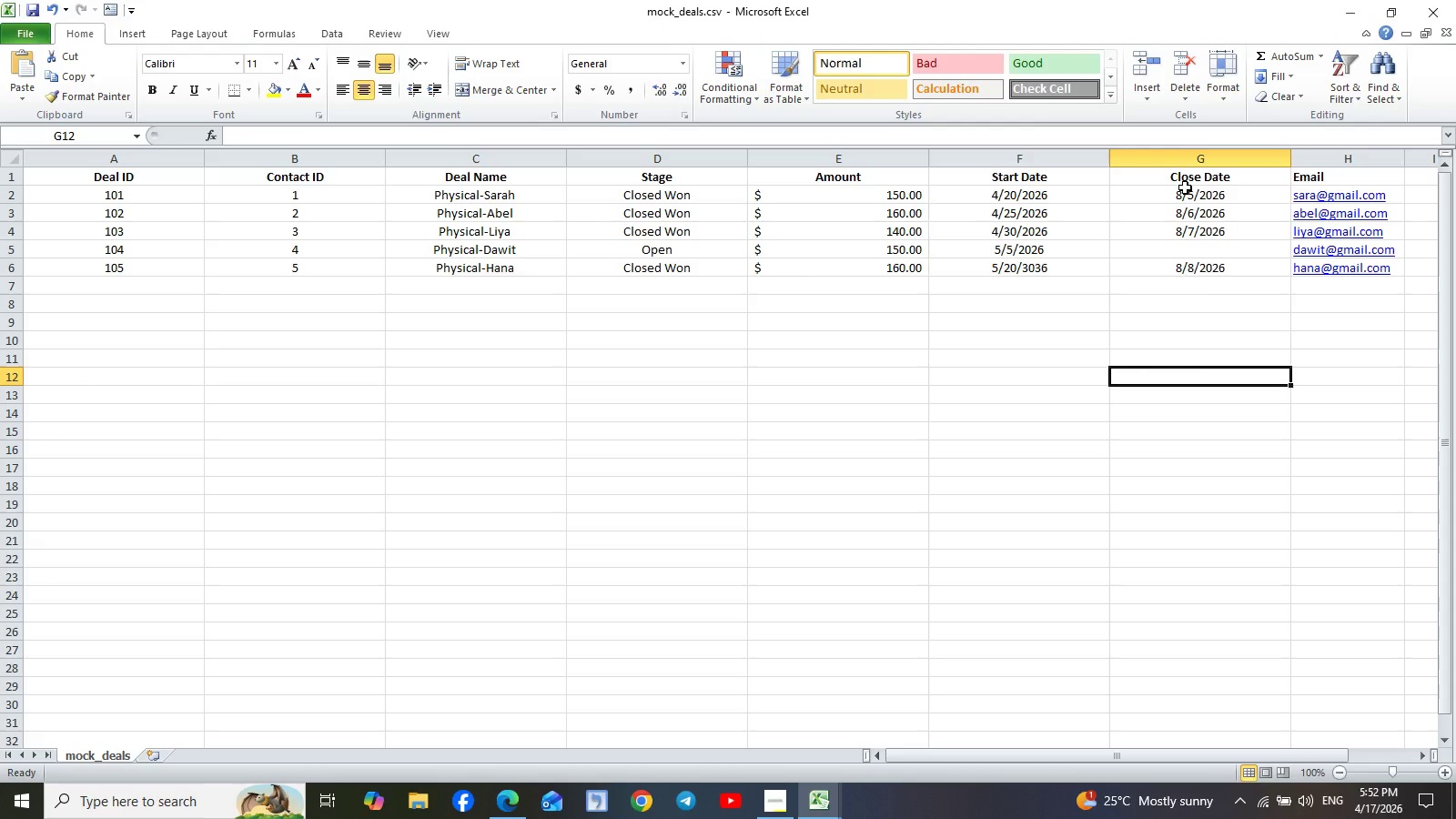 
wait(10.06)
 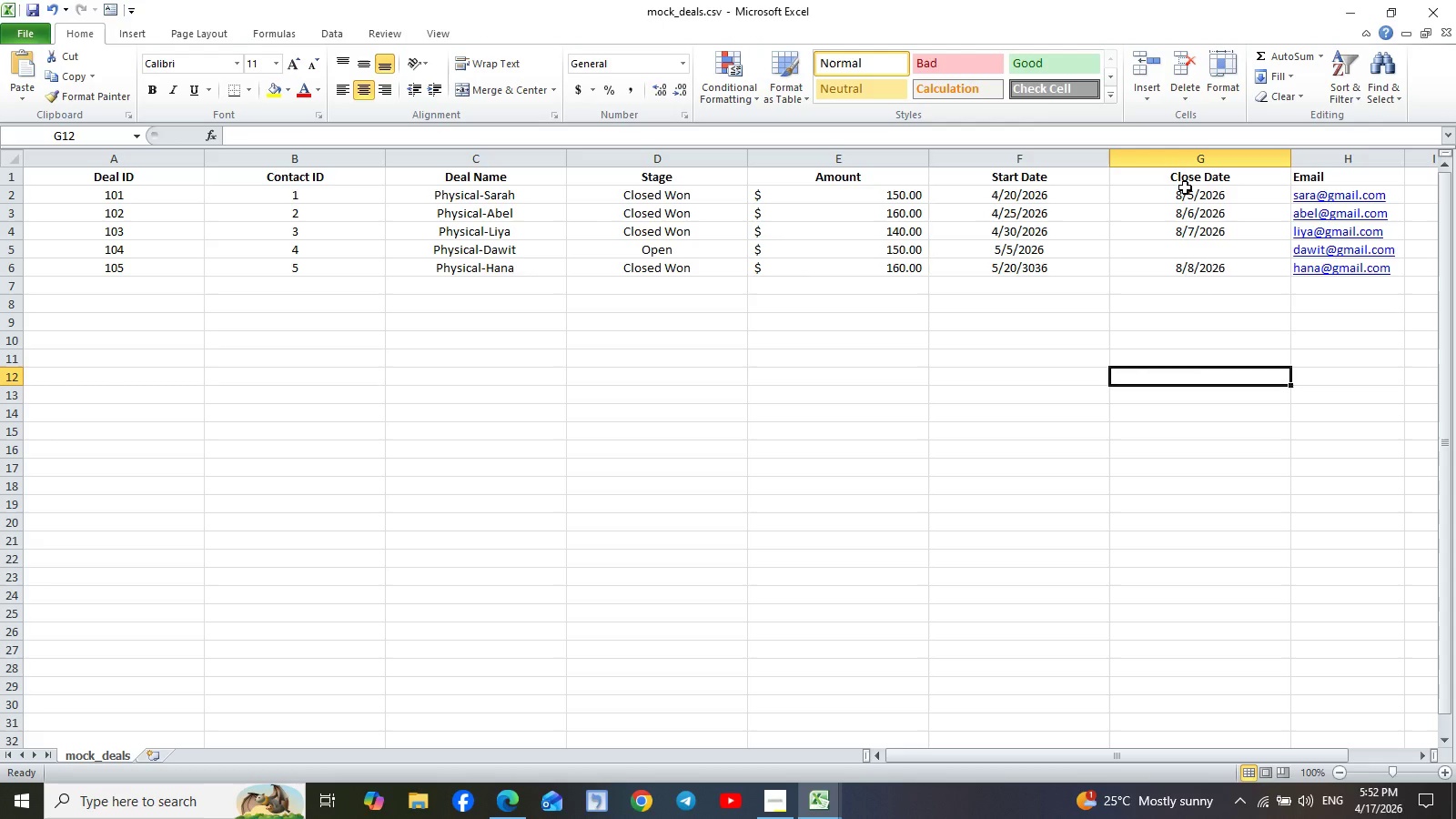 
left_click([1181, 194])
 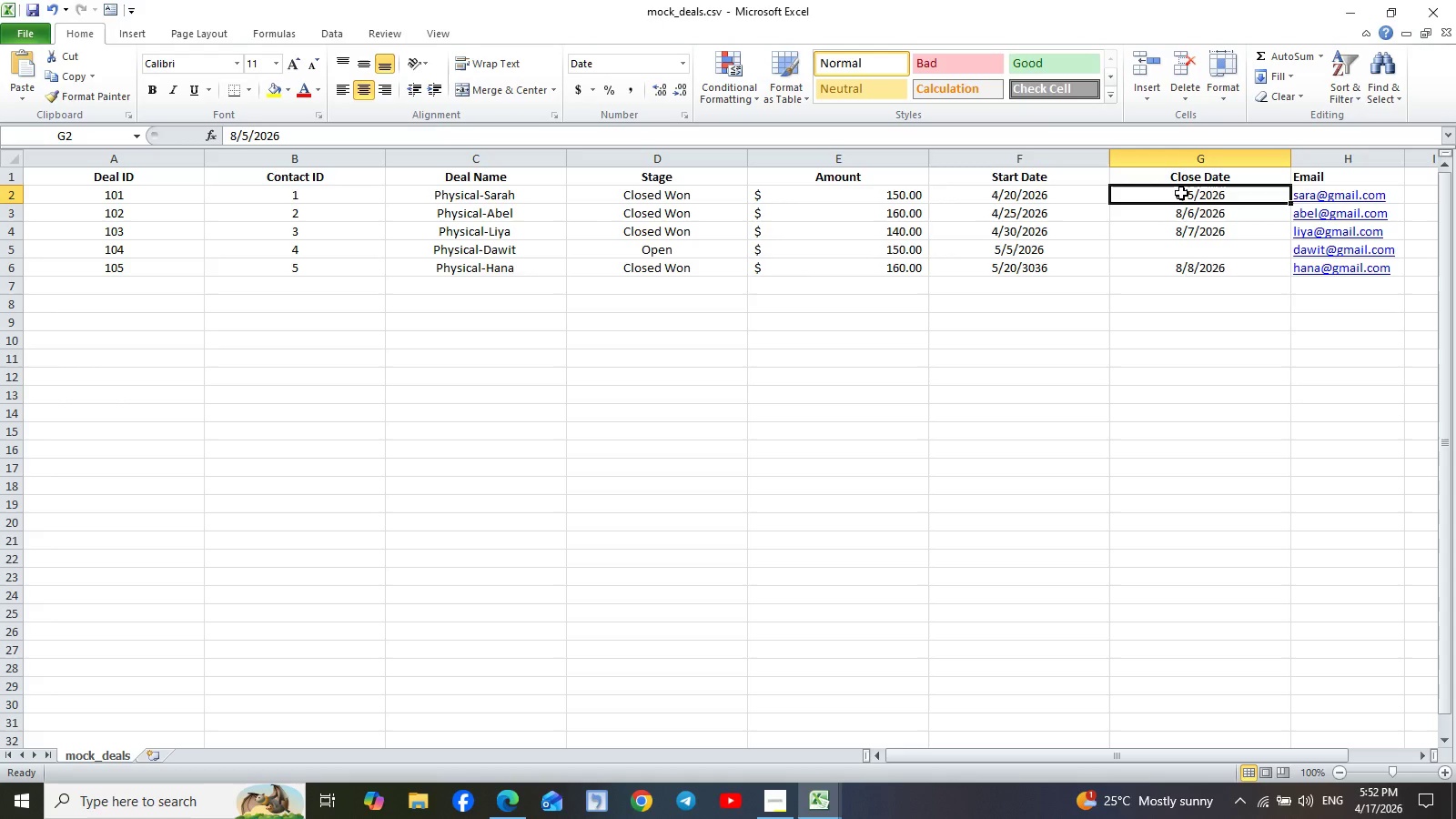 
left_click([1181, 193])
 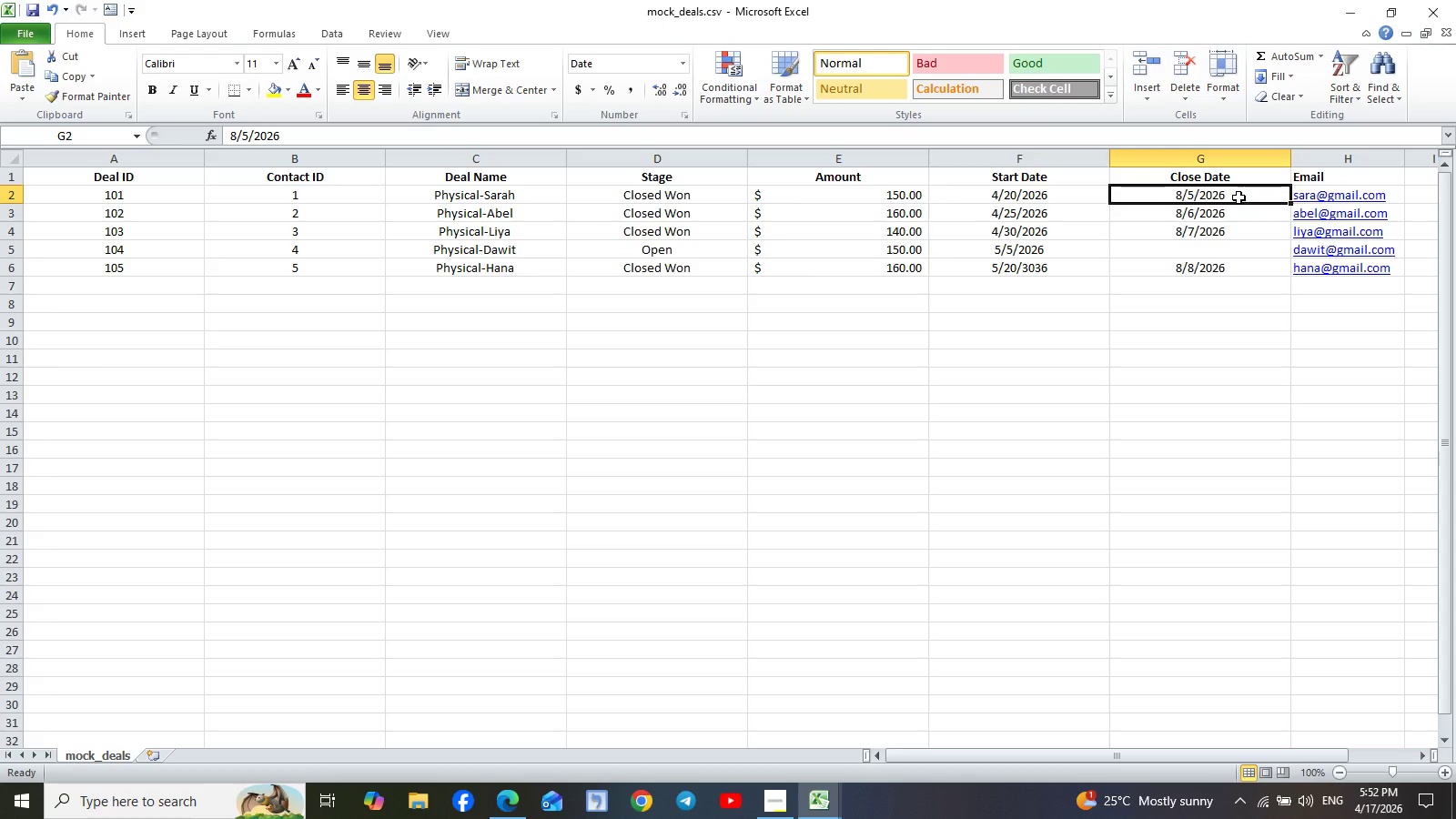 
type(4/25/2026)
 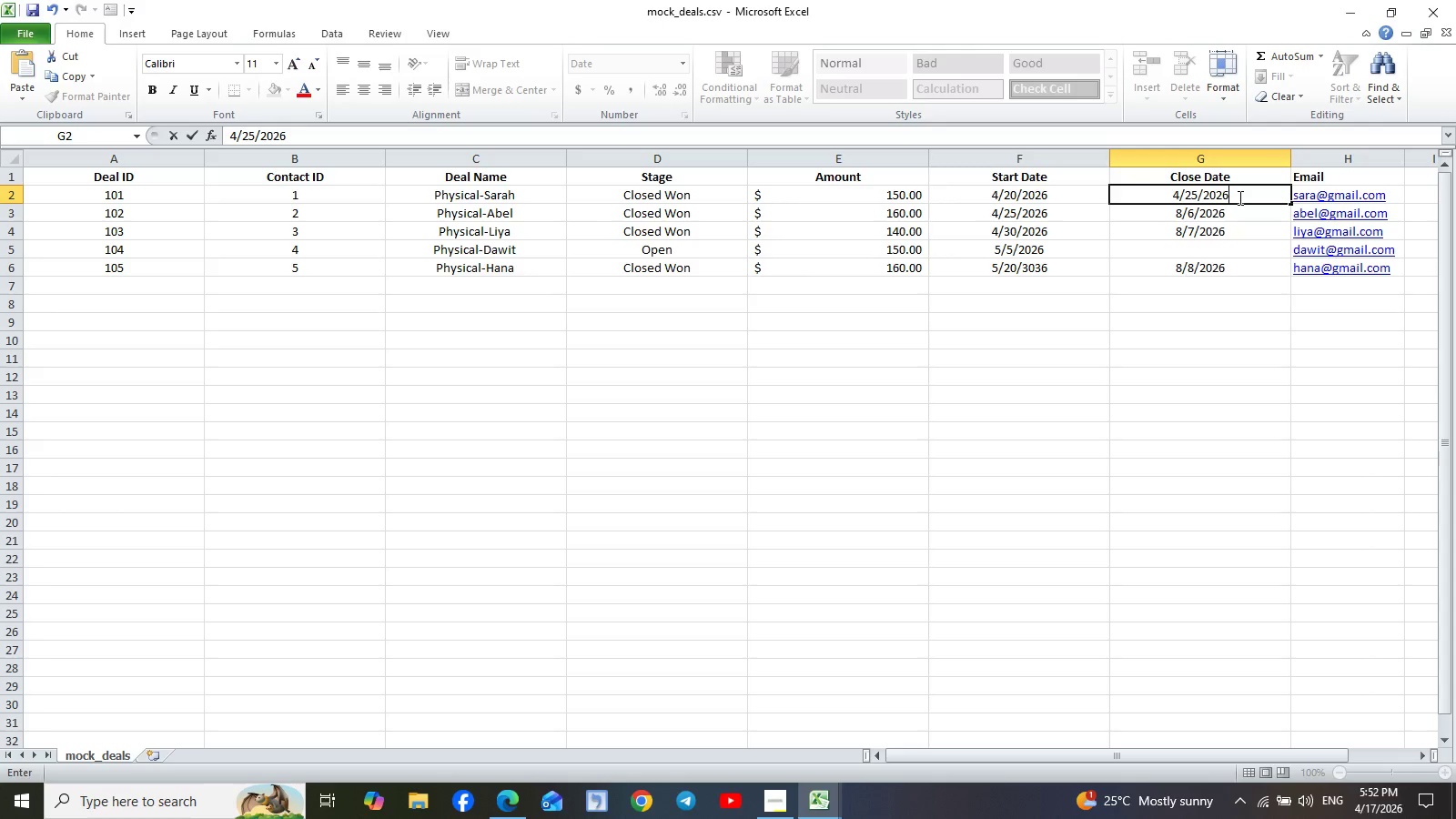 
key(Enter)
 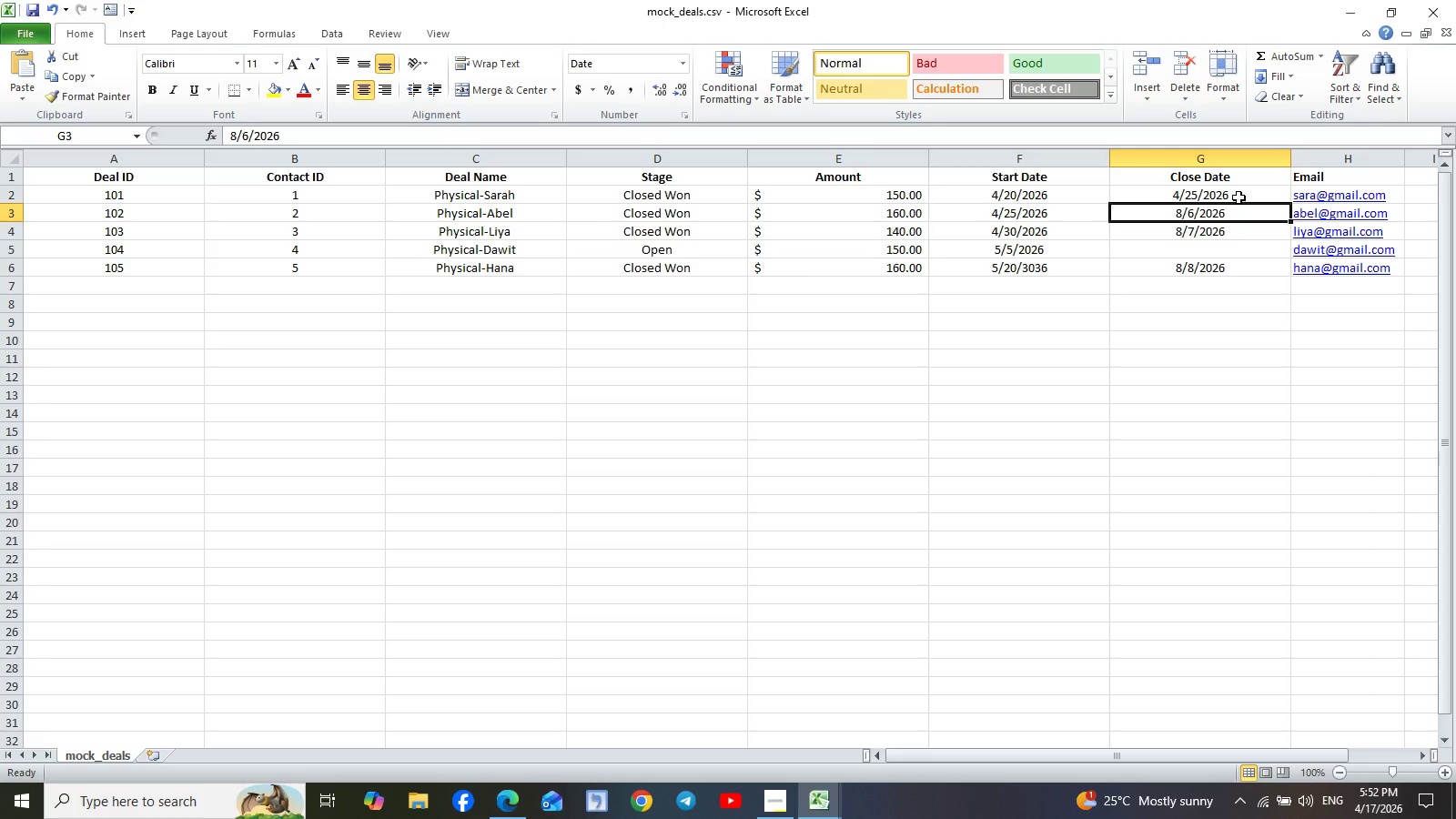 
wait(5.36)
 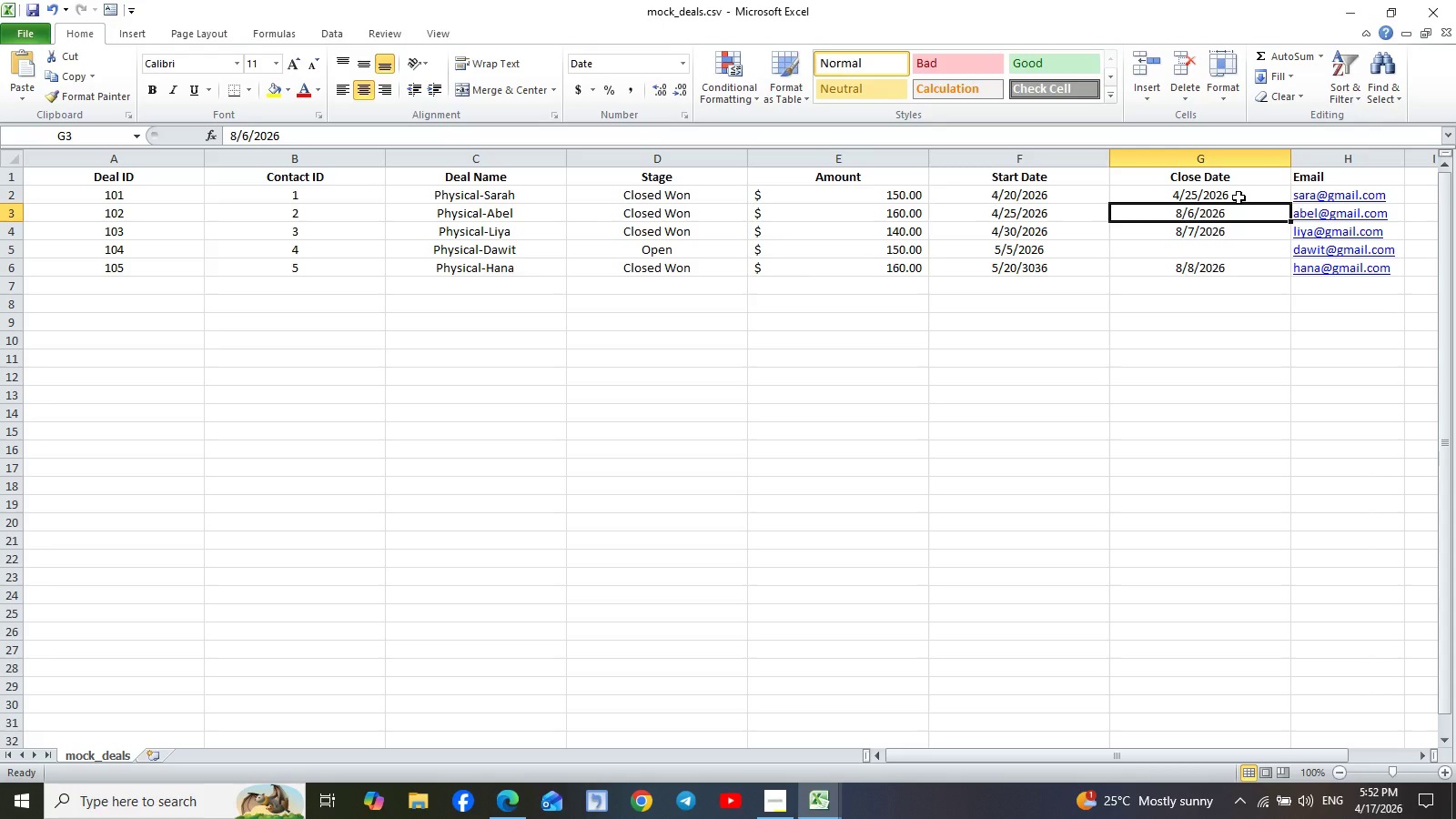 
type(2/30/)
 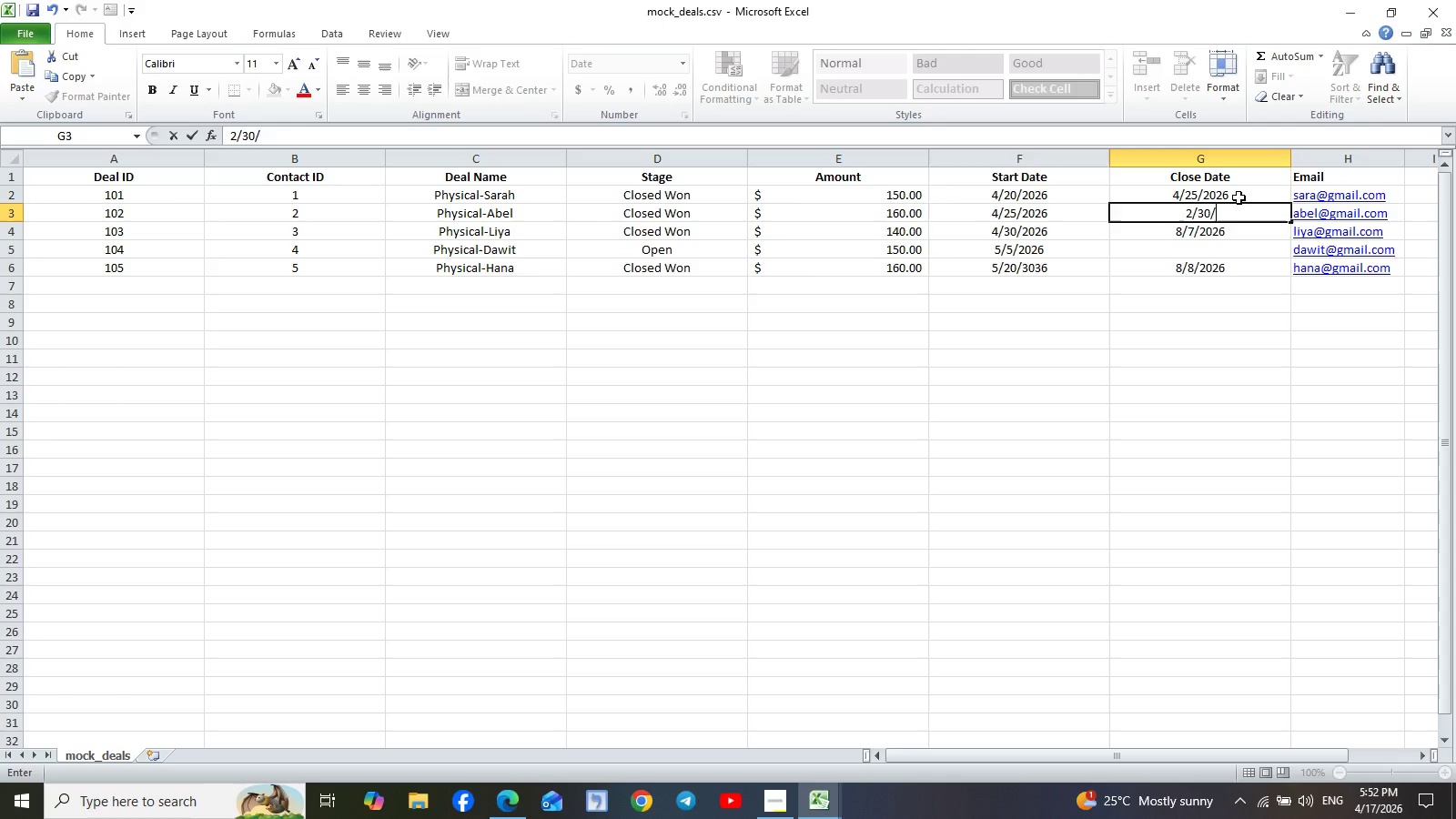 
key(Backspace)
key(Backspace)
key(Backspace)
key(Backspace)
key(Backspace)
type(5)
key(Backspace)
type(4/30/2025)
 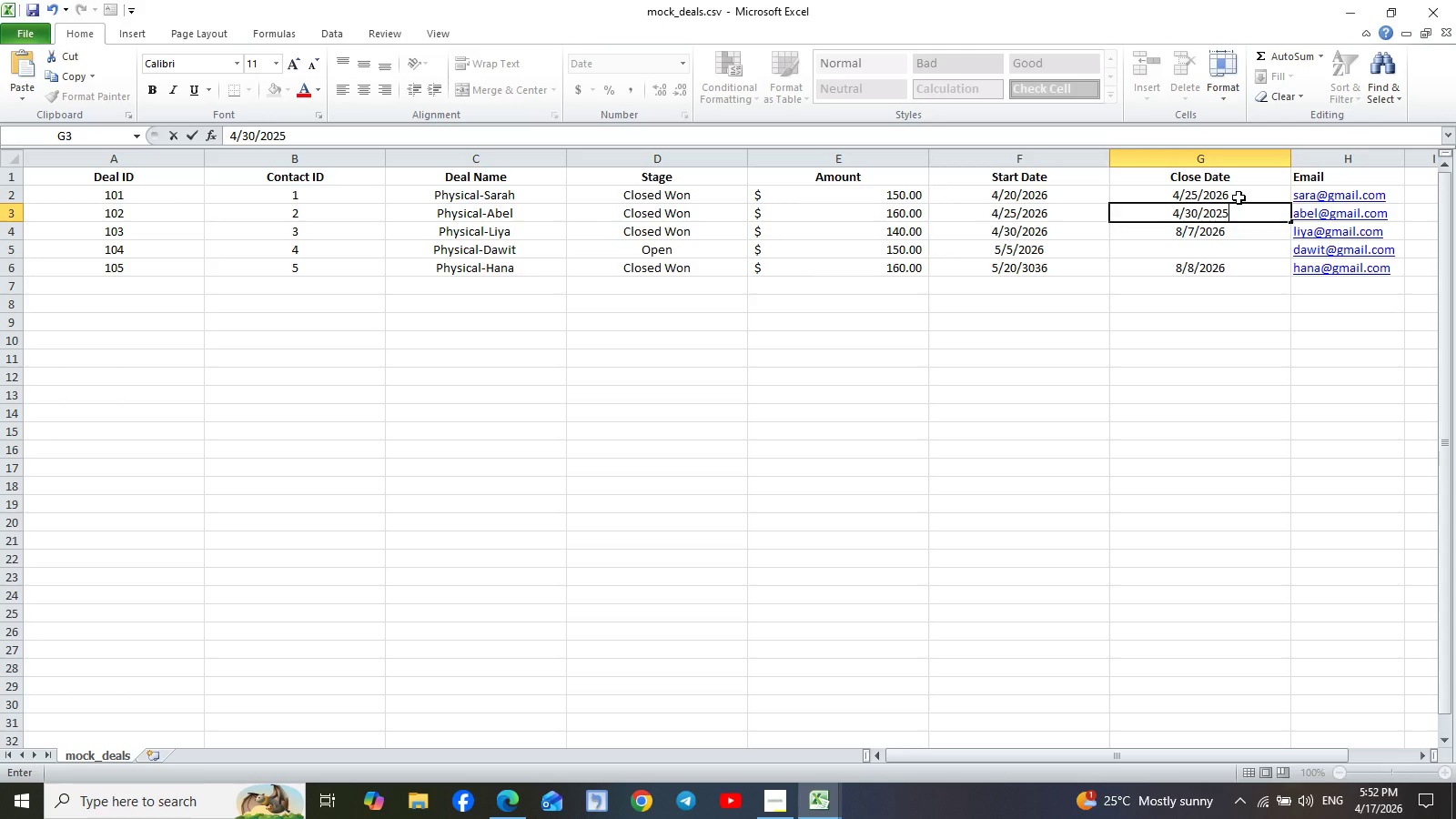 
key(Enter)
 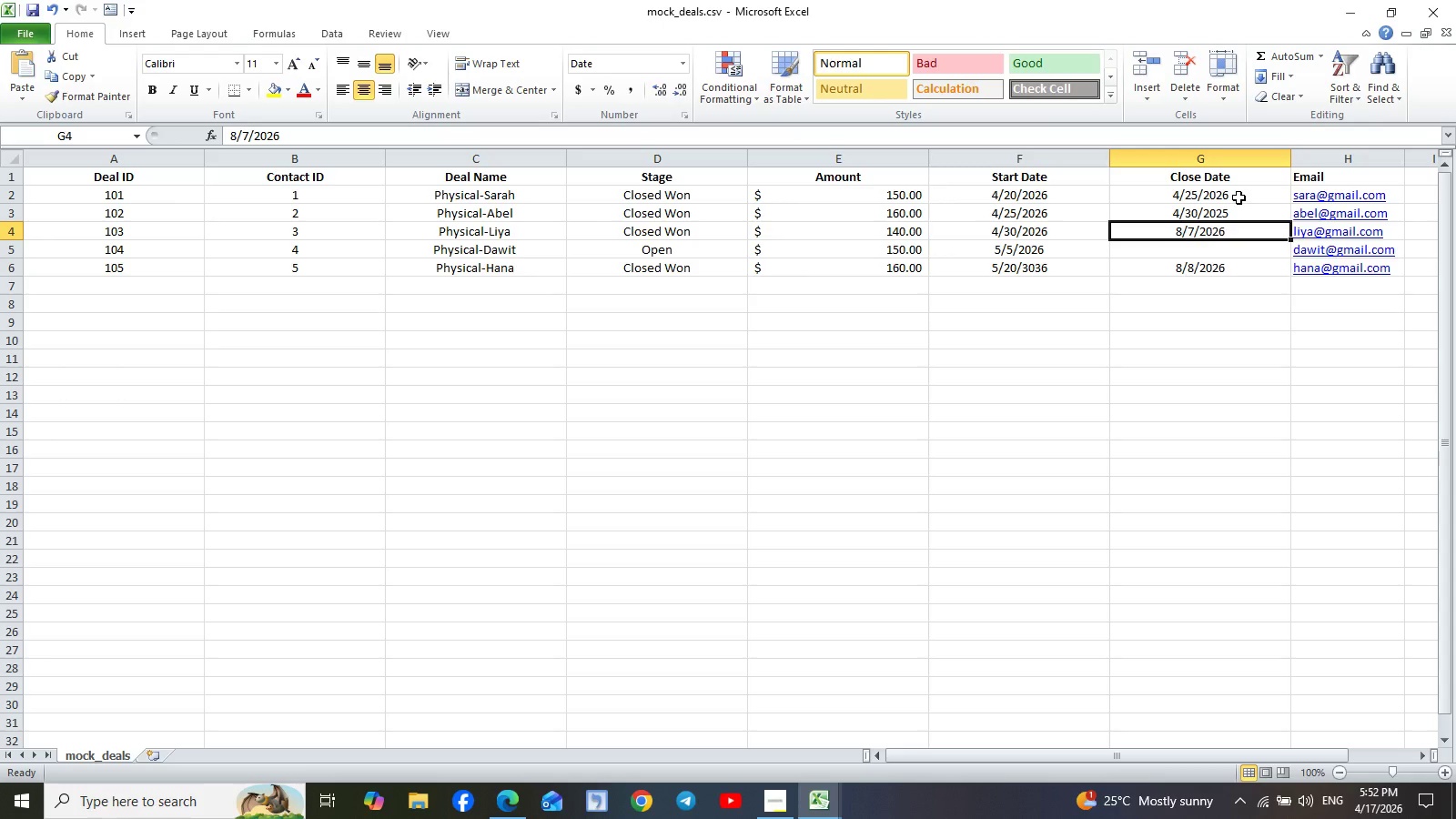 
type(5/5/2026)
 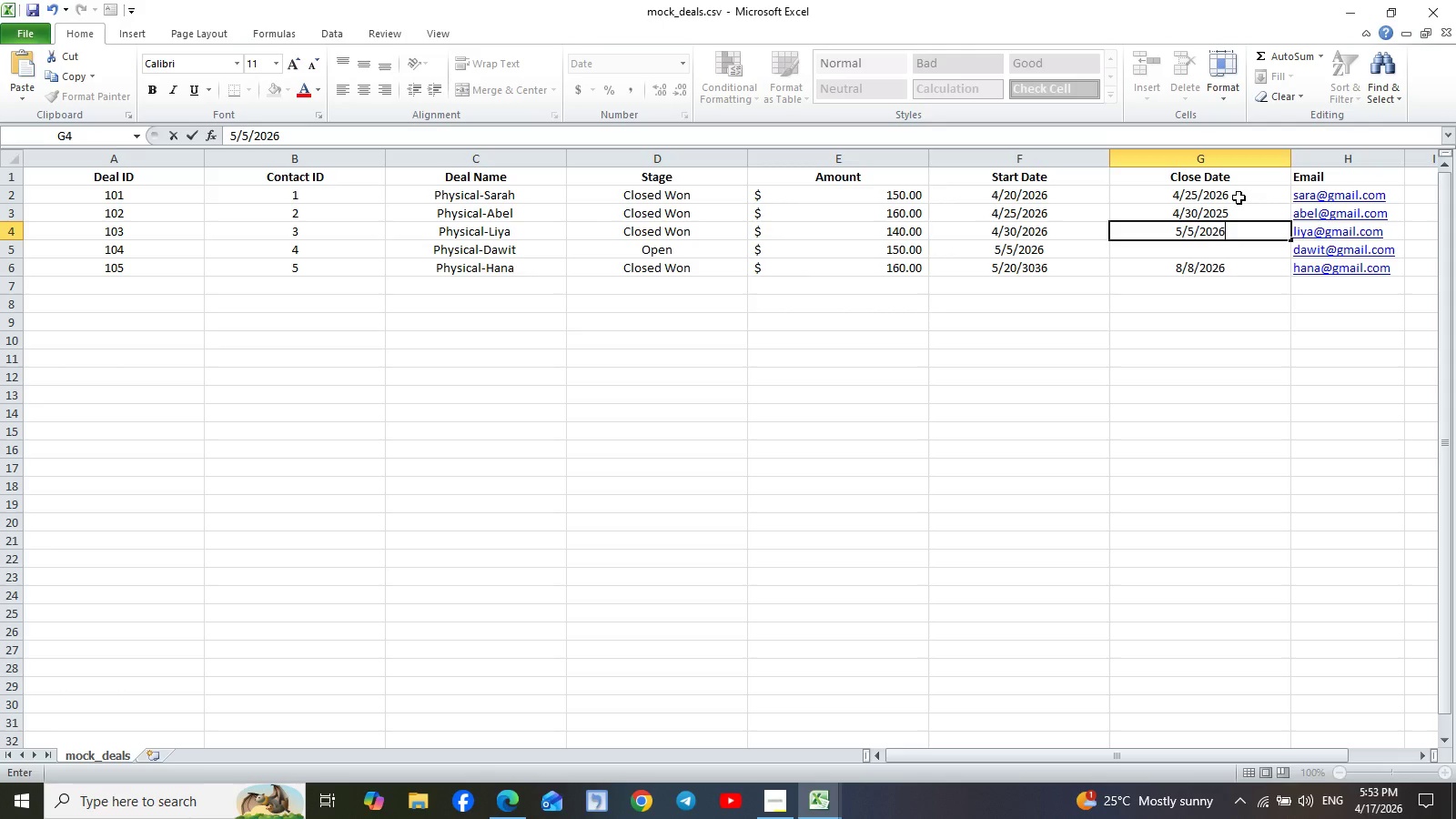 
key(Enter)
 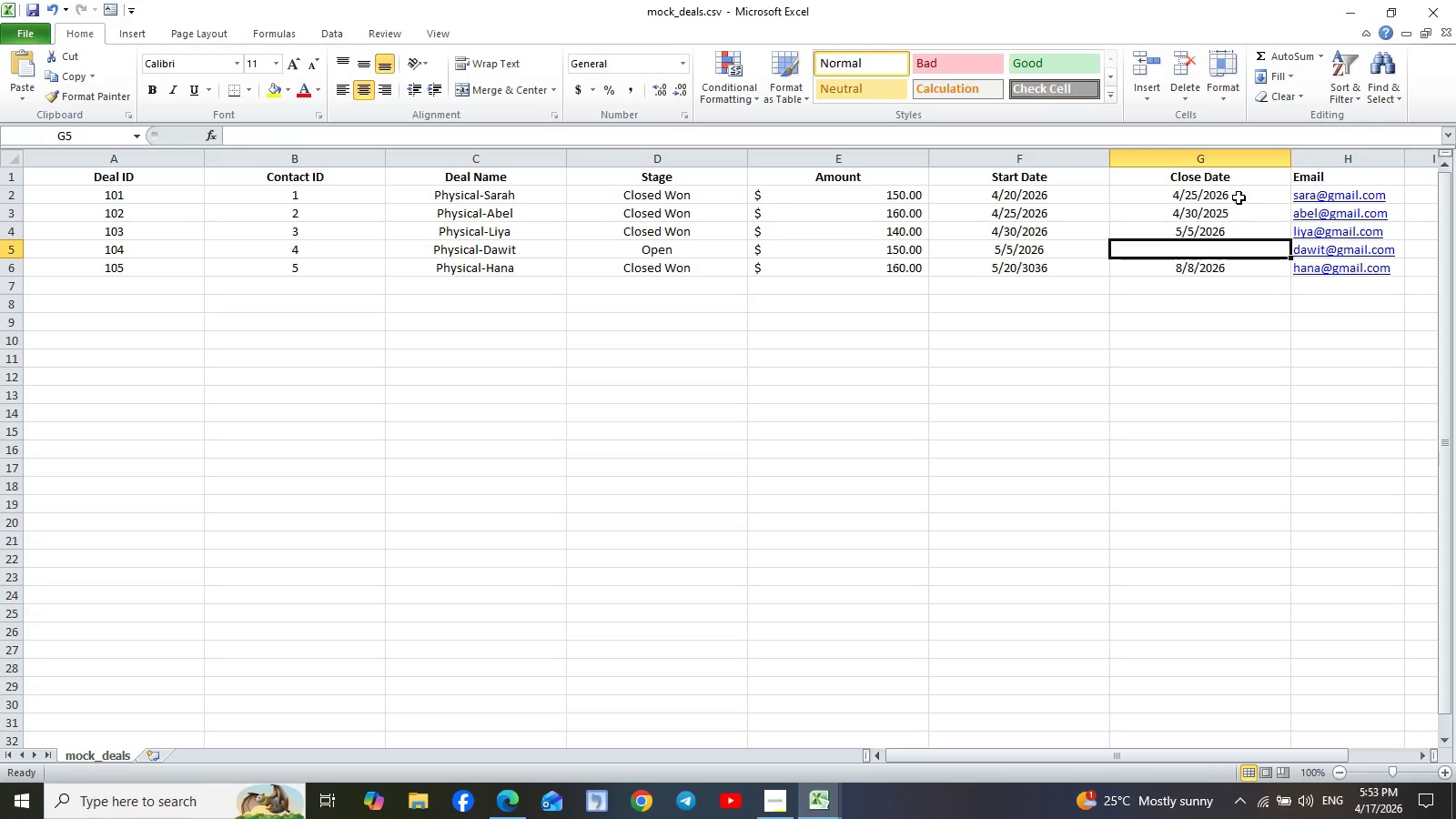 
key(Enter)
 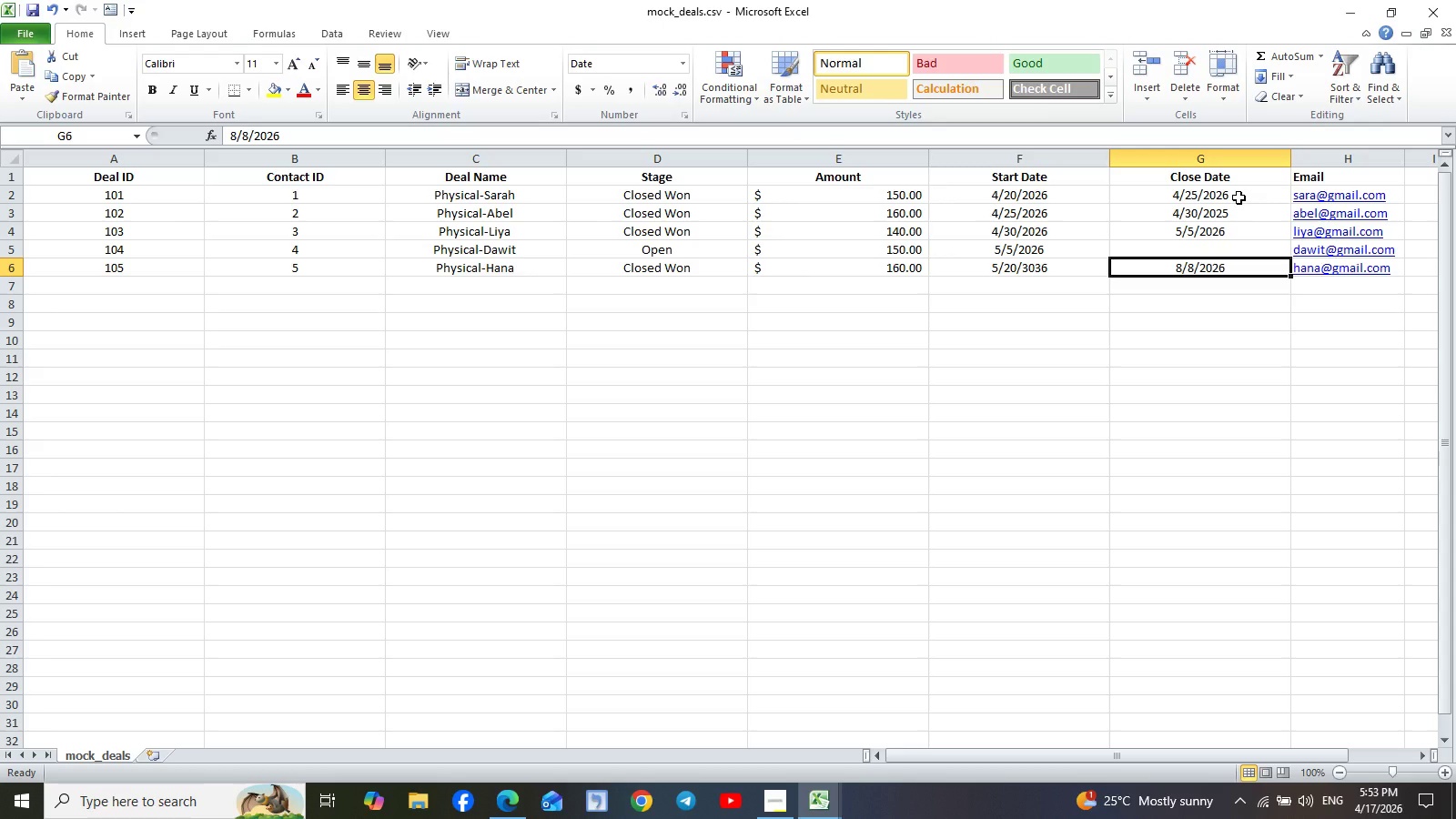 
type(5/25/2026)
 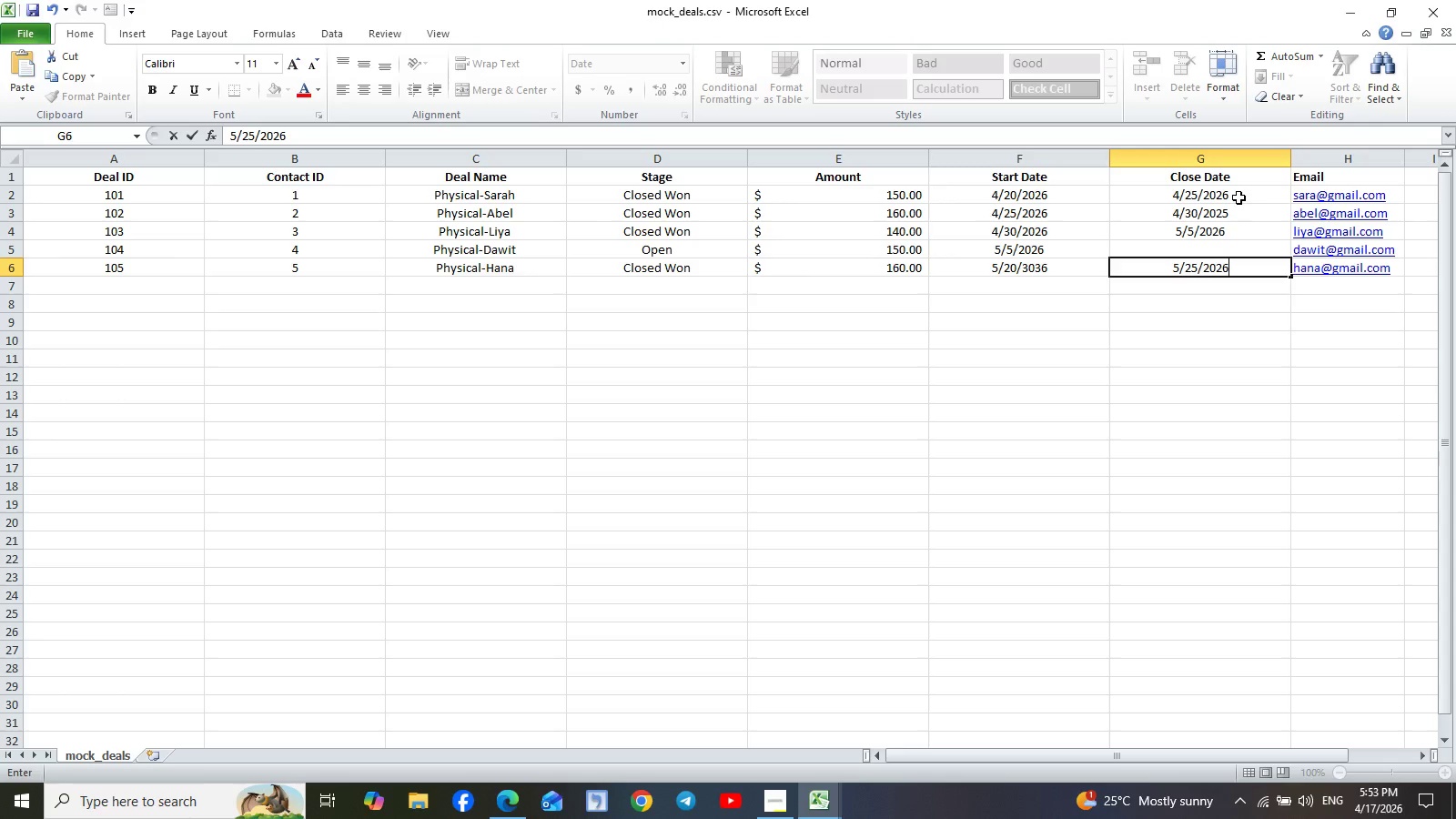 
key(Enter)
 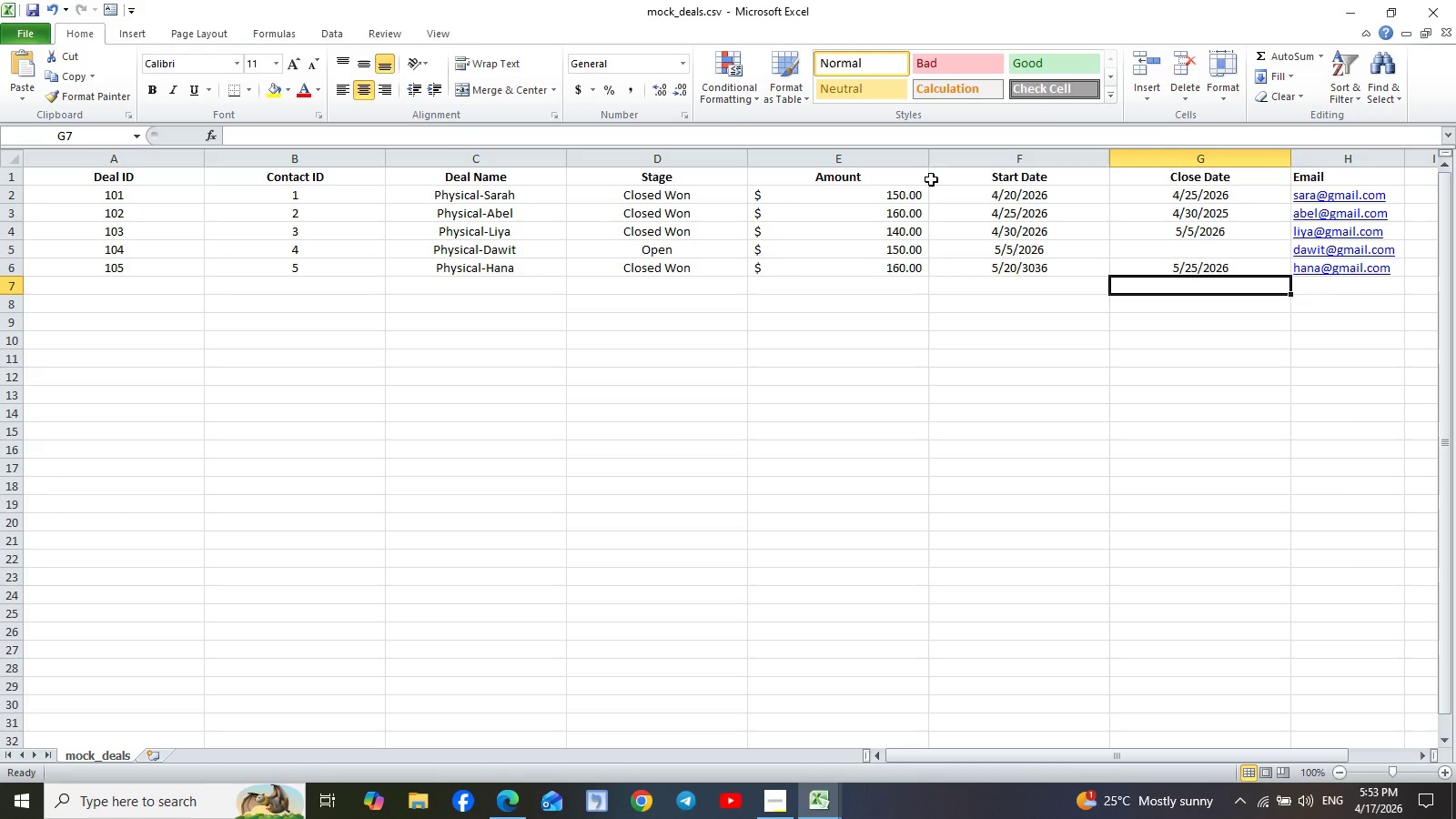 
wait(23.73)
 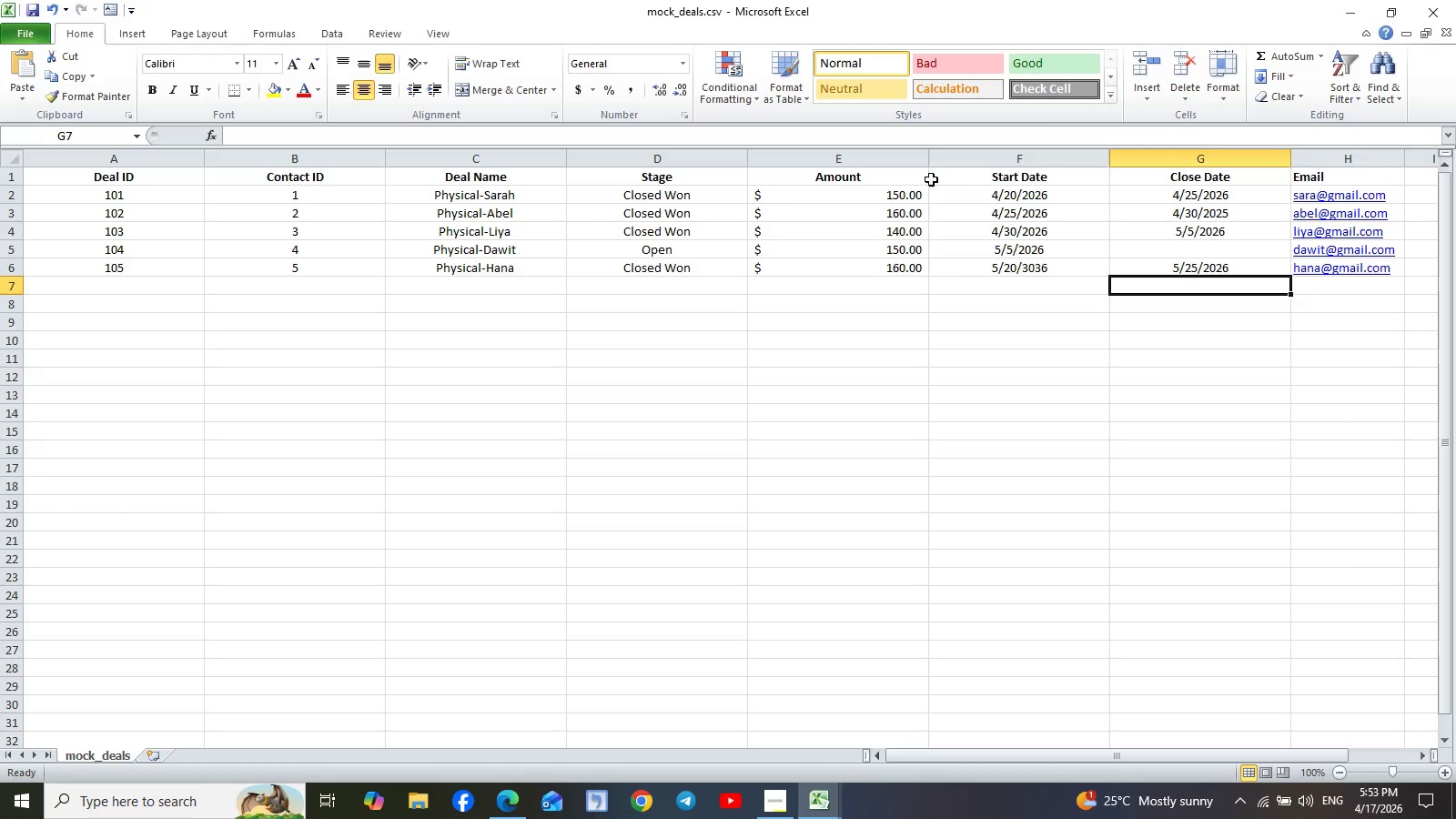 
left_click([996, 193])
 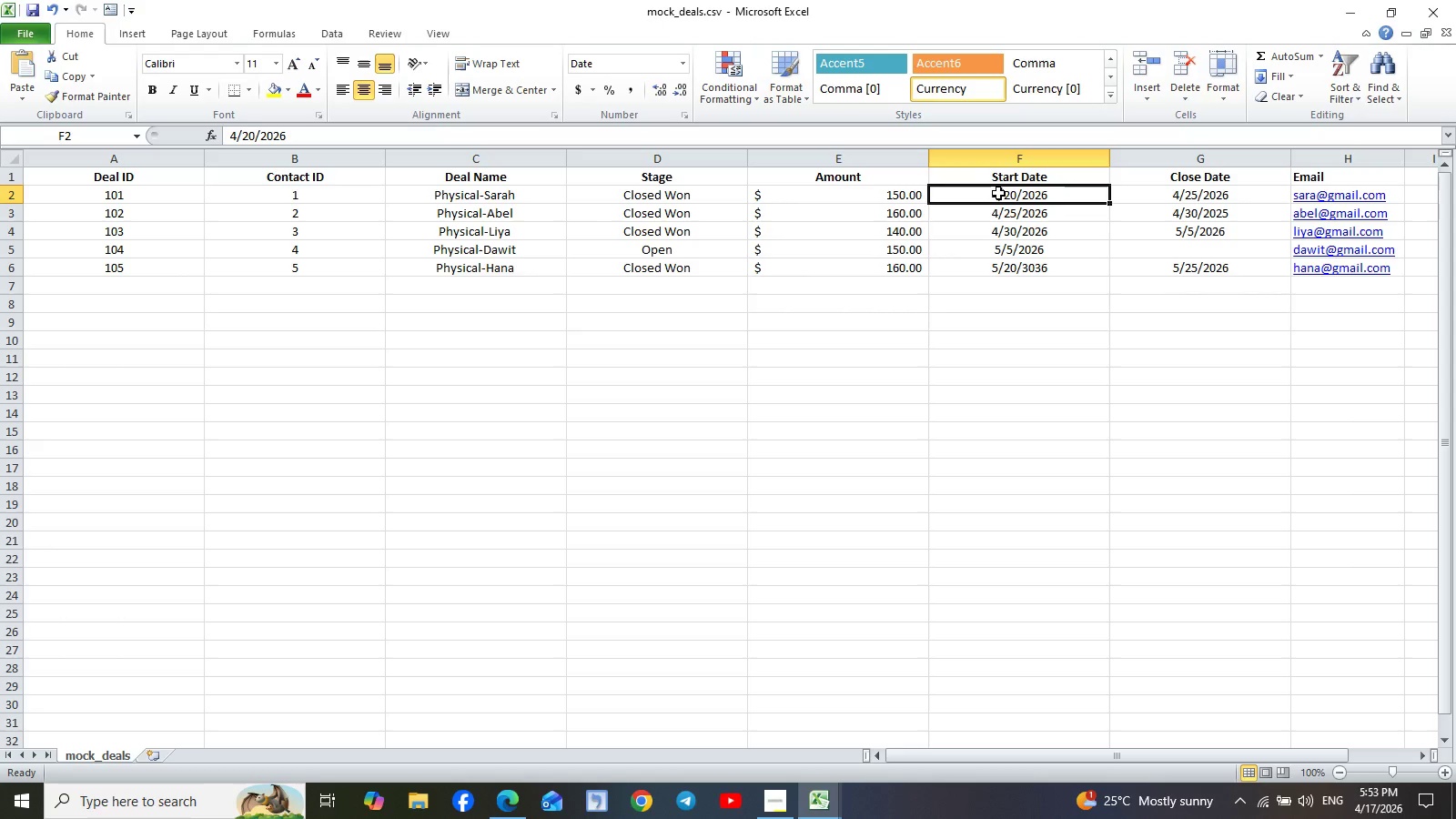 
left_click([998, 193])
 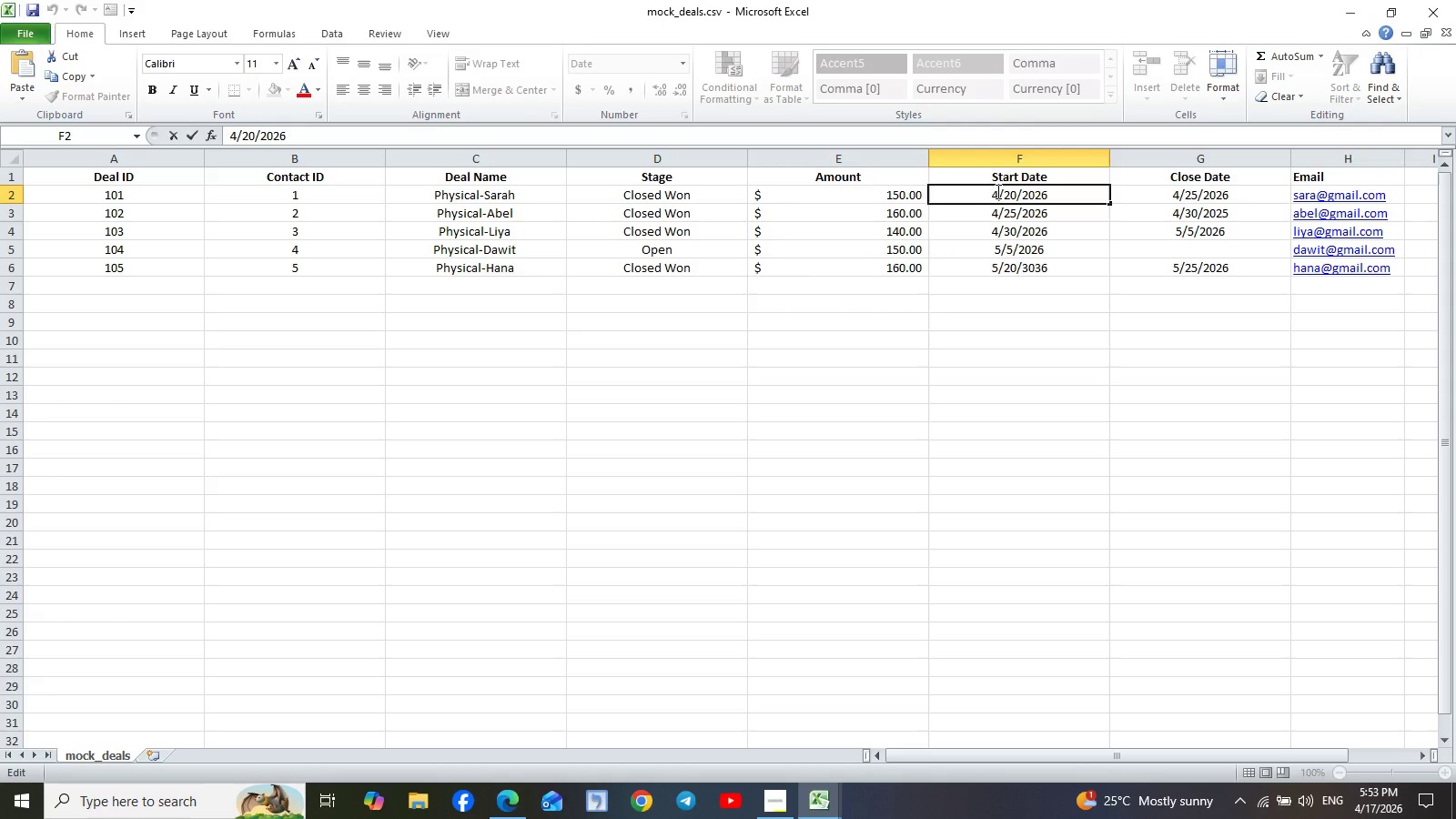 
key(Backspace)
 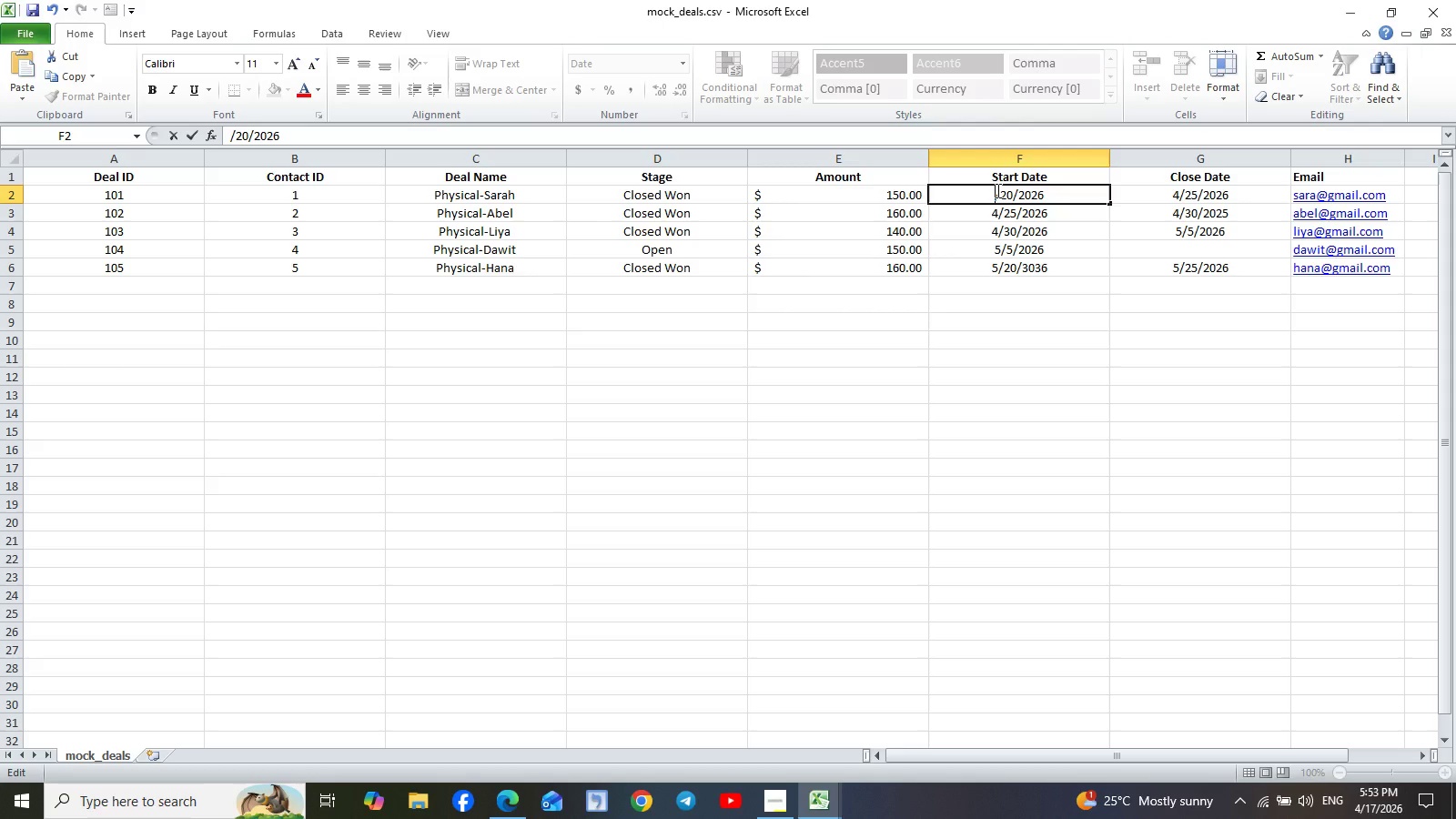 
wait(12.17)
 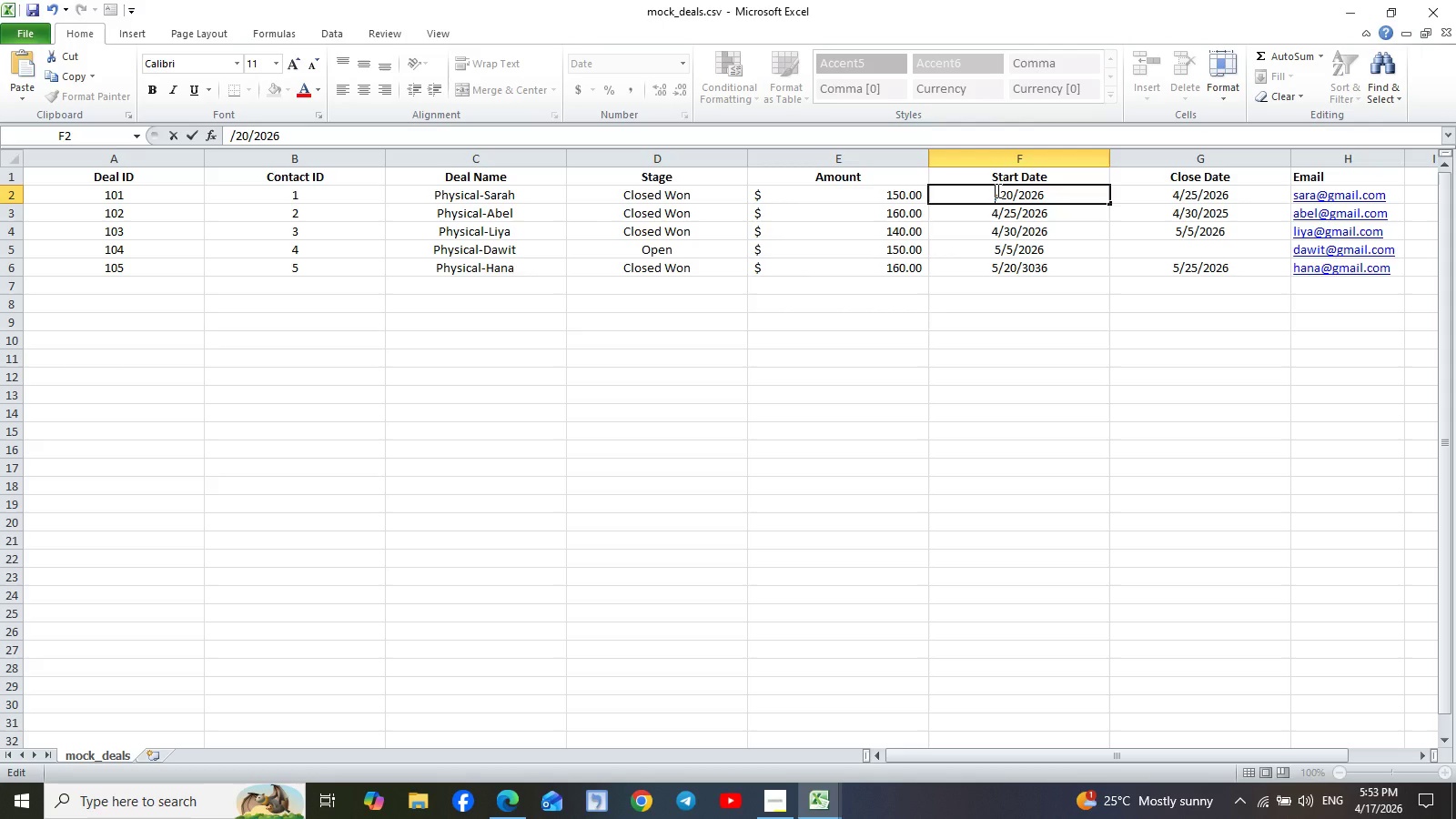 
key(2)
 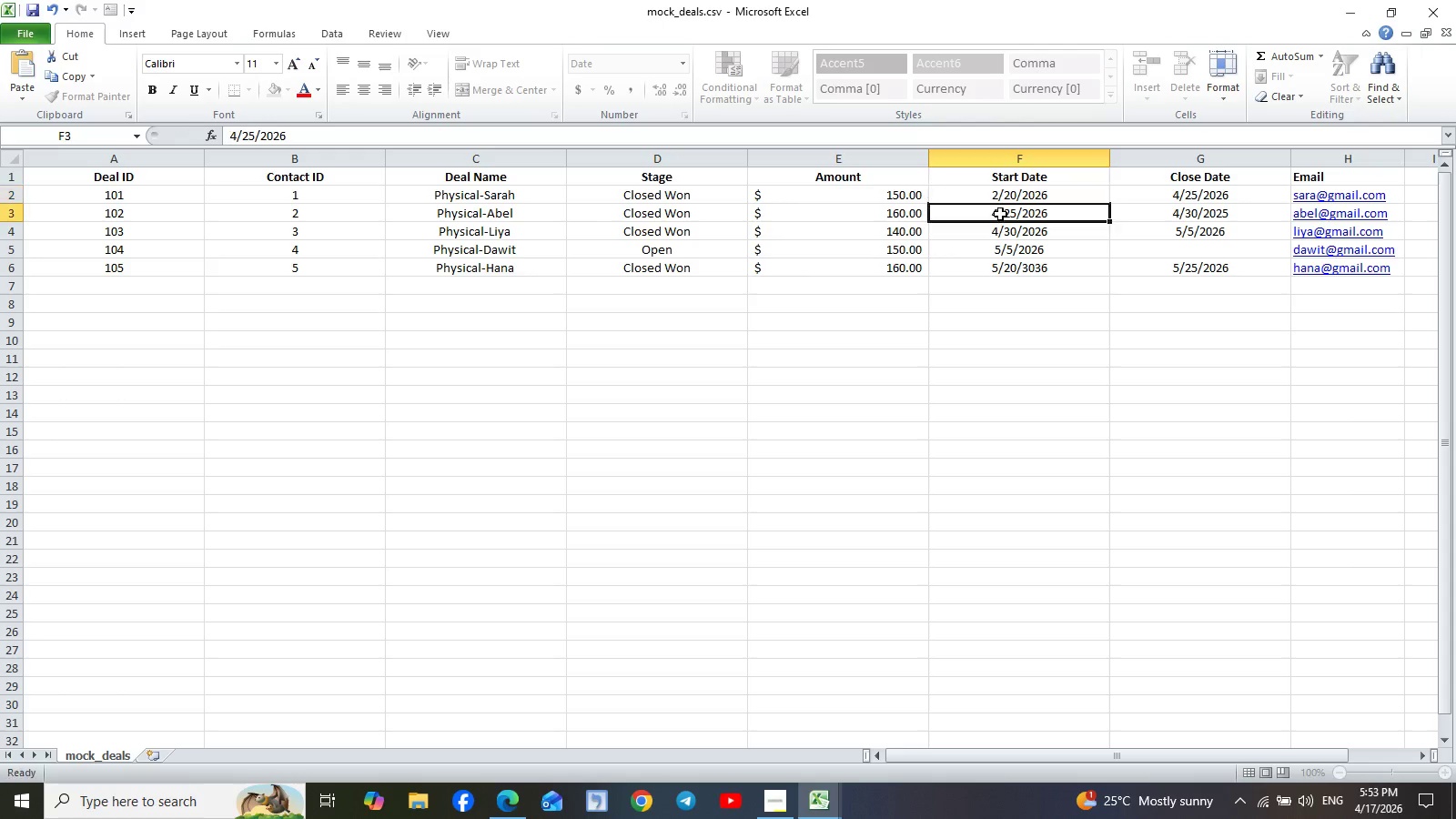 
double_click([1000, 214])
 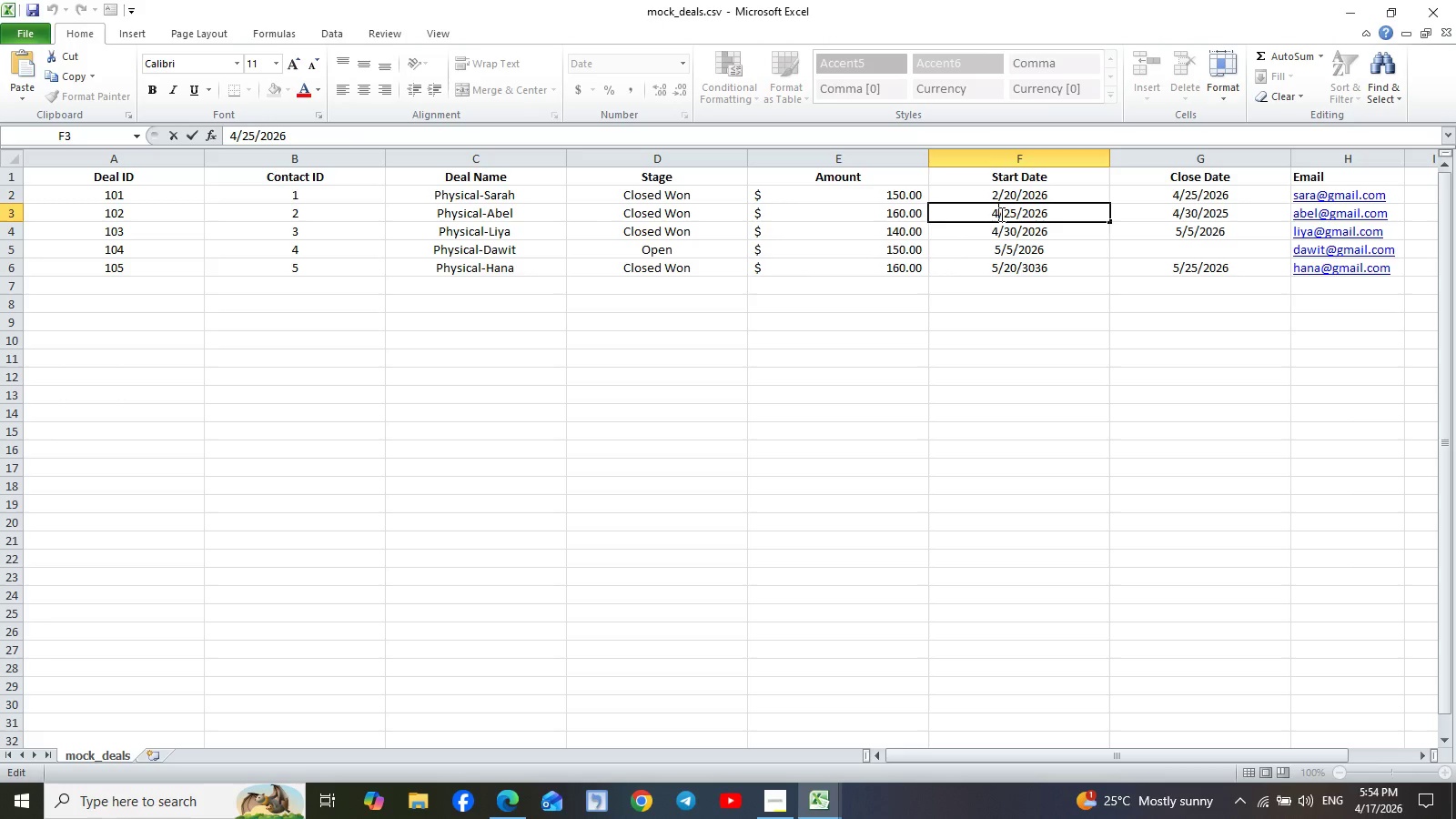 
key(Backspace)
 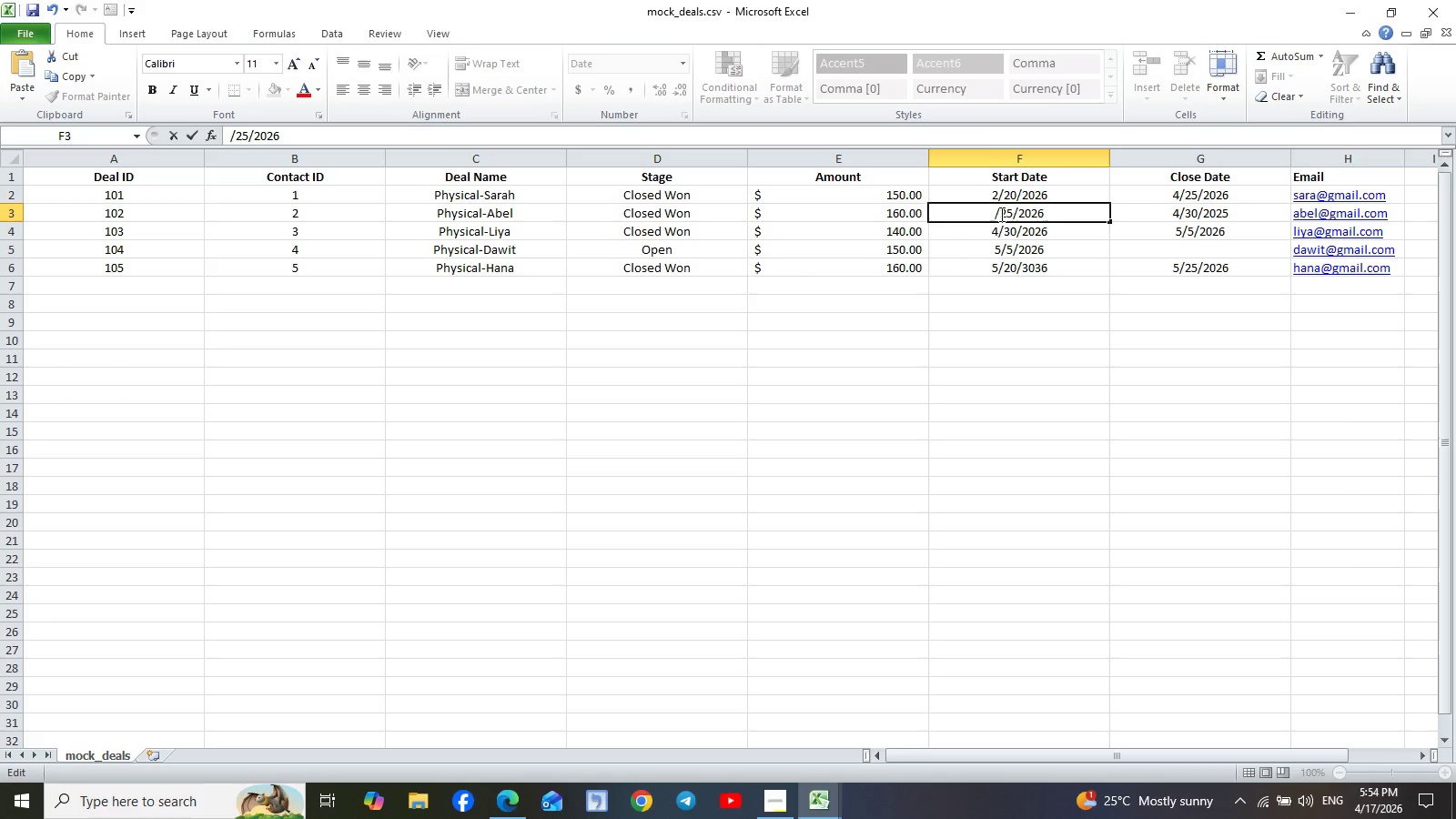 
key(2)
 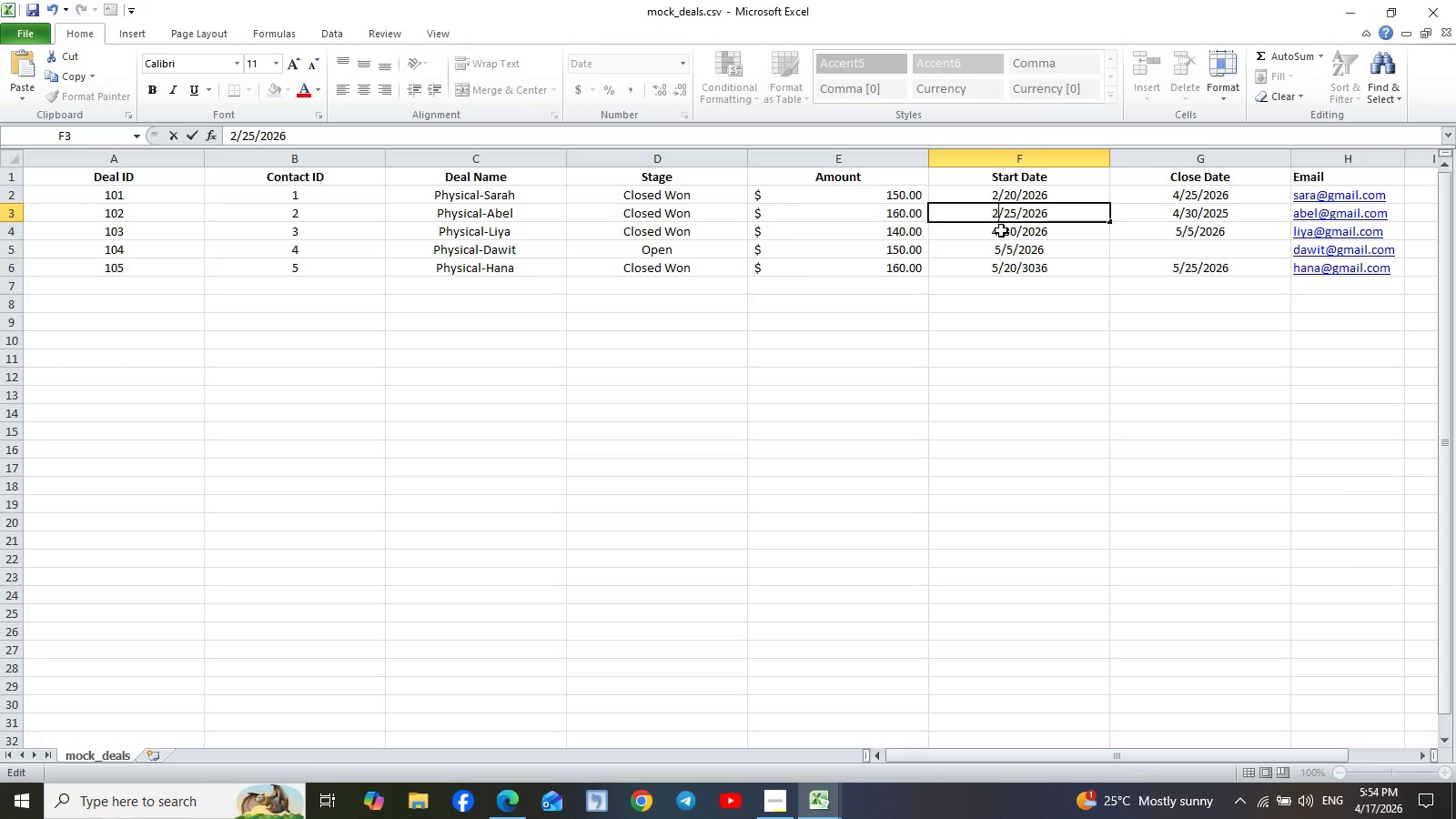 
double_click([999, 229])
 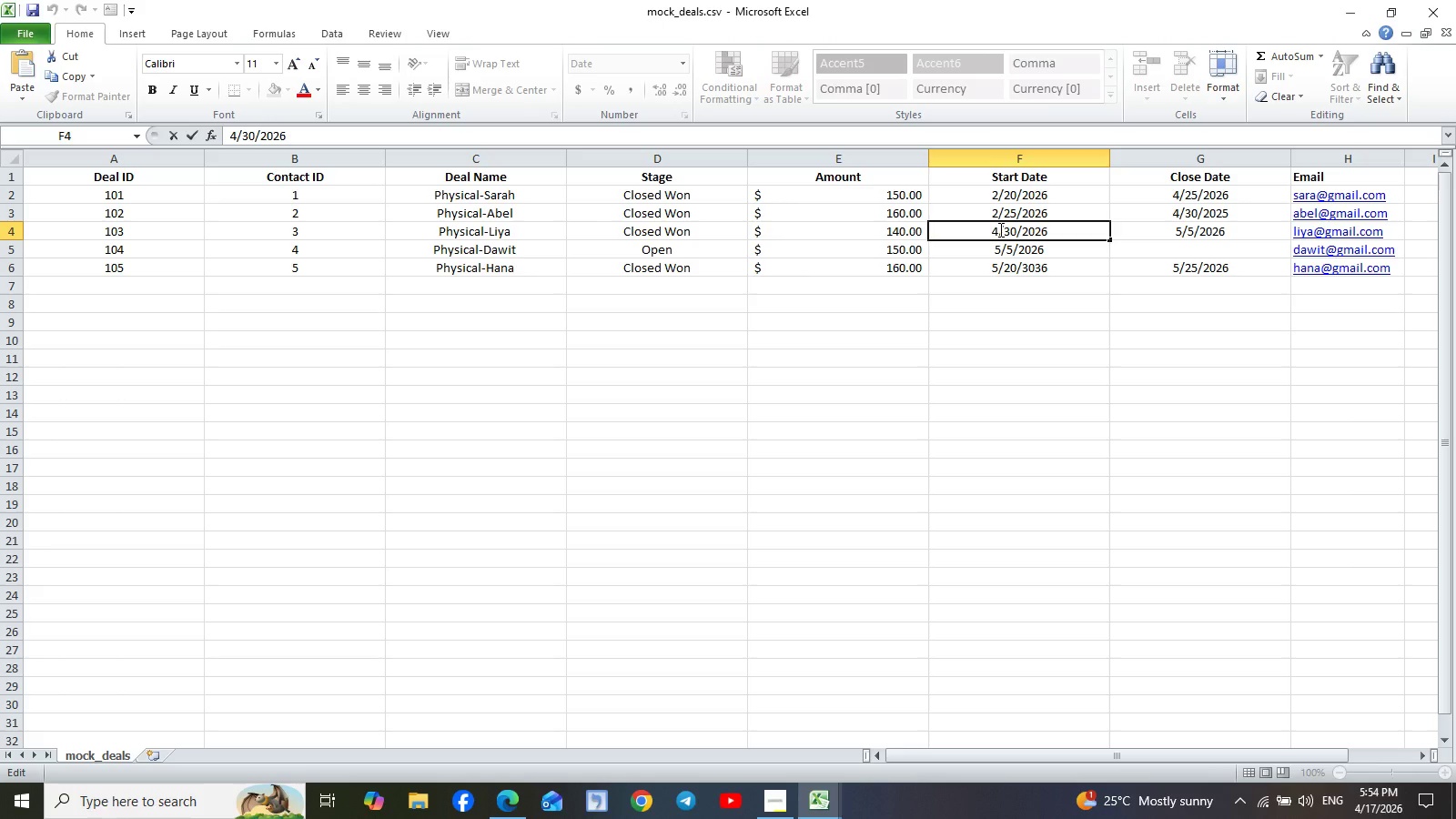 
key(Backspace)
 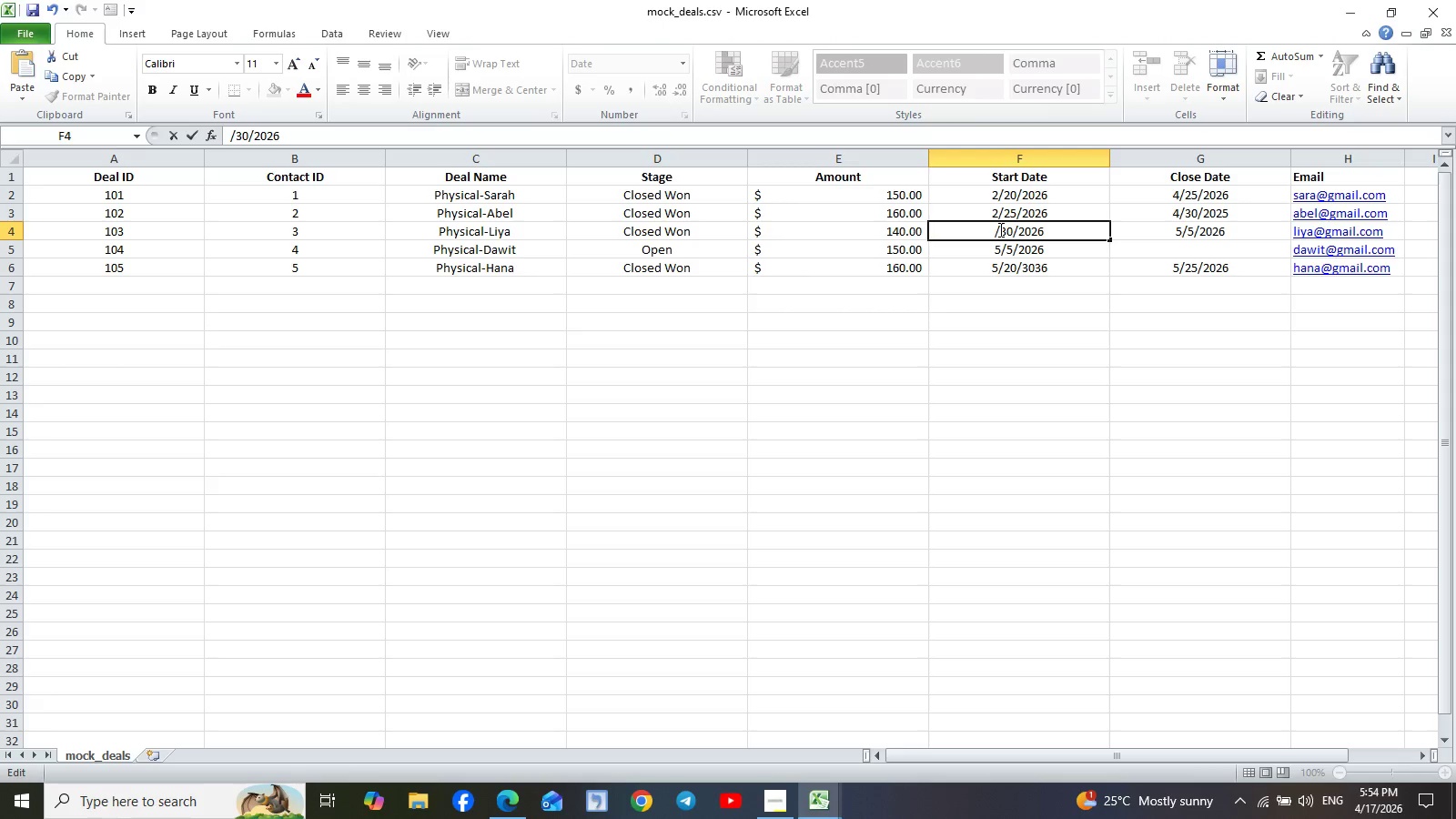 
key(2)
 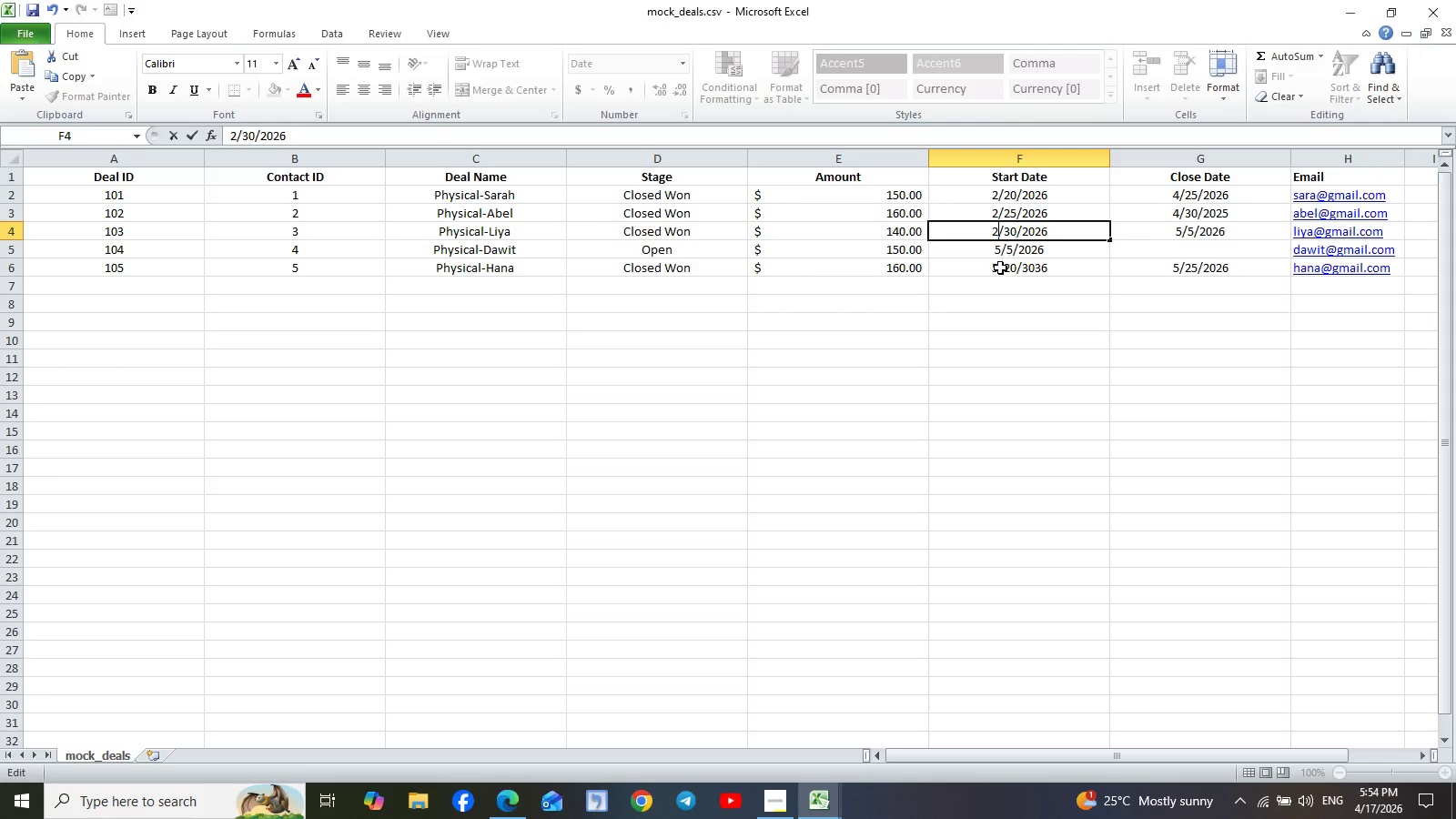 
double_click([1000, 264])
 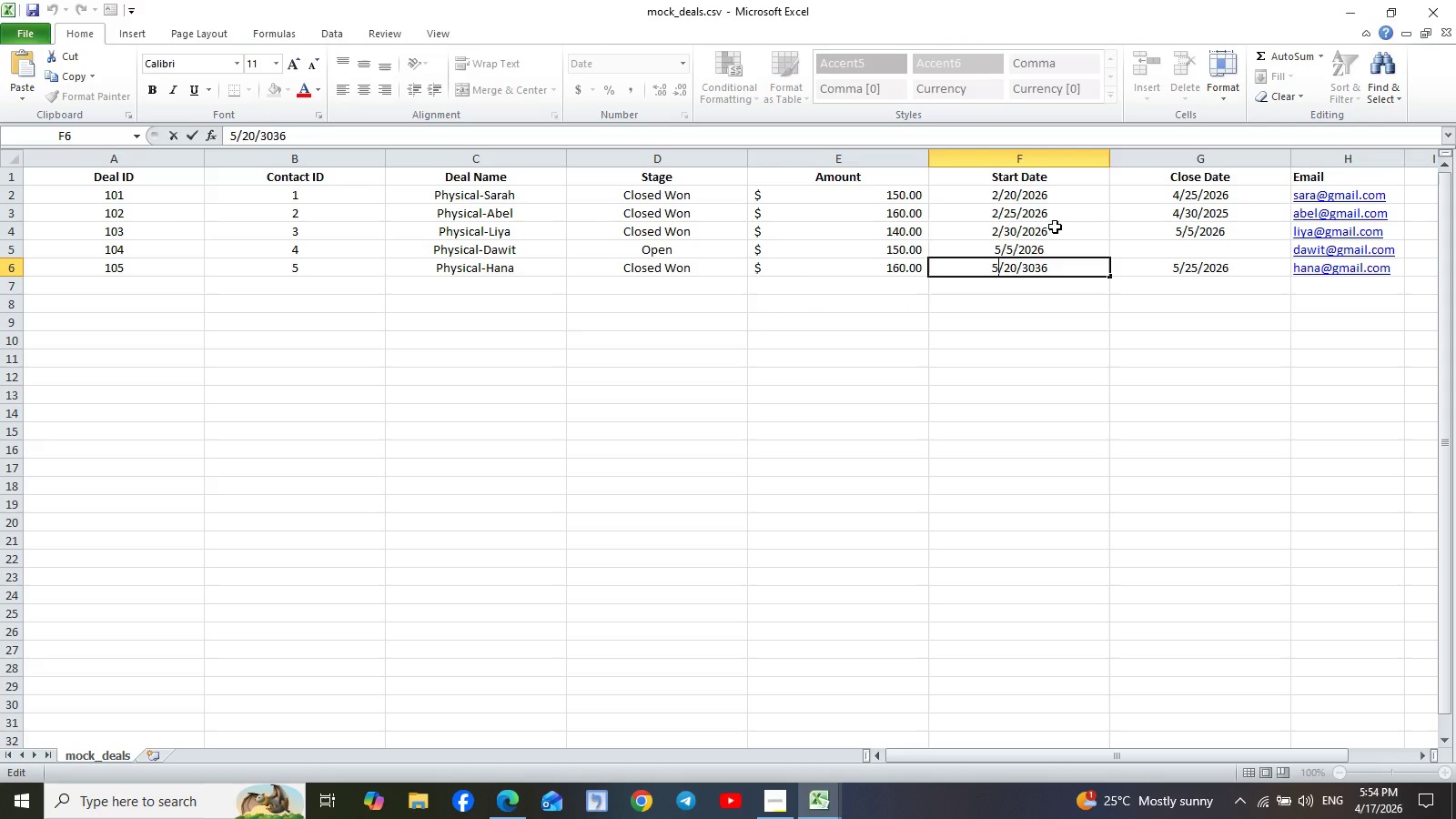 
wait(5.84)
 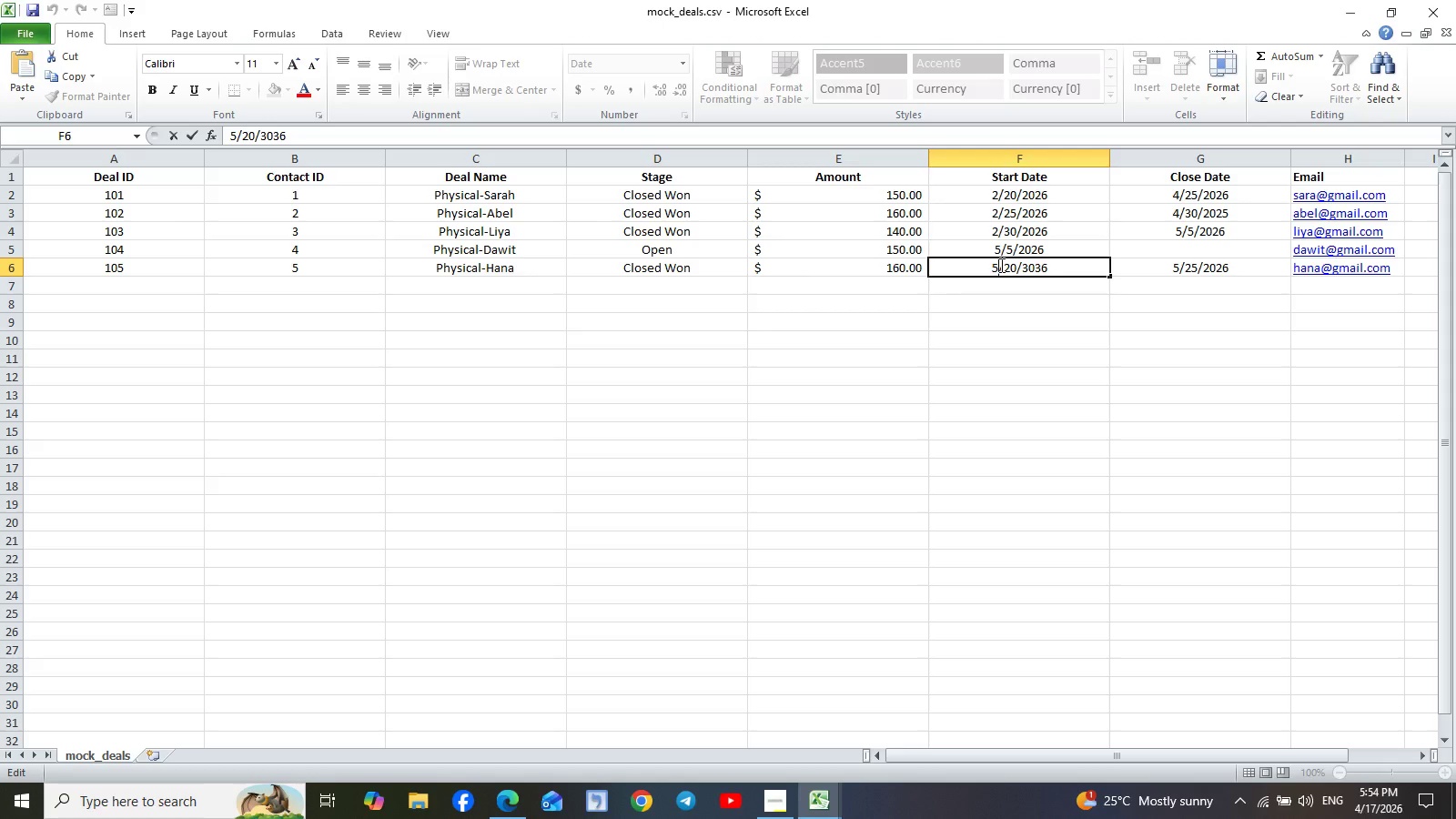 
key(Backspace)
 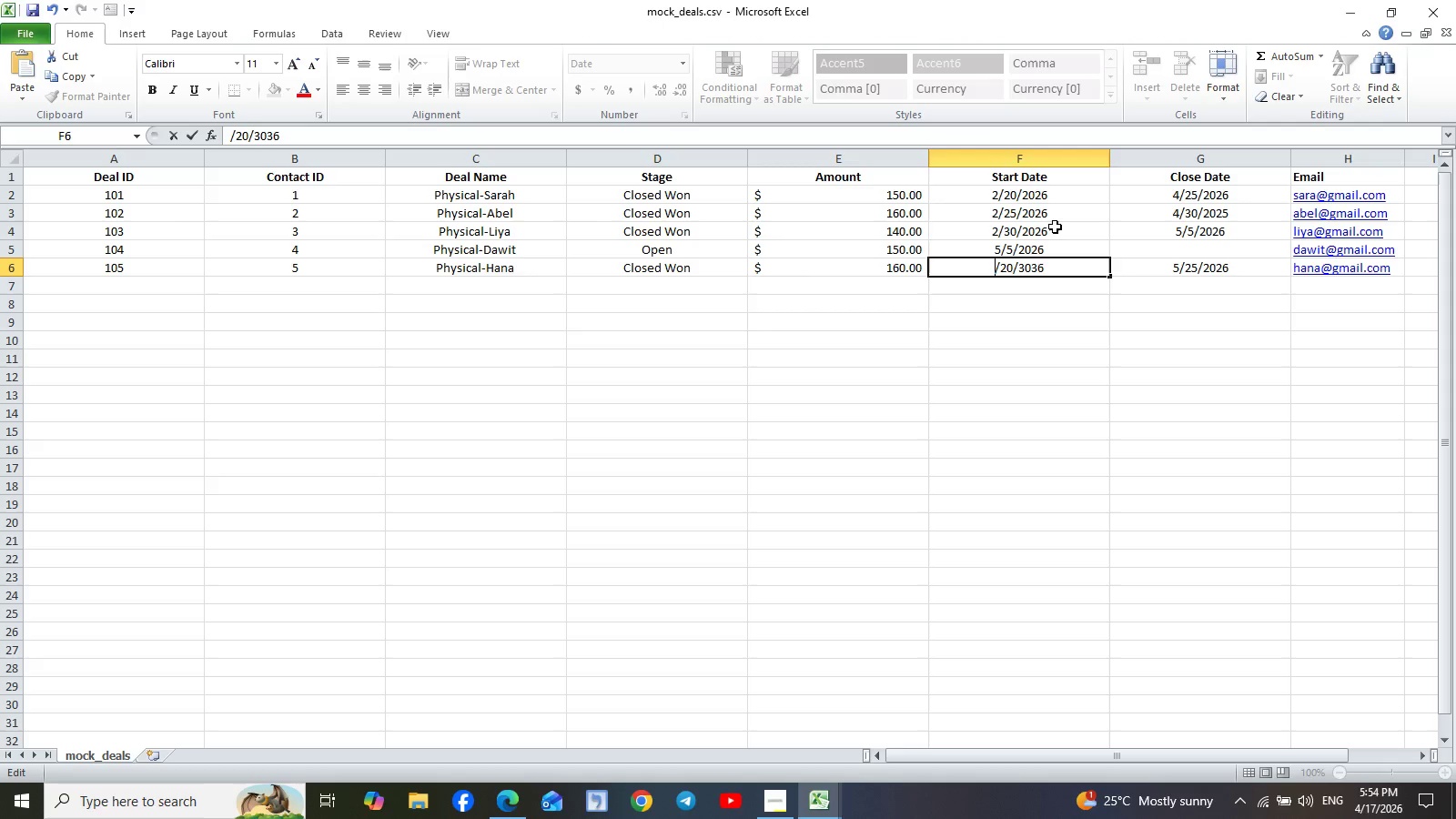 
key(3)
 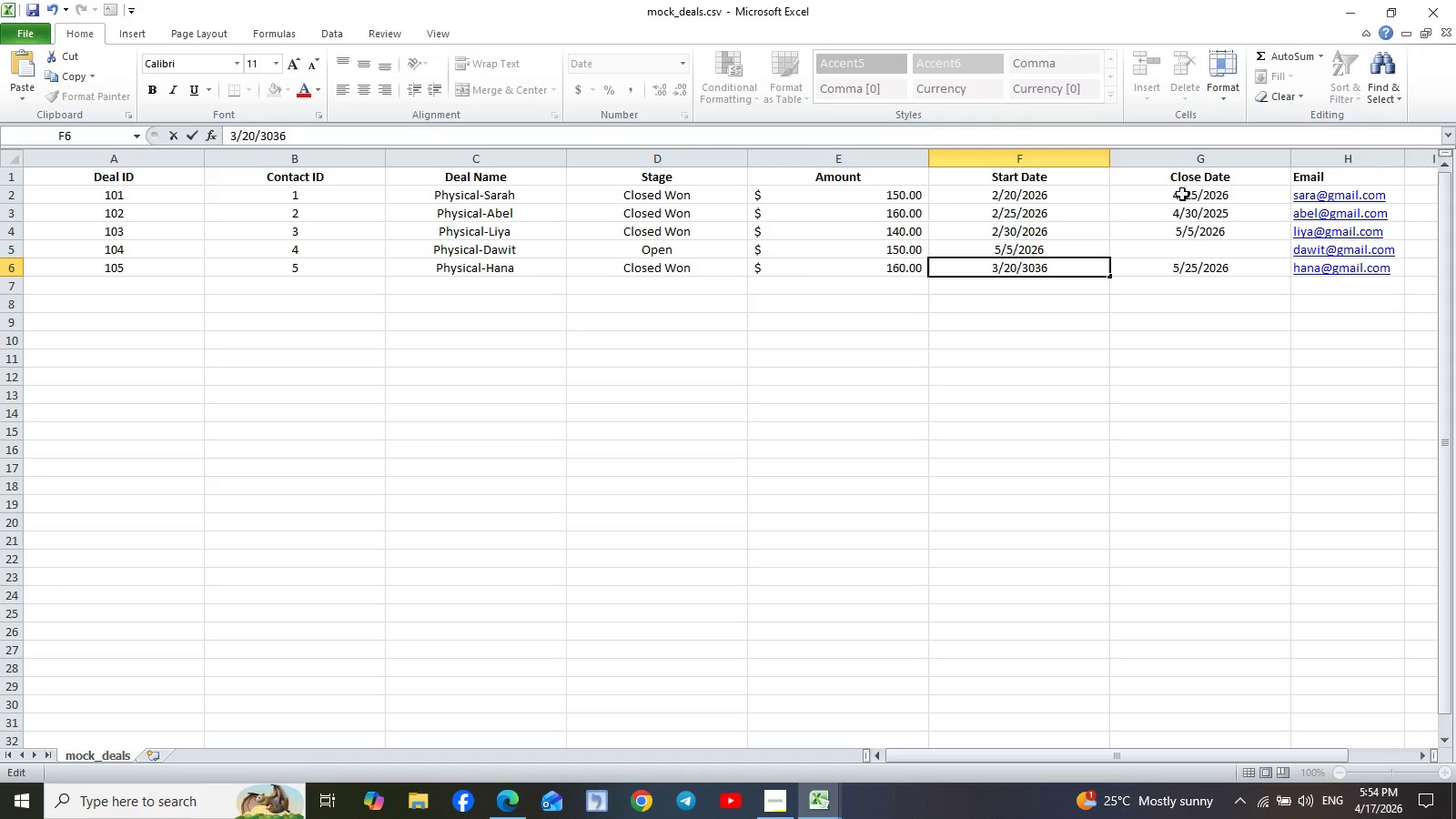 
double_click([1181, 191])
 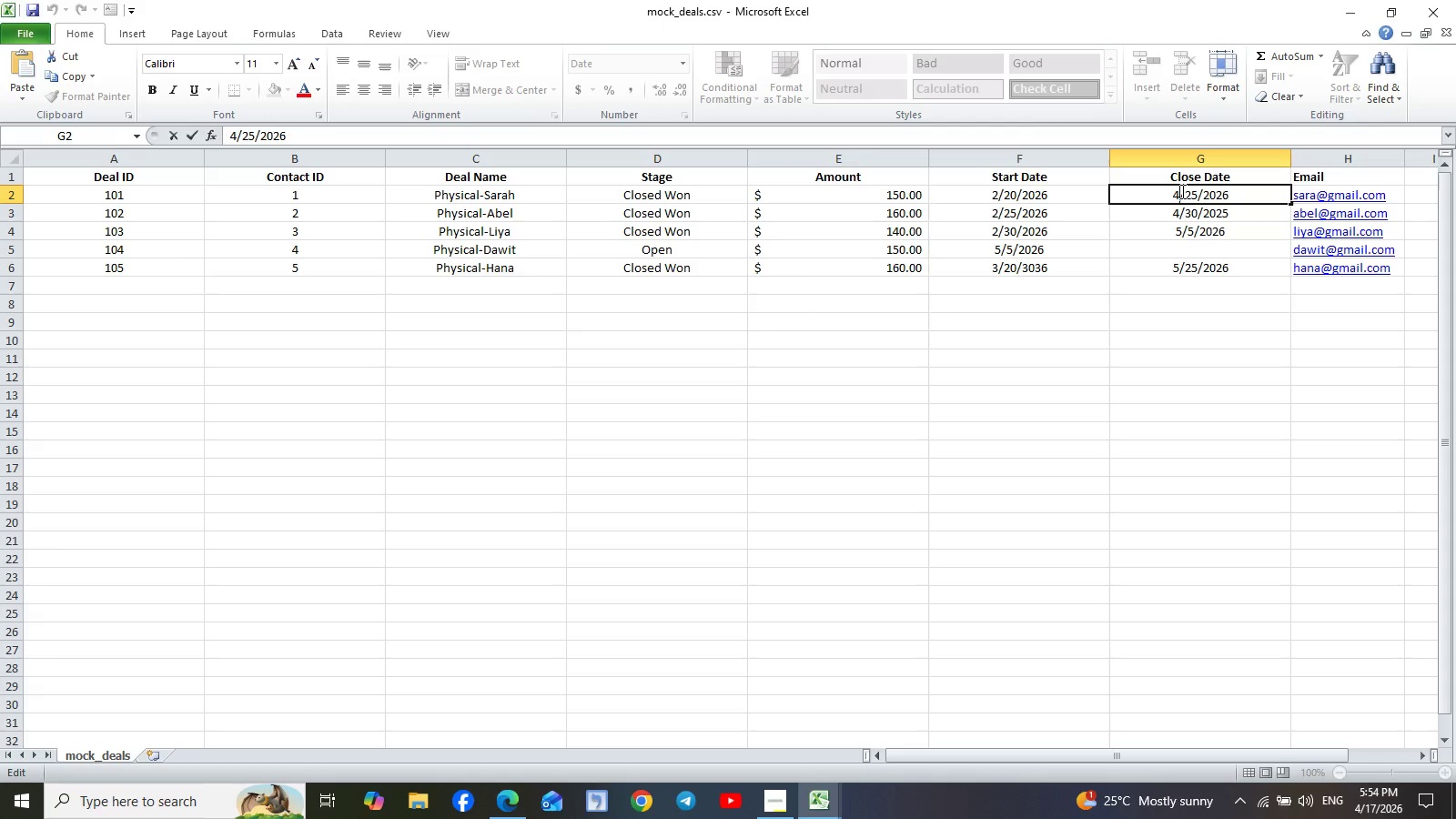 
key(Backspace)
 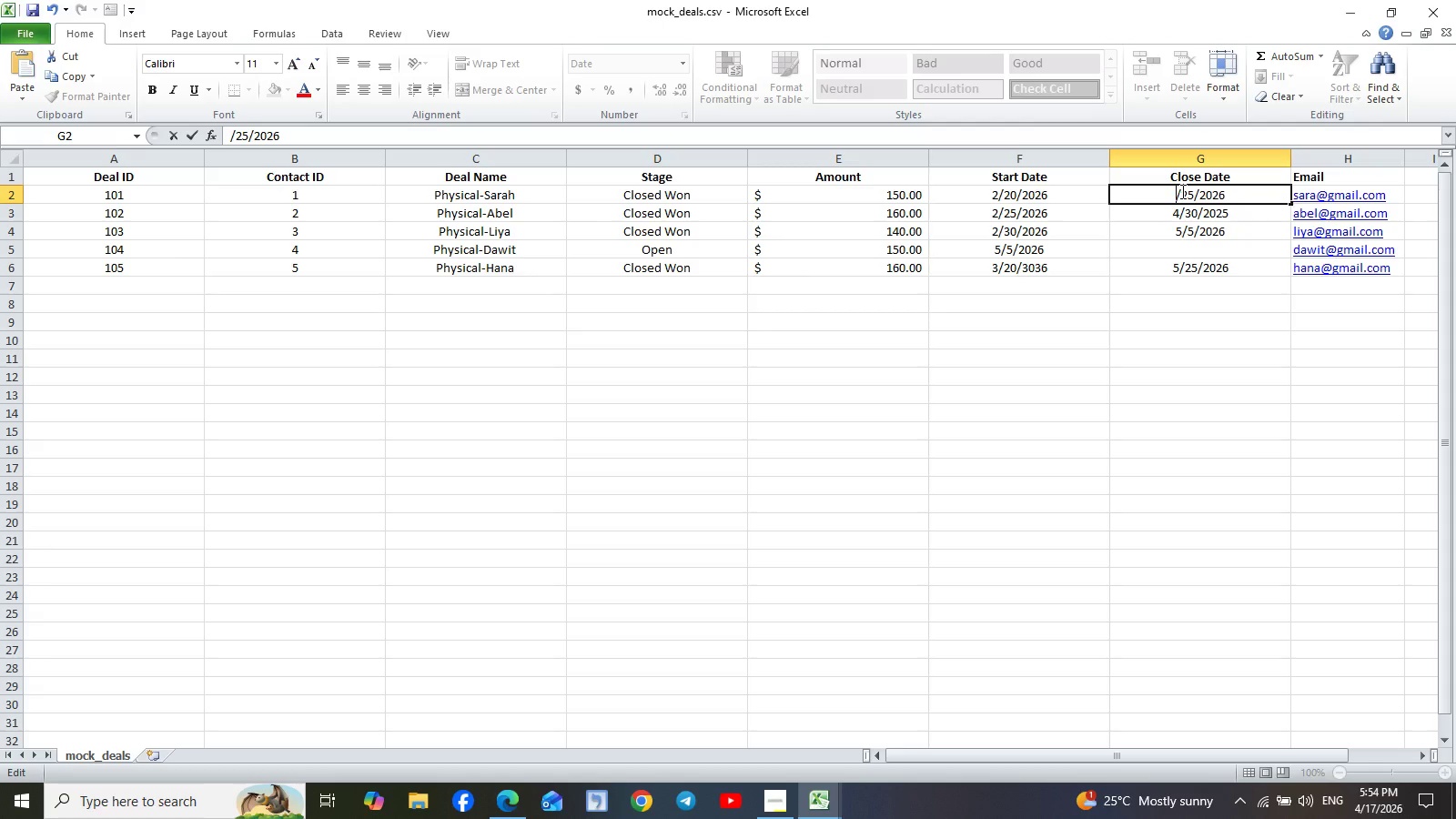 
key(2)
 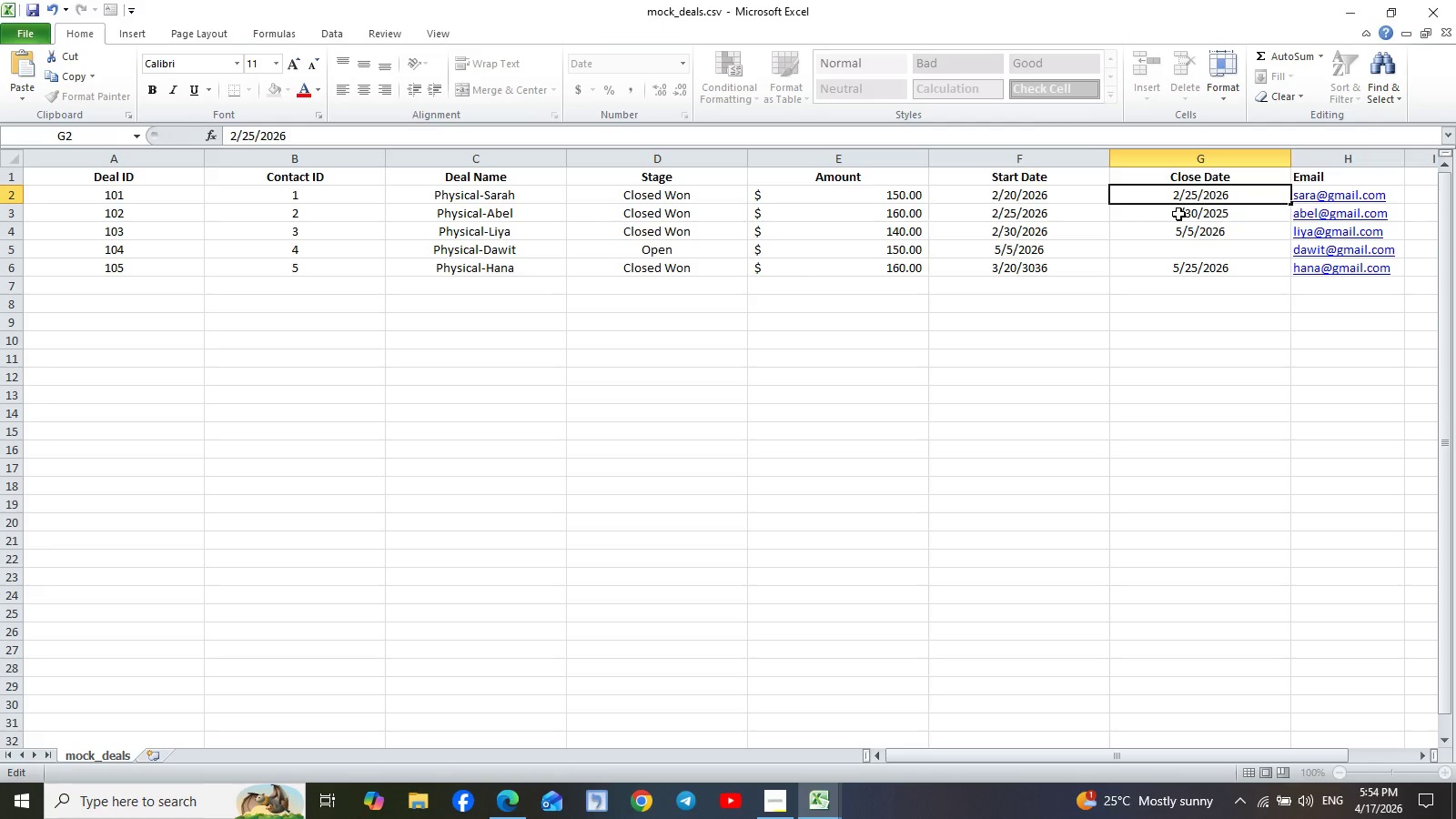 
double_click([1178, 214])
 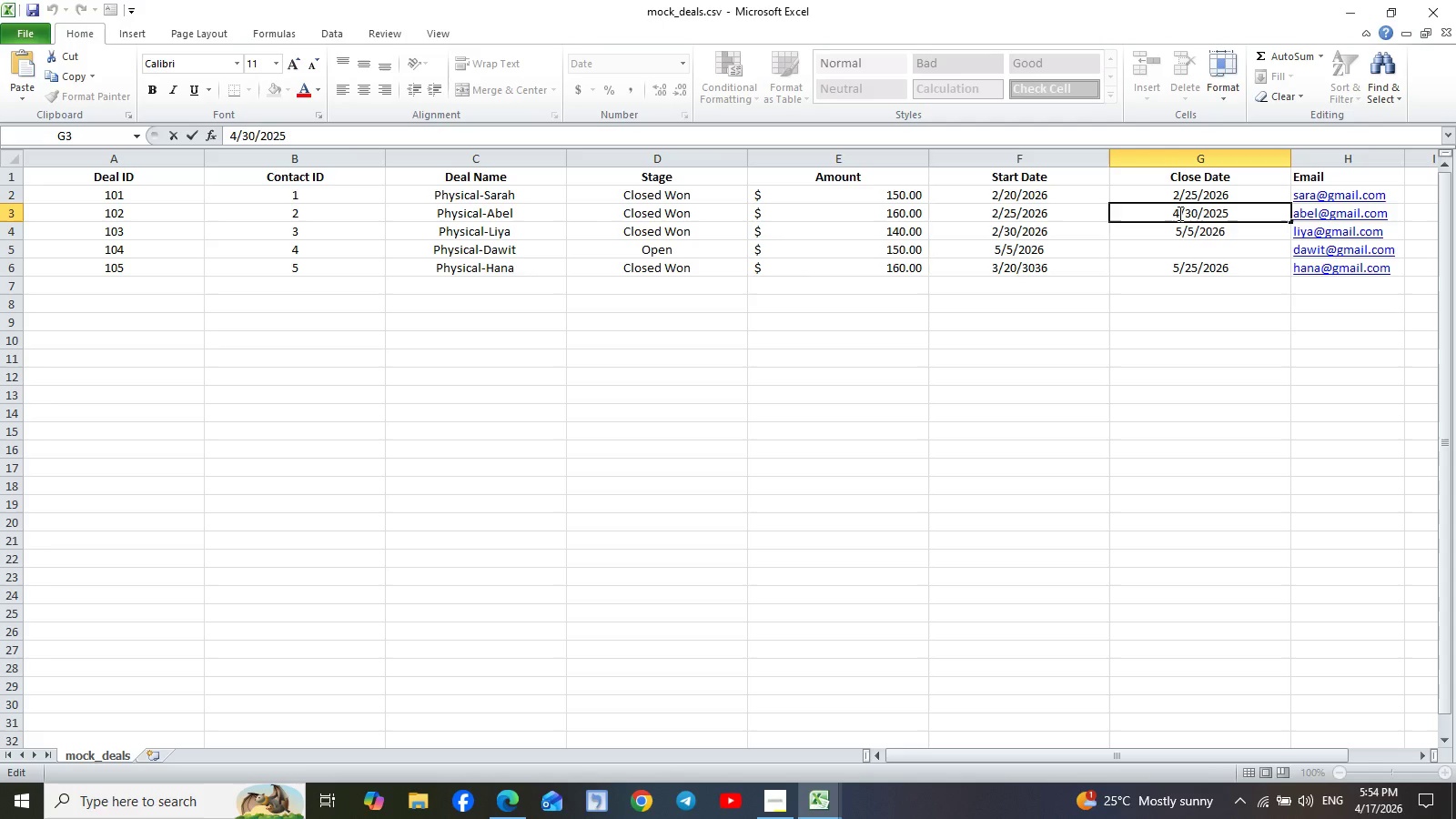 
key(Backspace)
 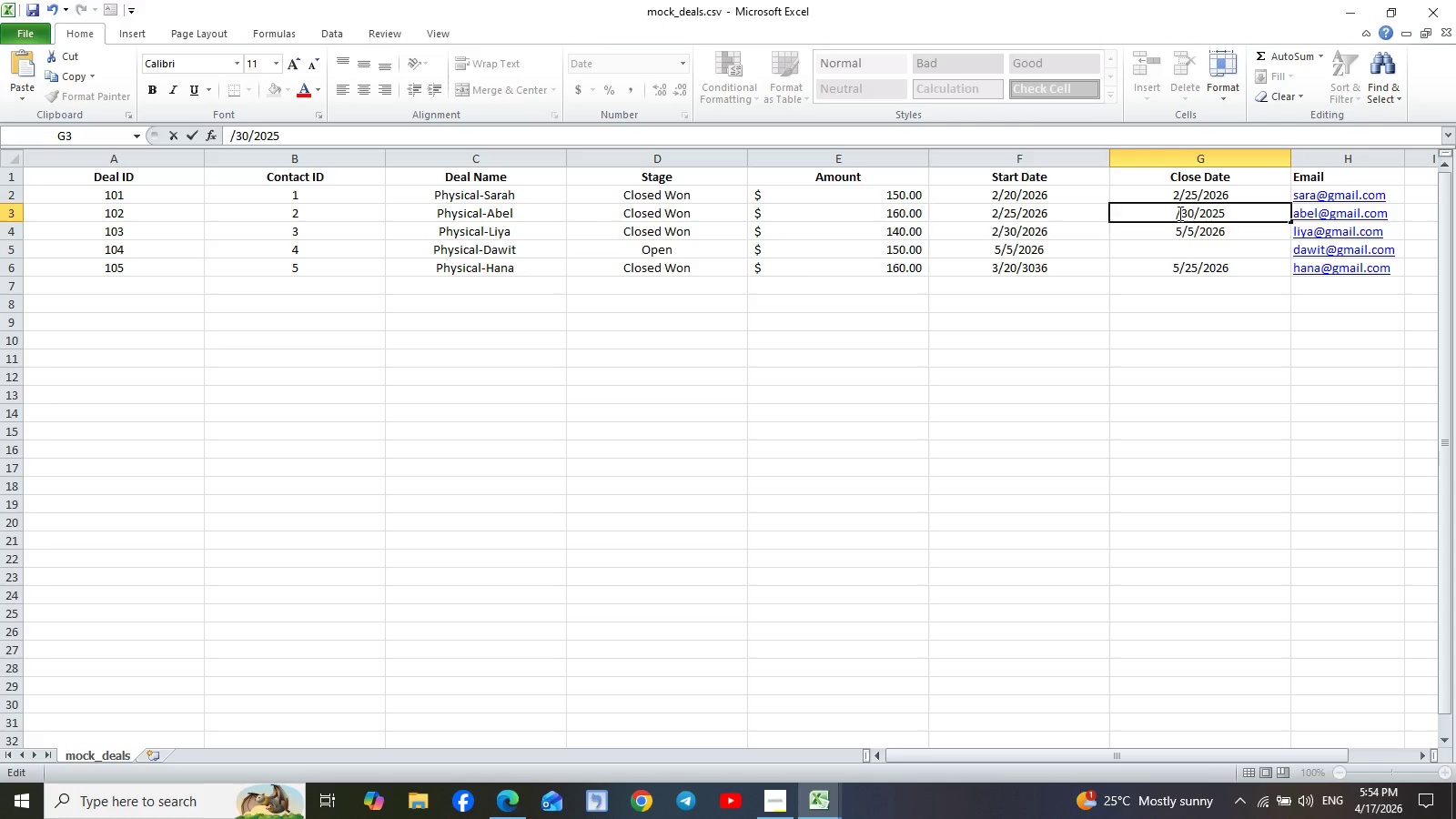 
key(2)
 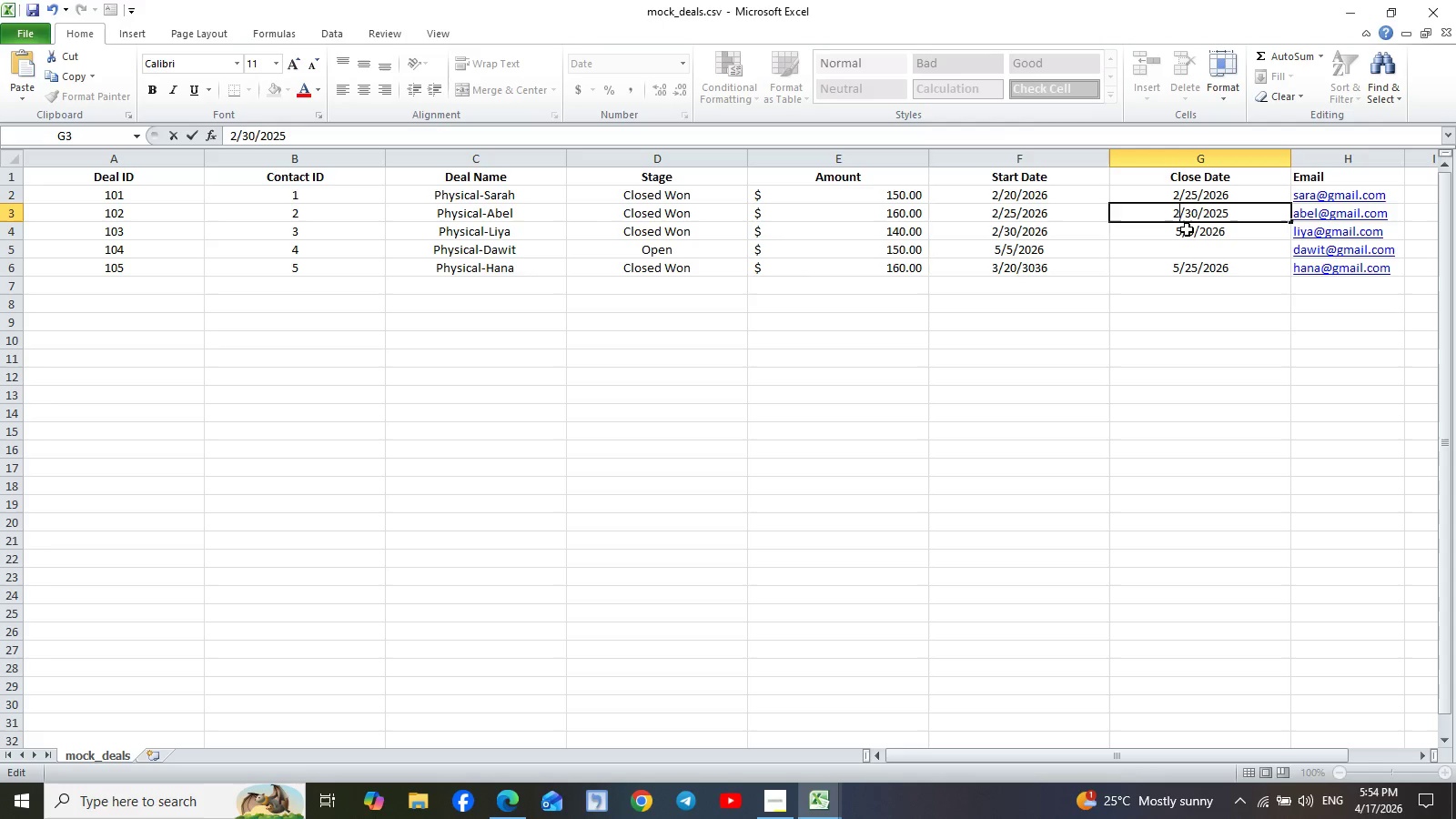 
double_click([1187, 229])
 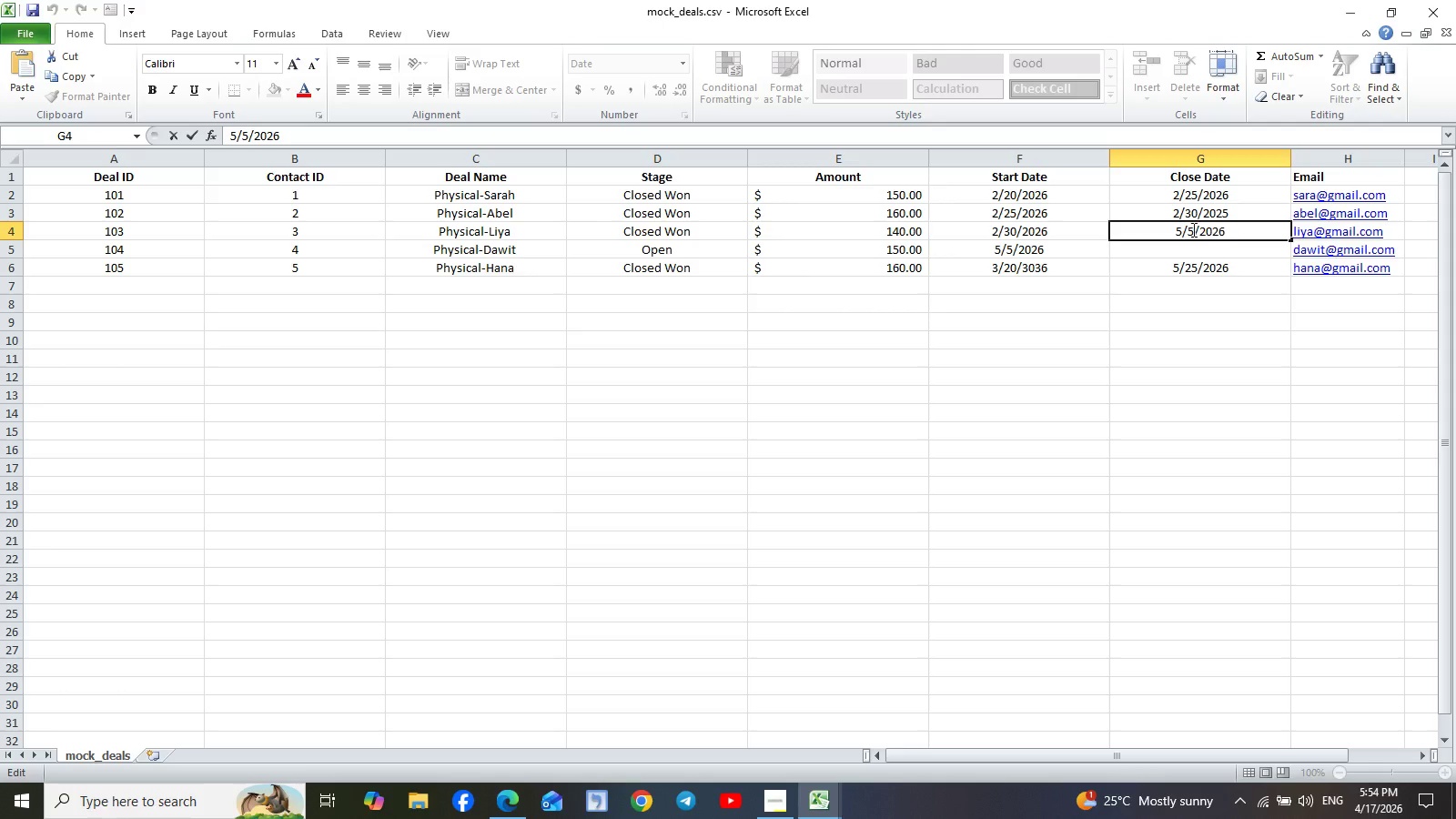 
left_click([1182, 229])
 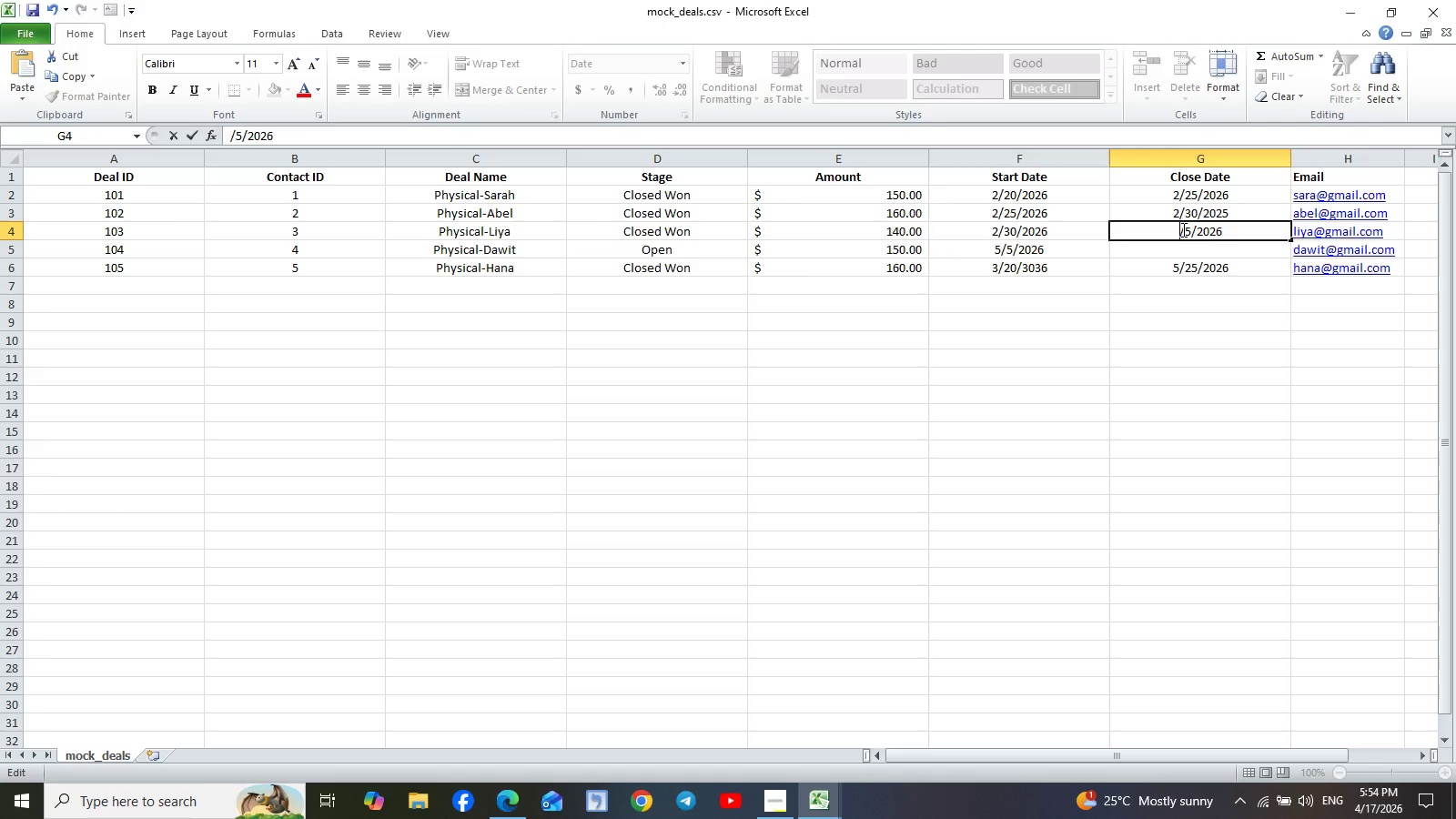 
key(Backspace)
 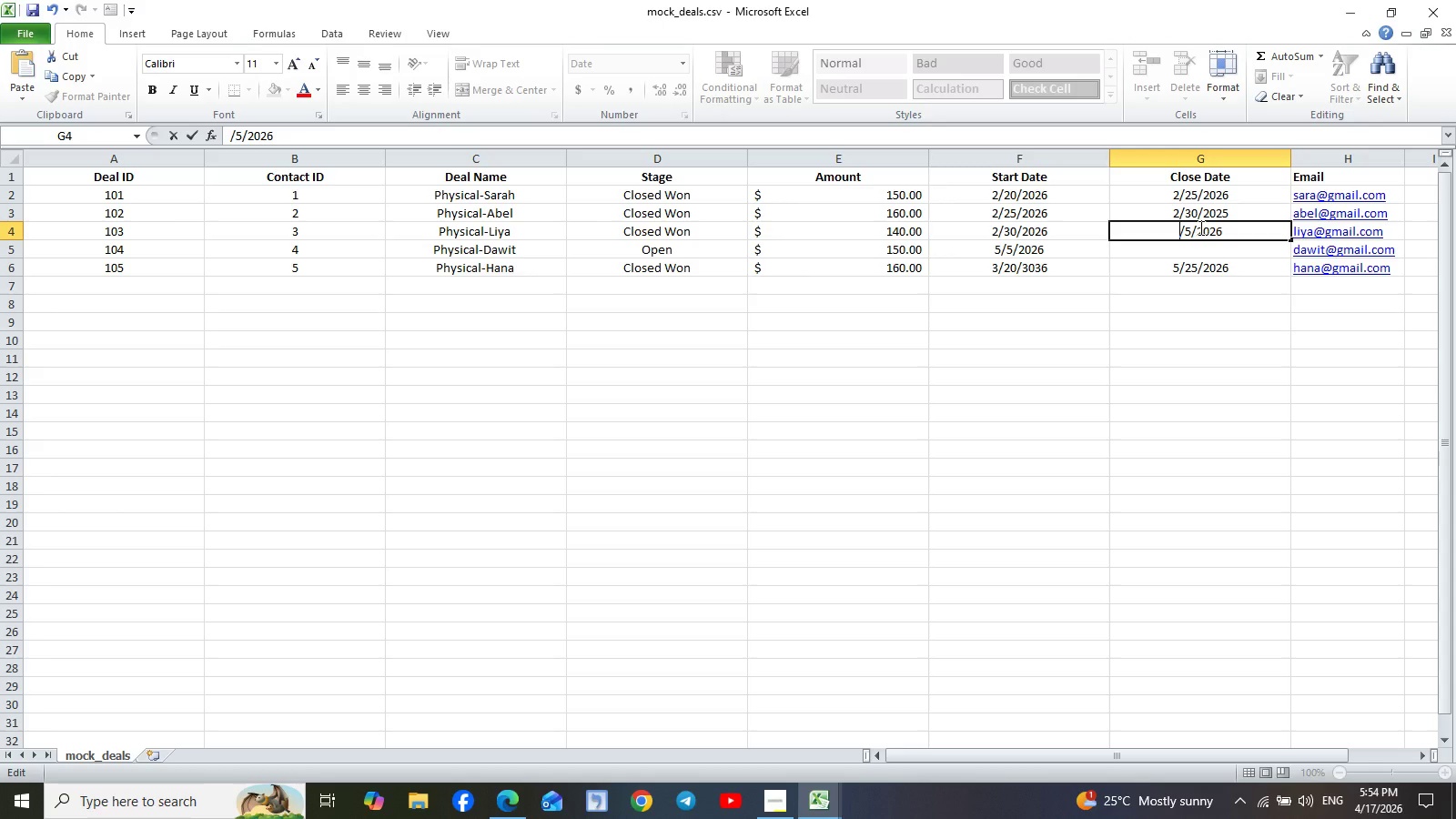 
wait(7.48)
 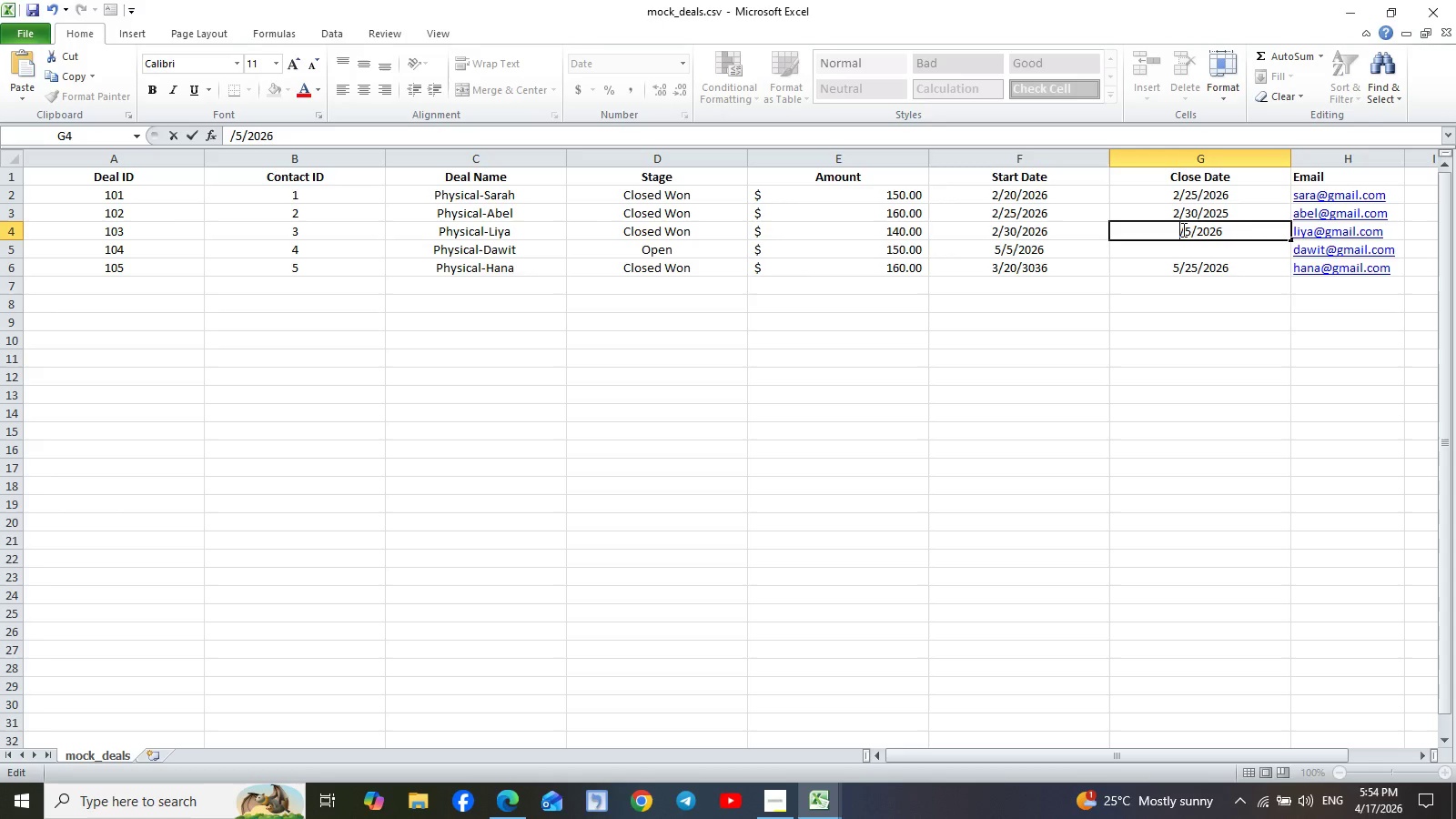 
key(3)
 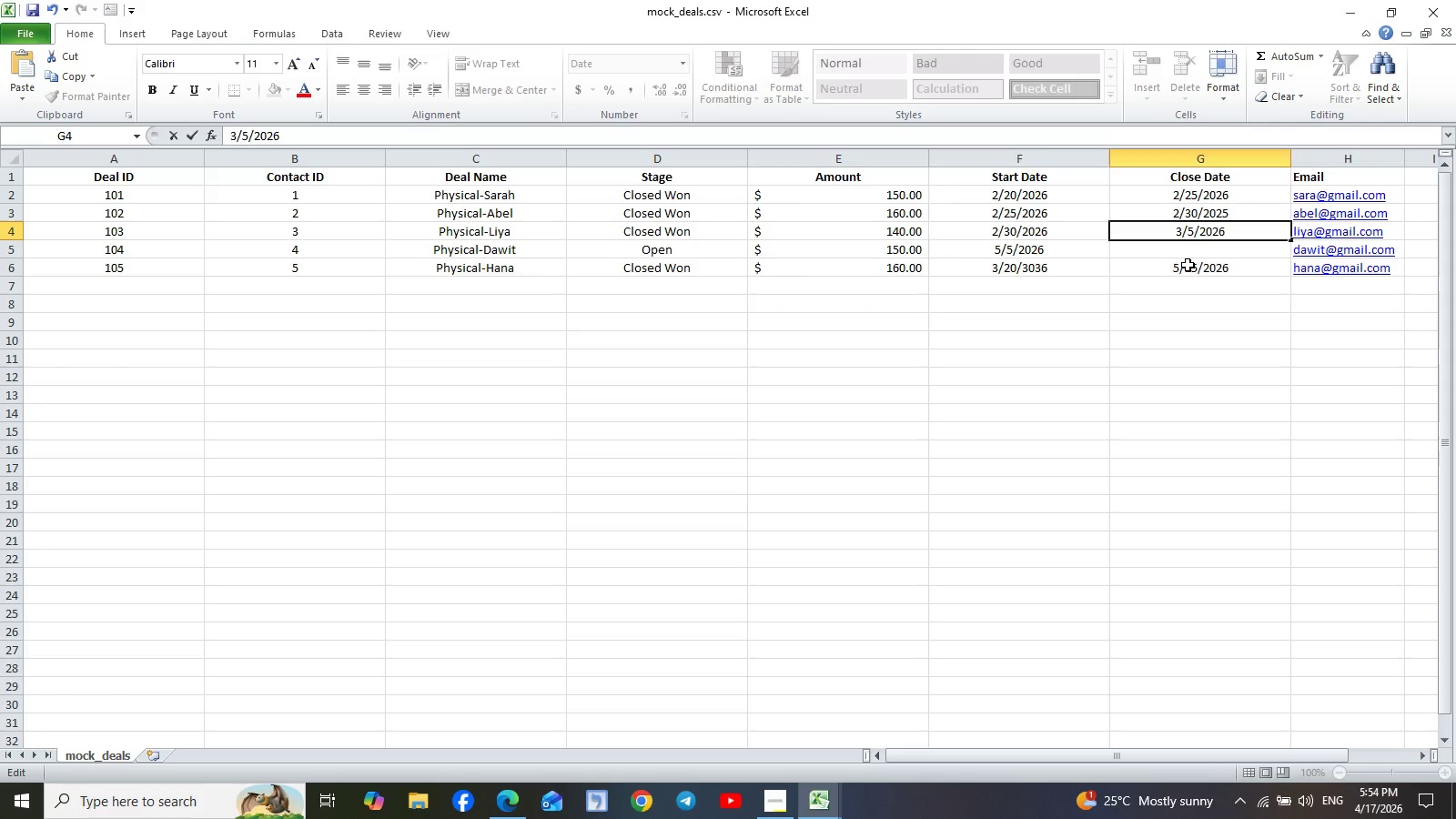 
wait(5.36)
 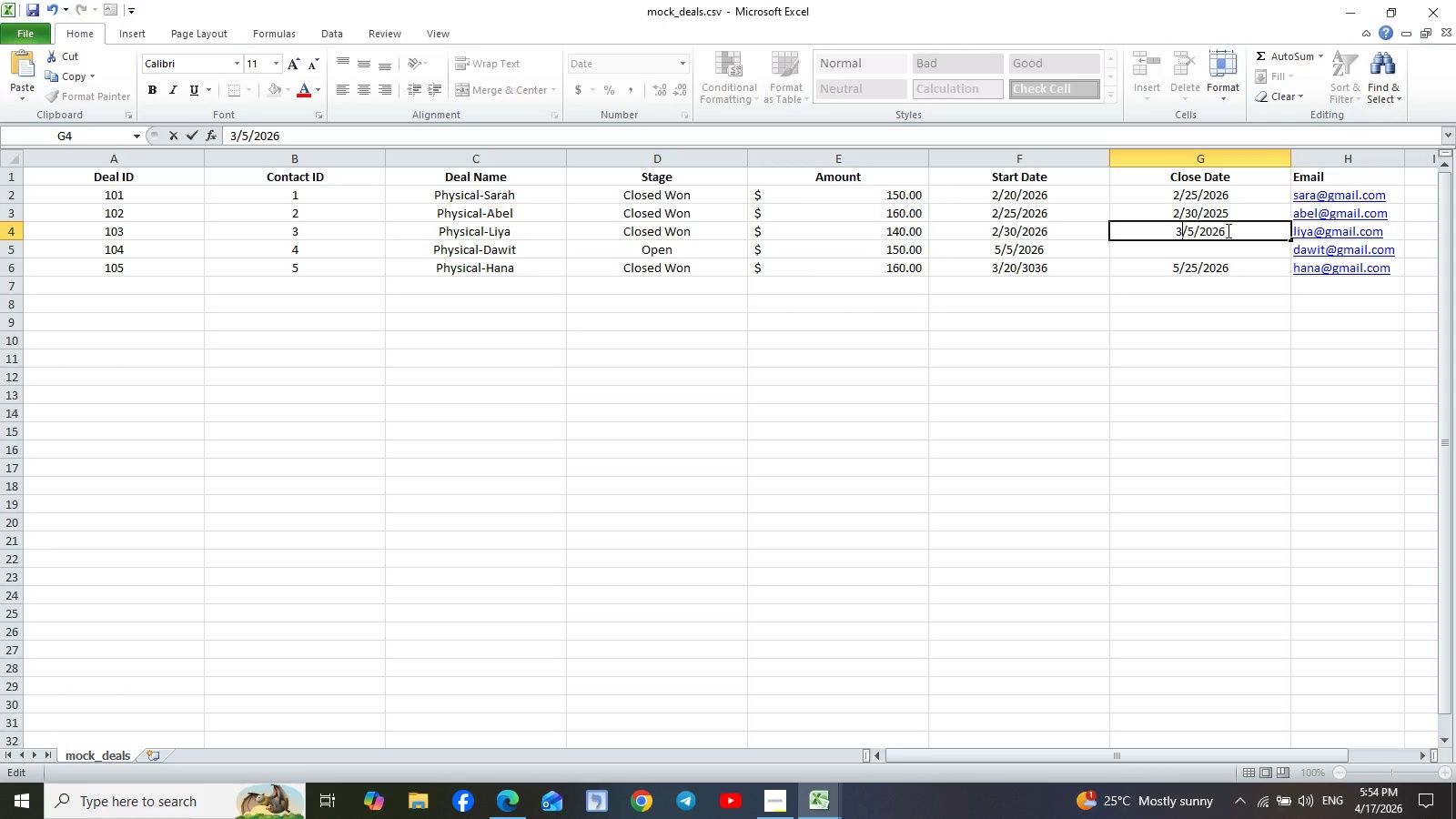 
double_click([1178, 267])
 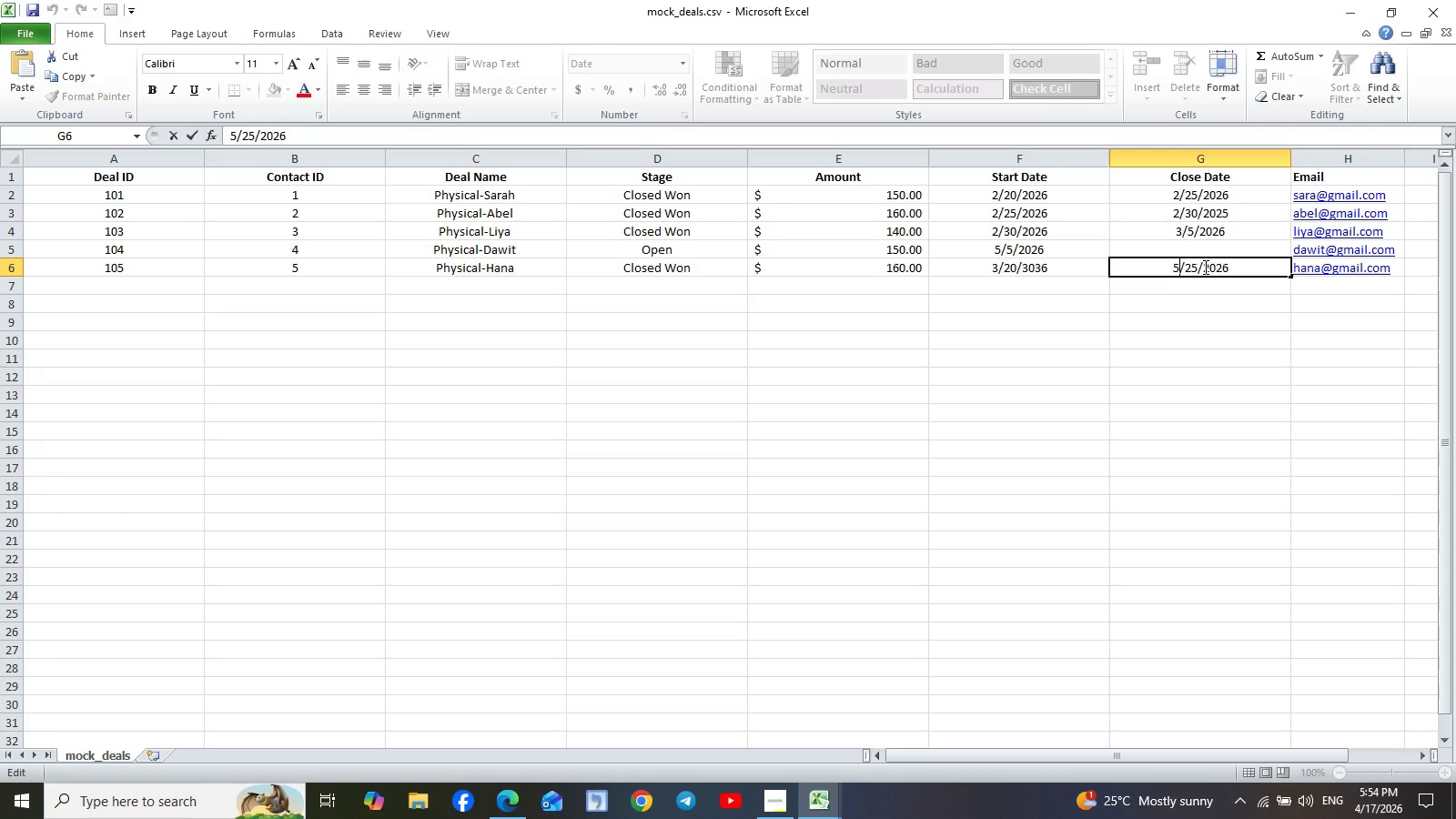 
key(Backspace)
 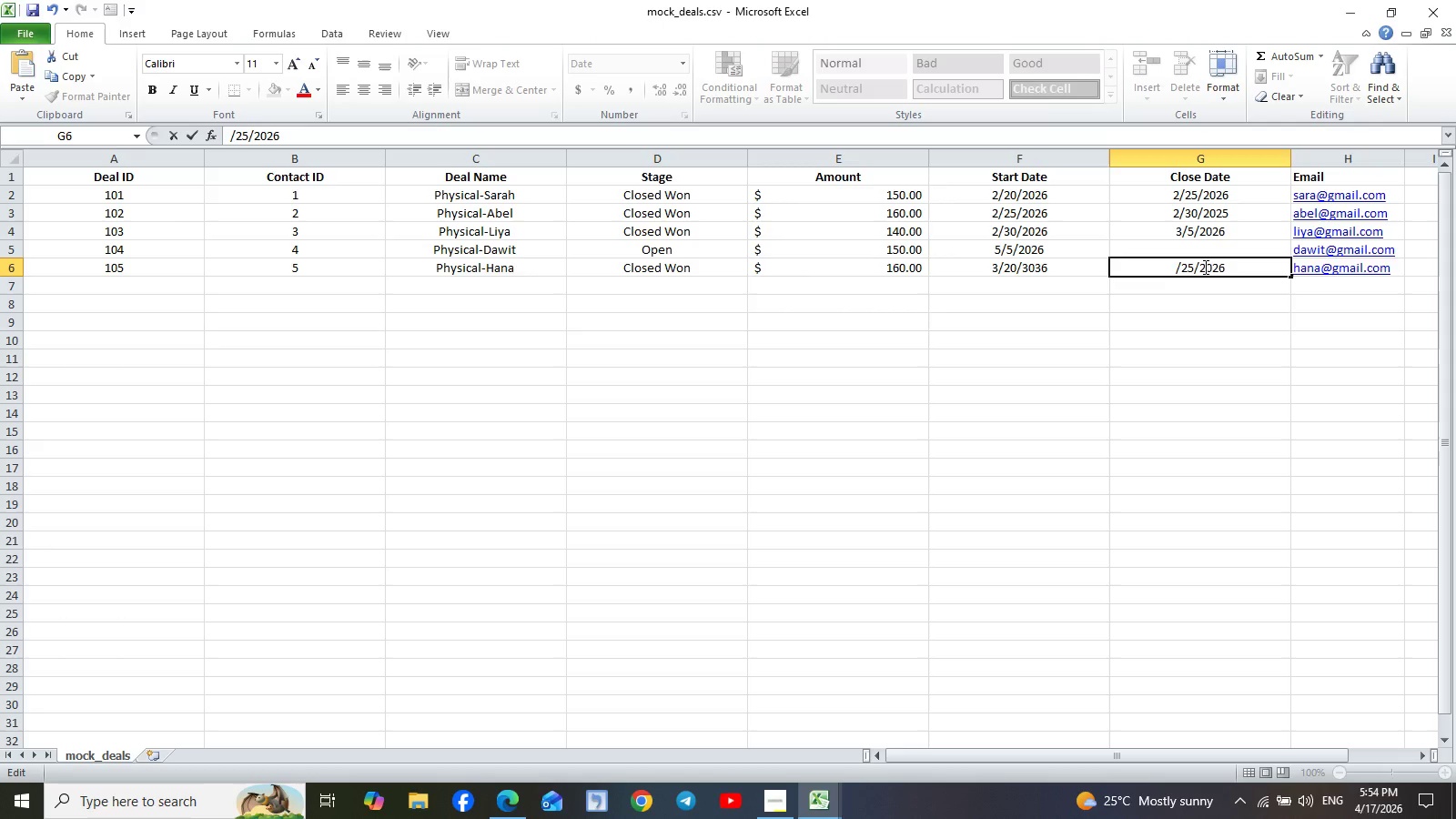 
key(3)
 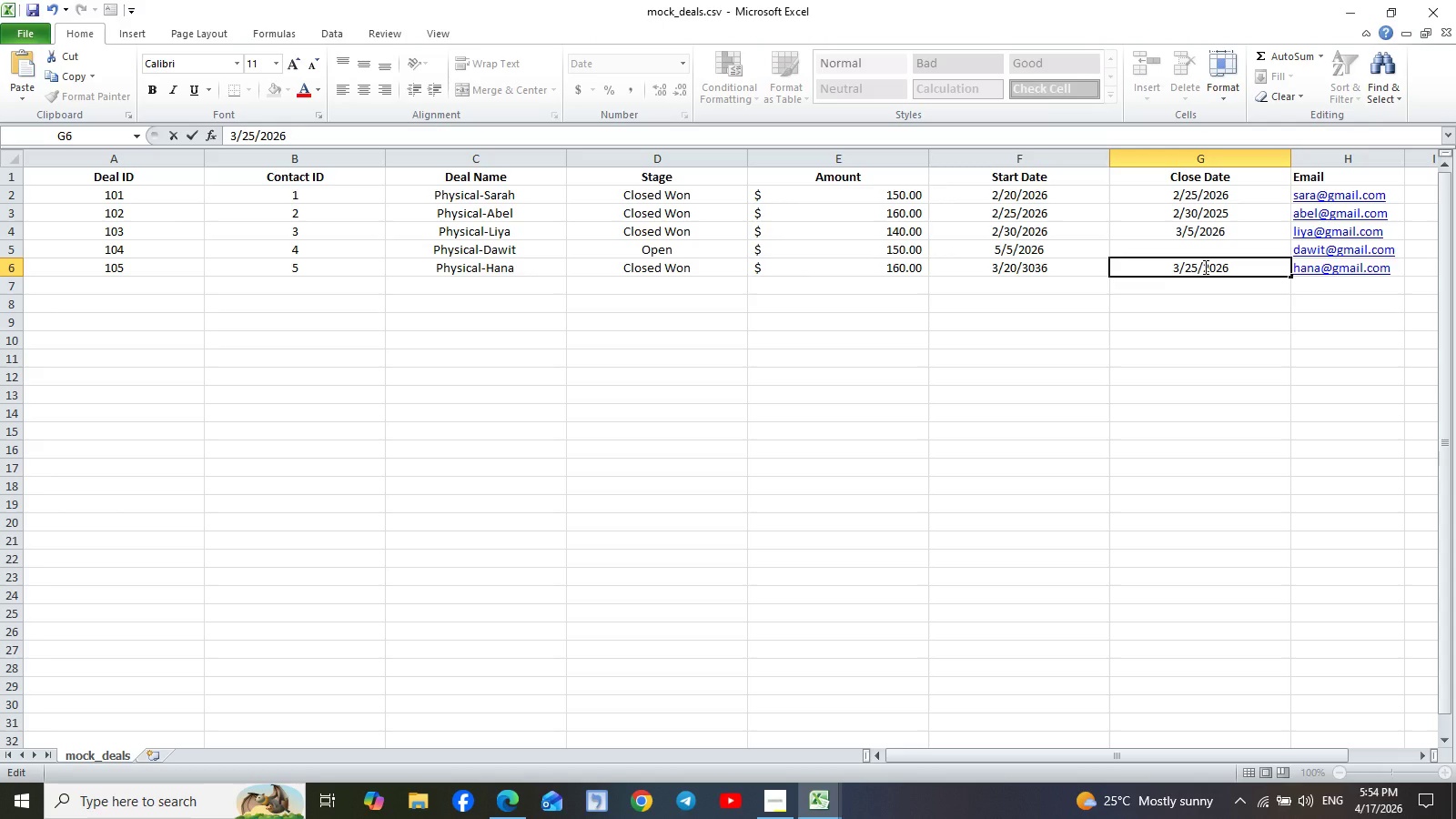 
key(Control+S)
 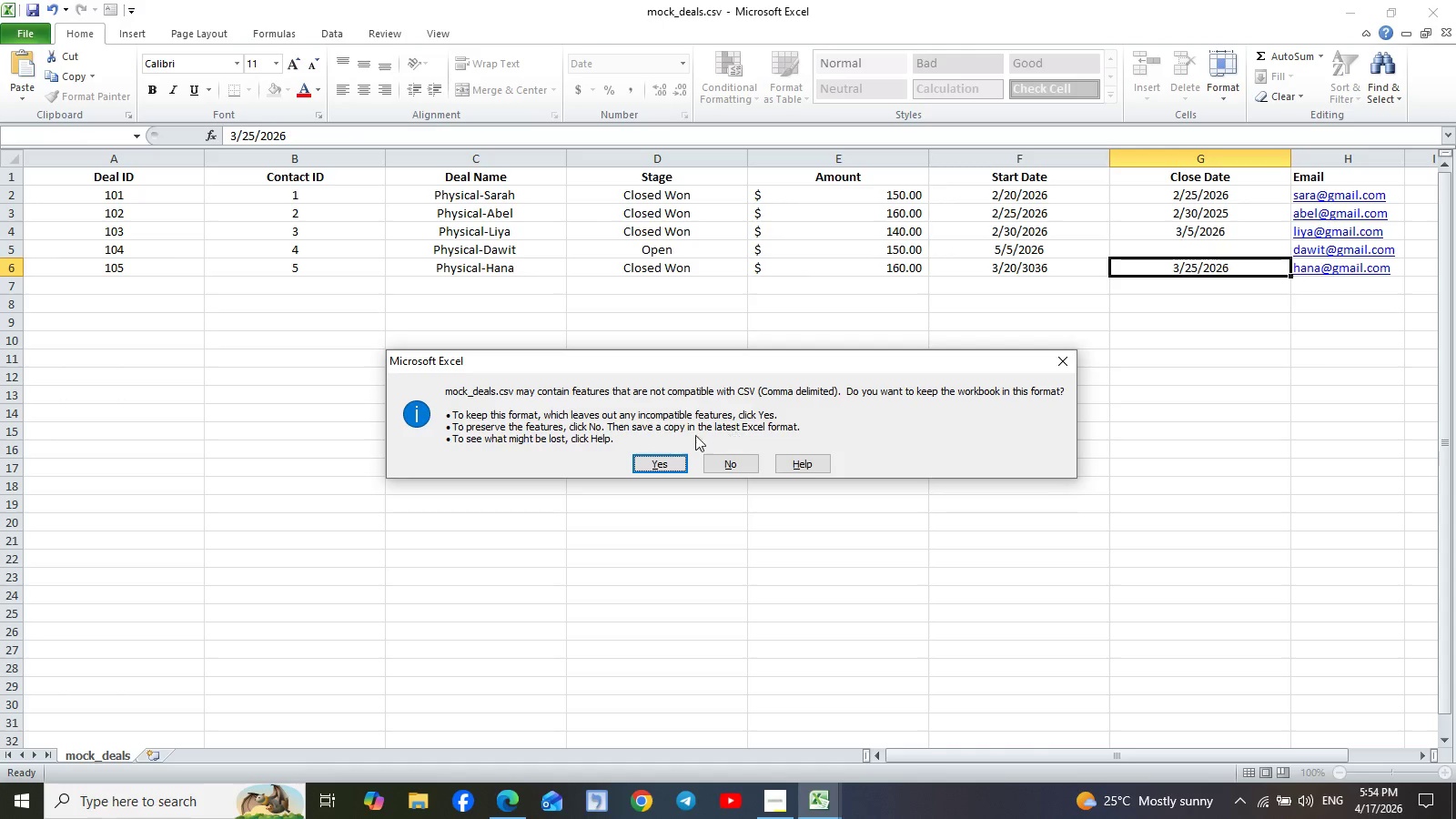 
left_click([662, 459])
 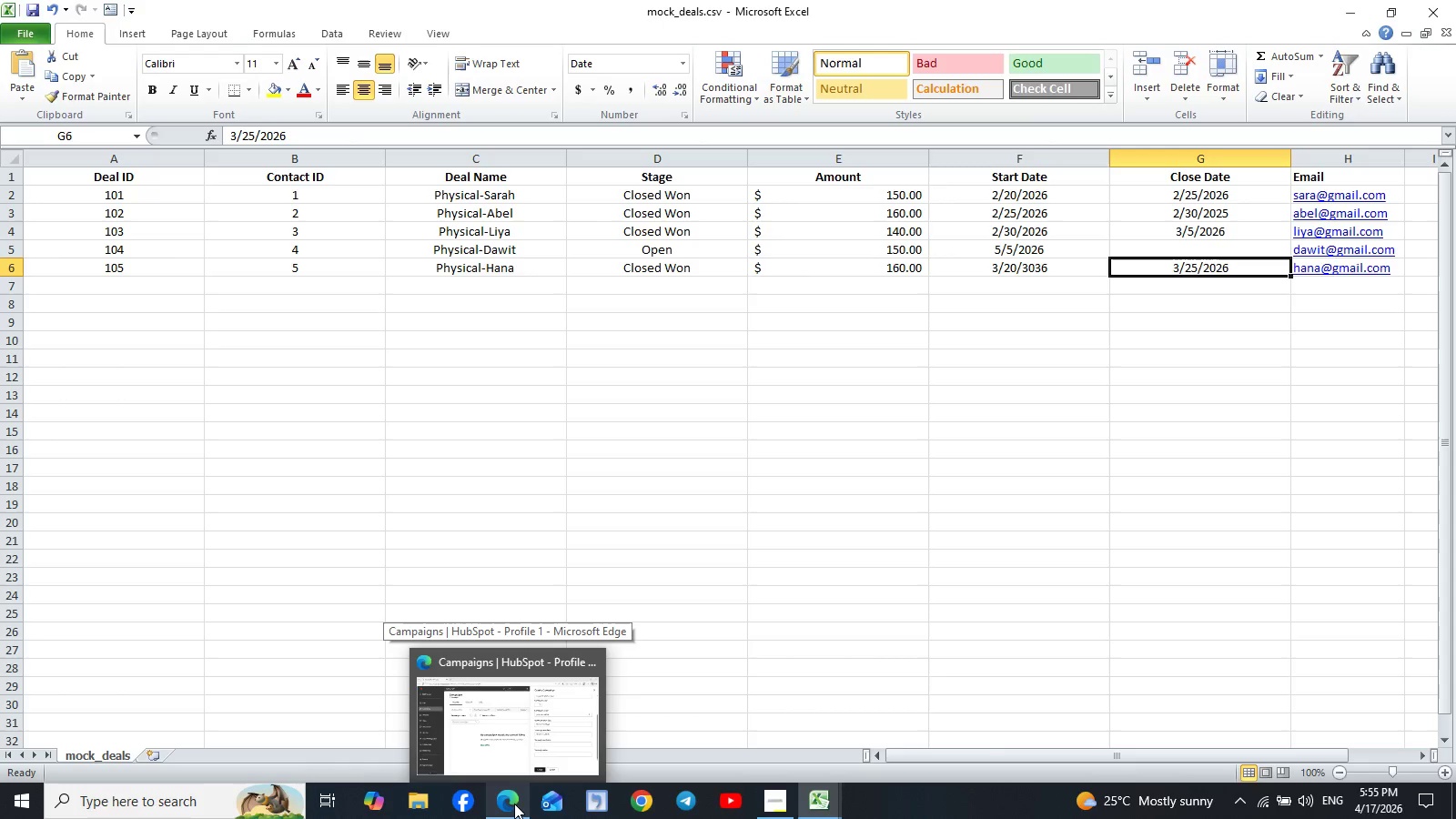 
wait(45.83)
 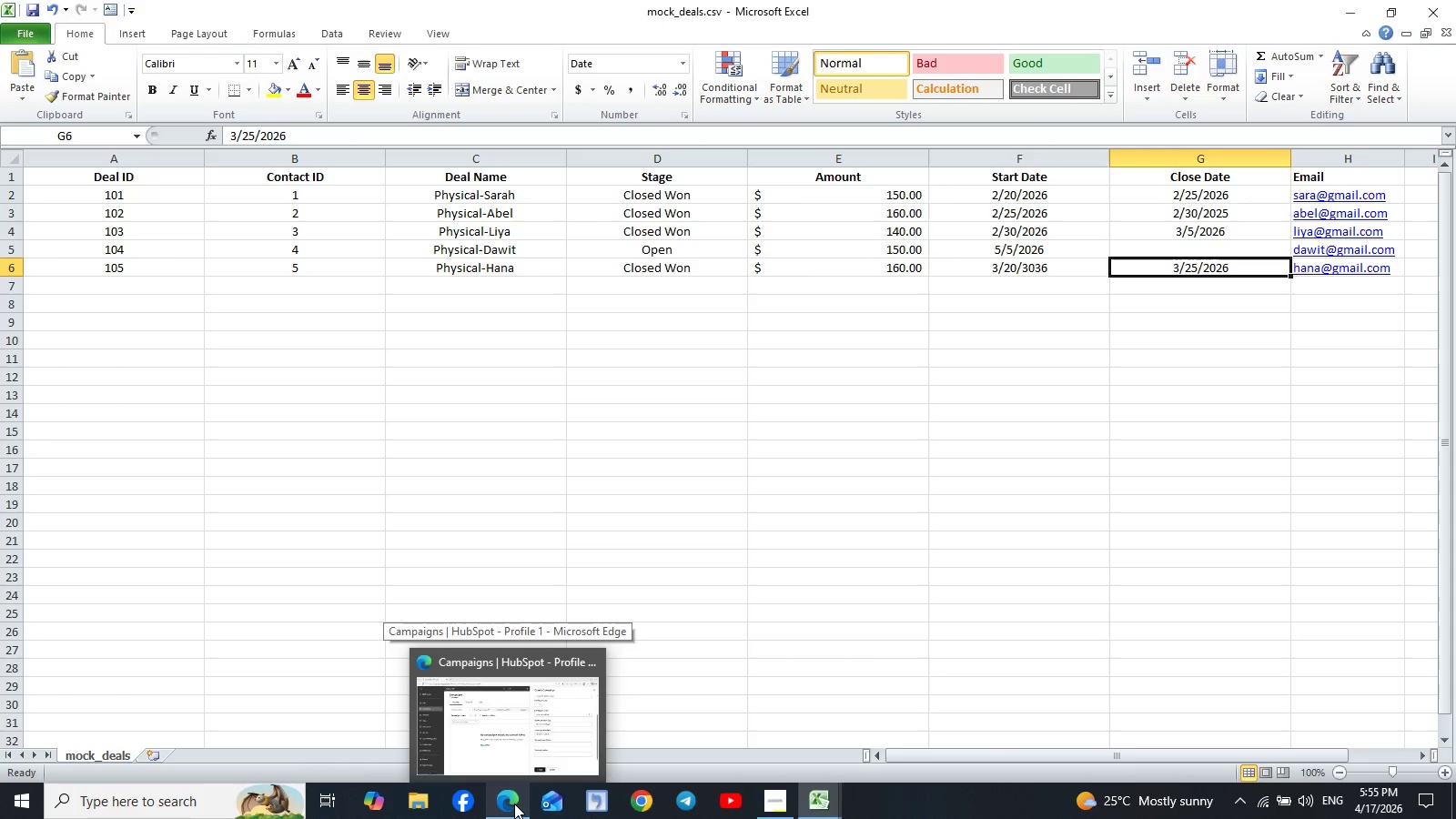 
left_click([514, 804])
 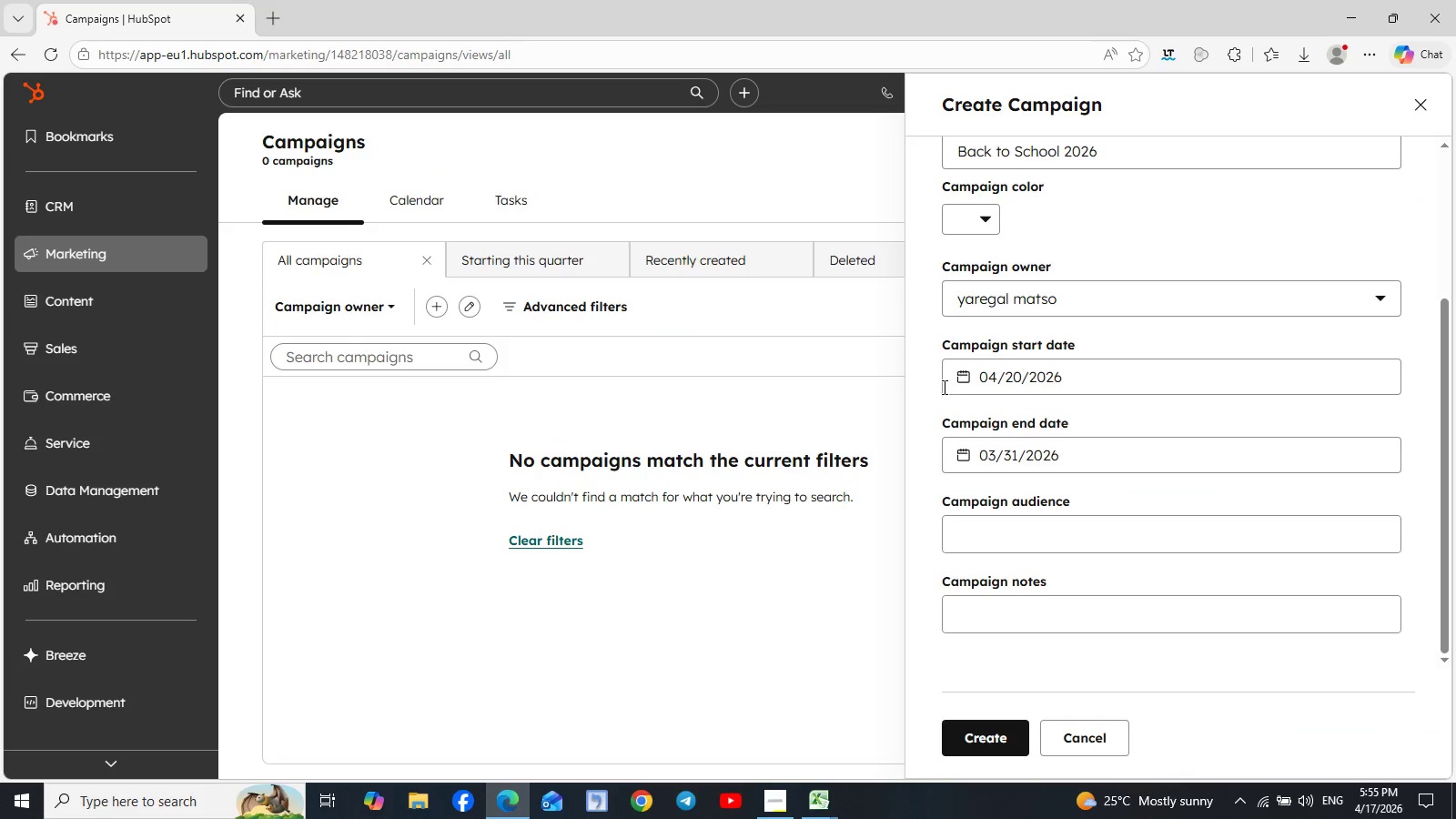 
left_click([966, 377])
 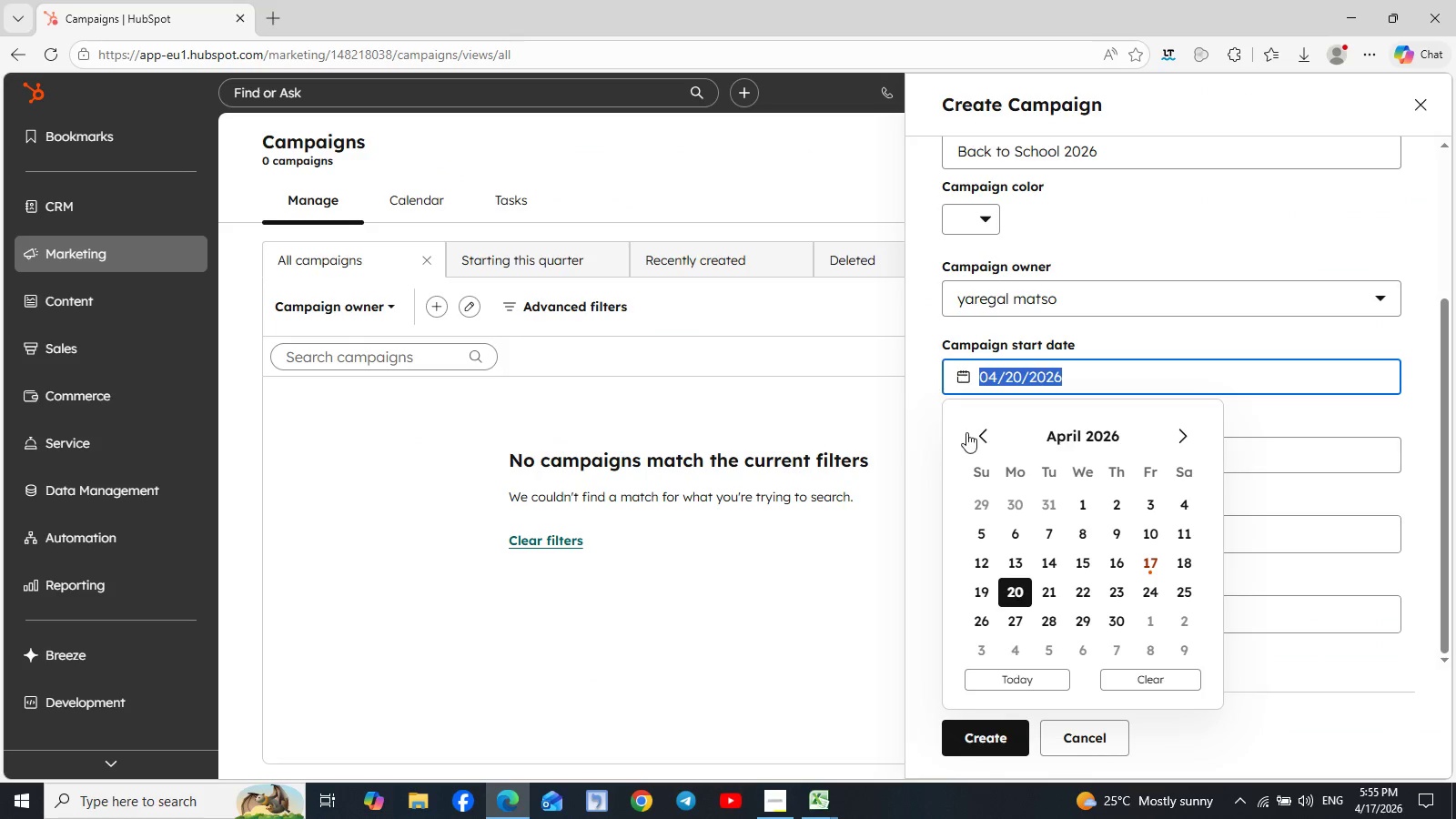 
left_click([981, 432])
 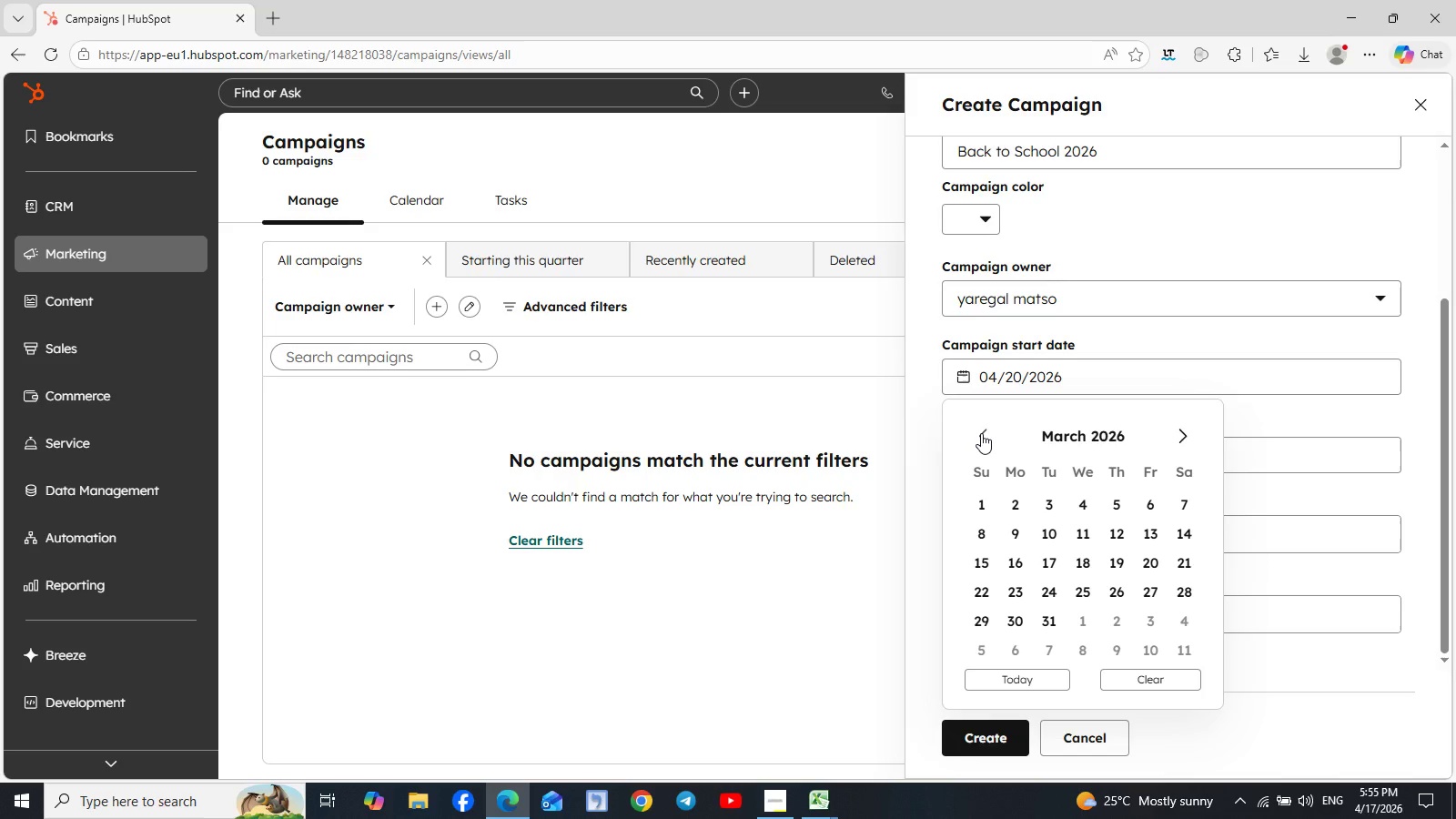 
left_click([981, 433])
 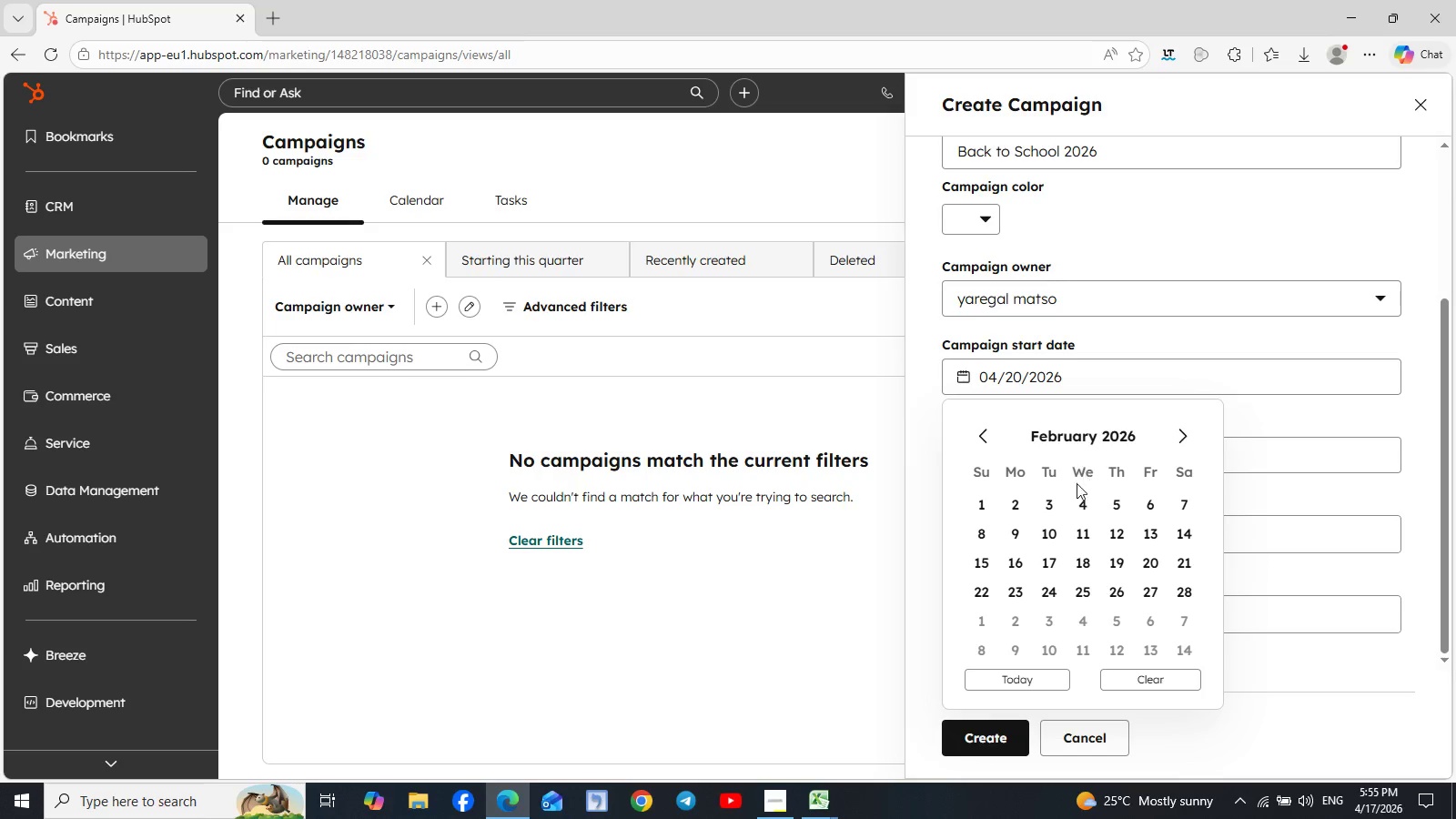 
wait(5.34)
 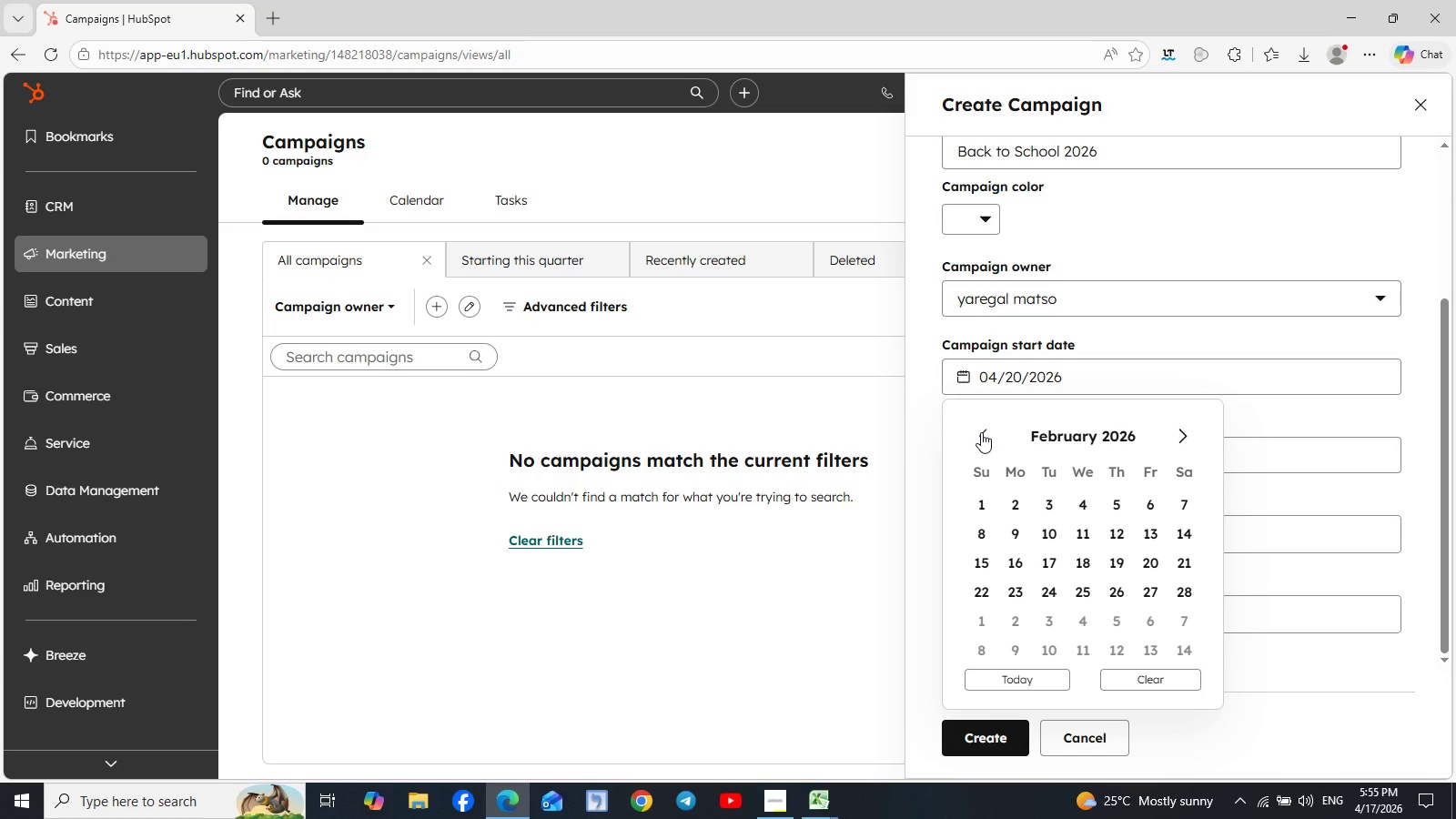 
left_click([1152, 557])
 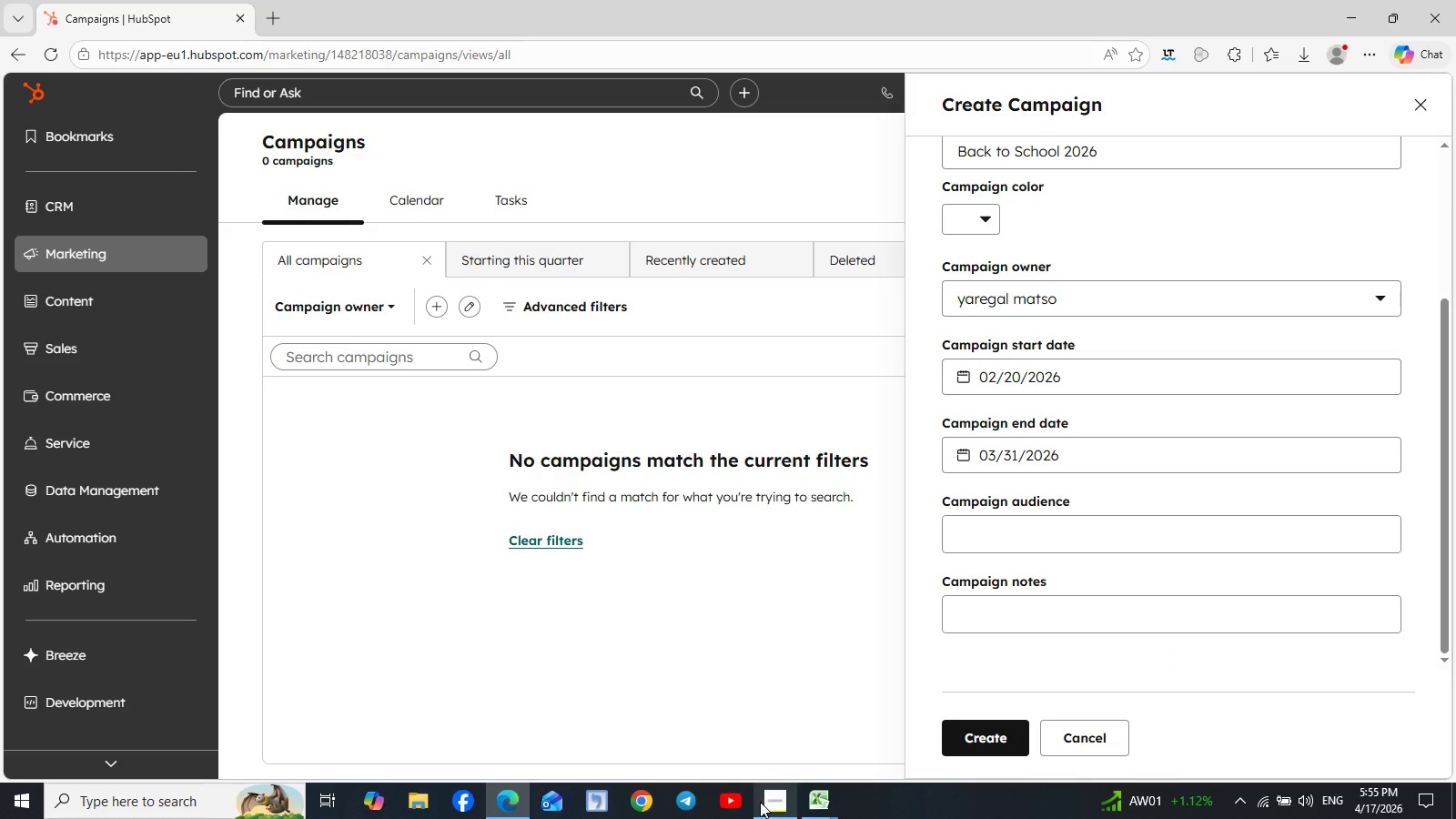 
left_click([821, 804])
 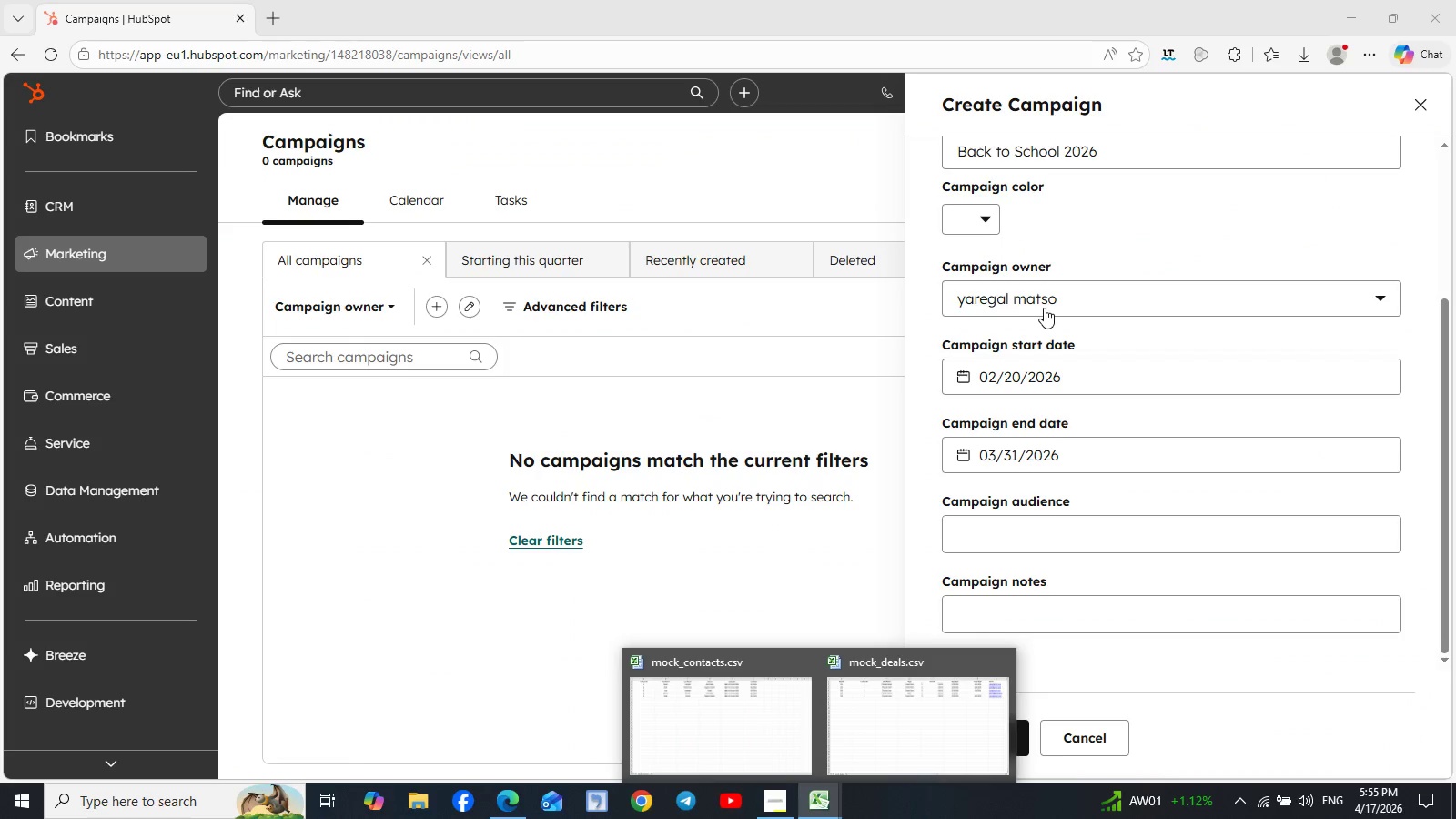 
mouse_move([988, 445])
 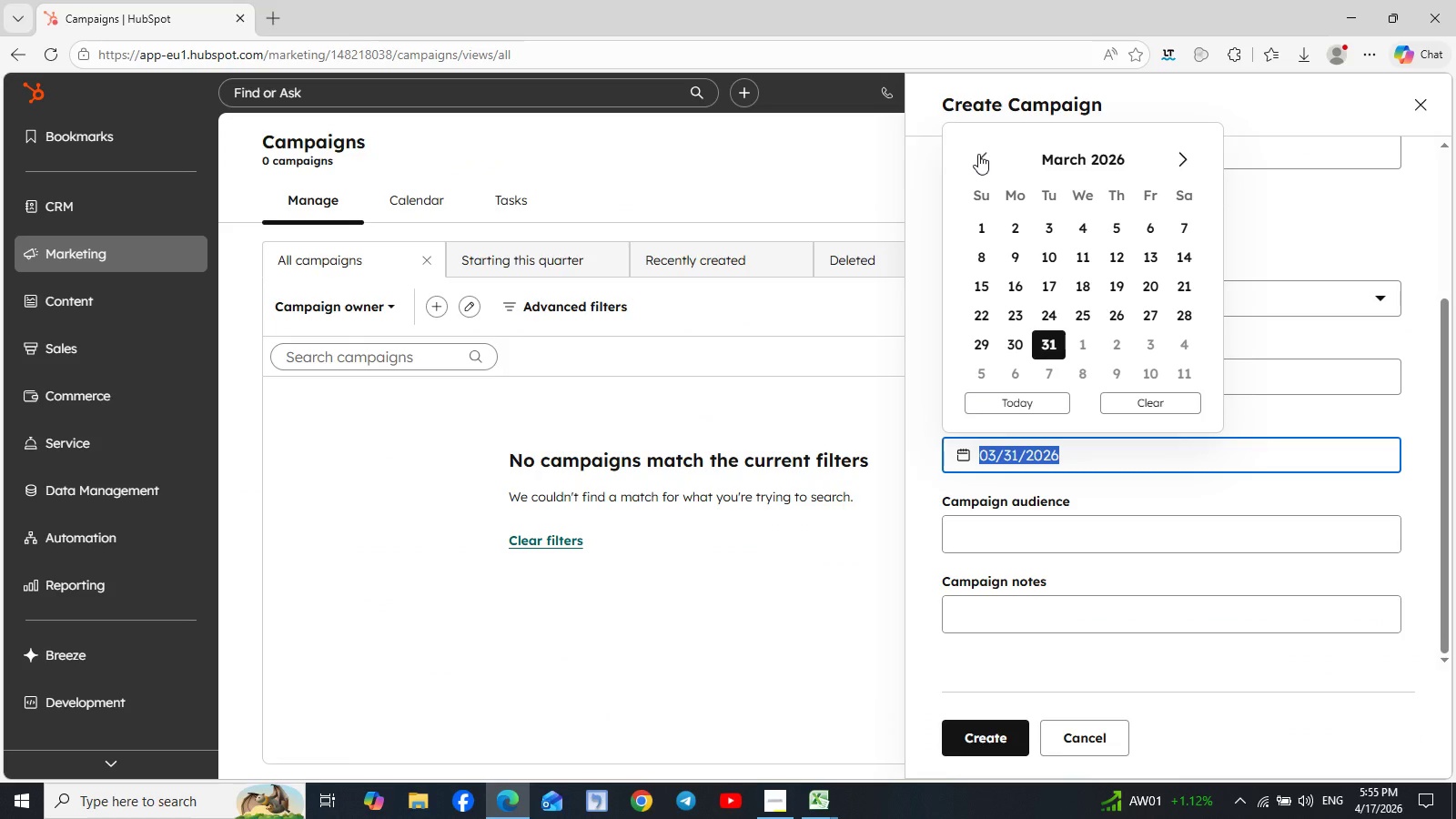 
left_click([978, 154])
 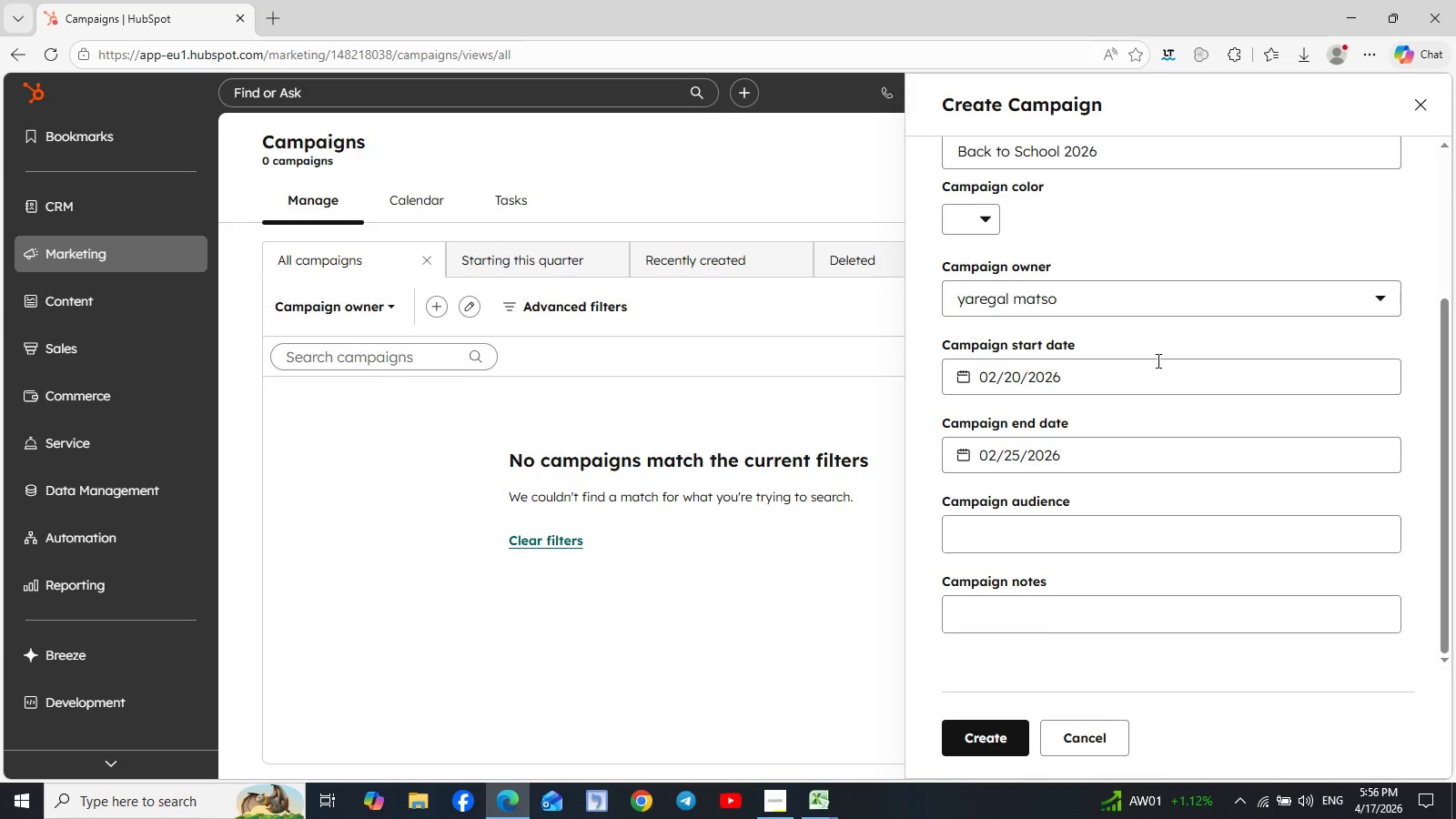 
wait(5.17)
 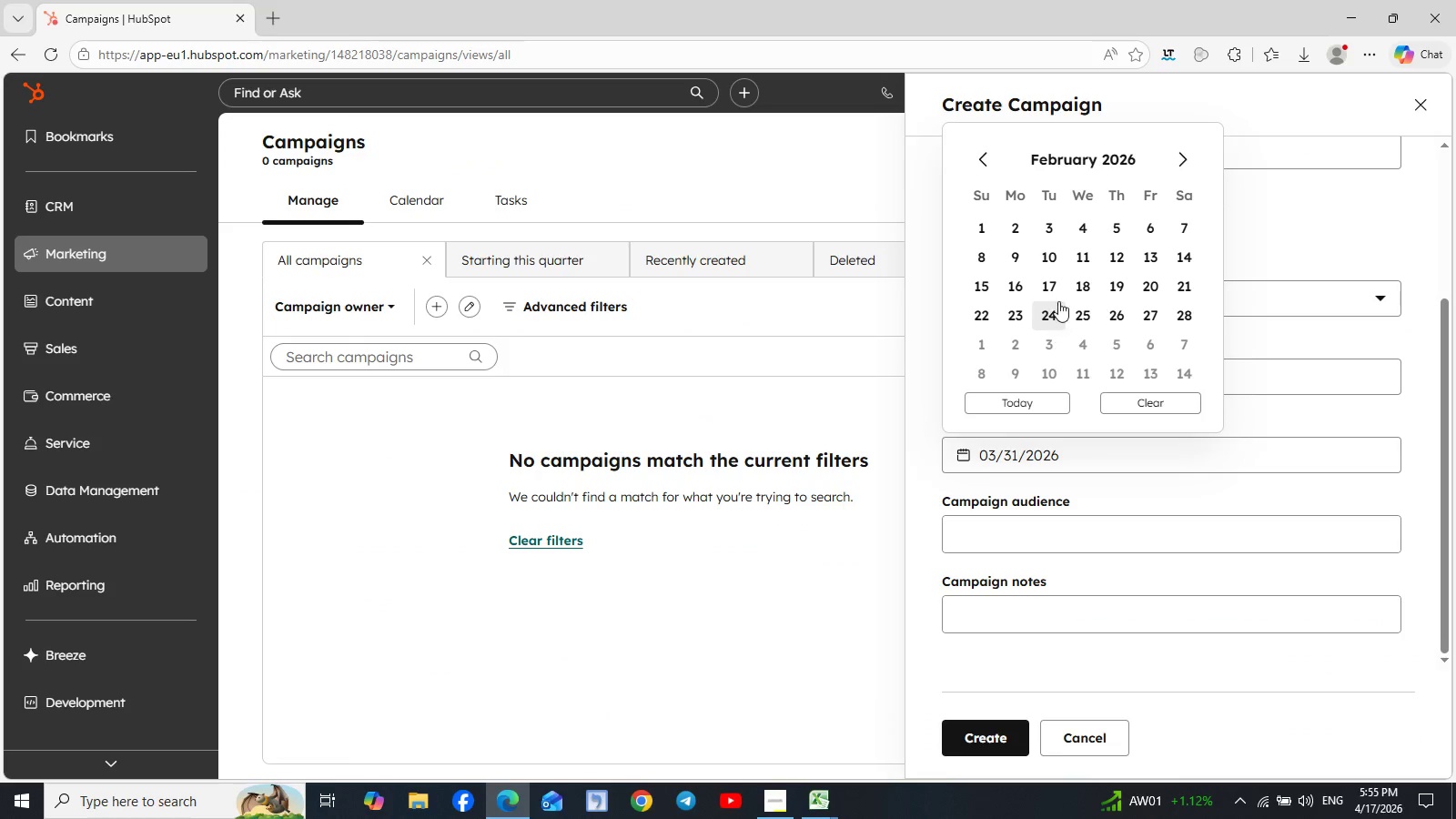 
left_click([979, 731])
 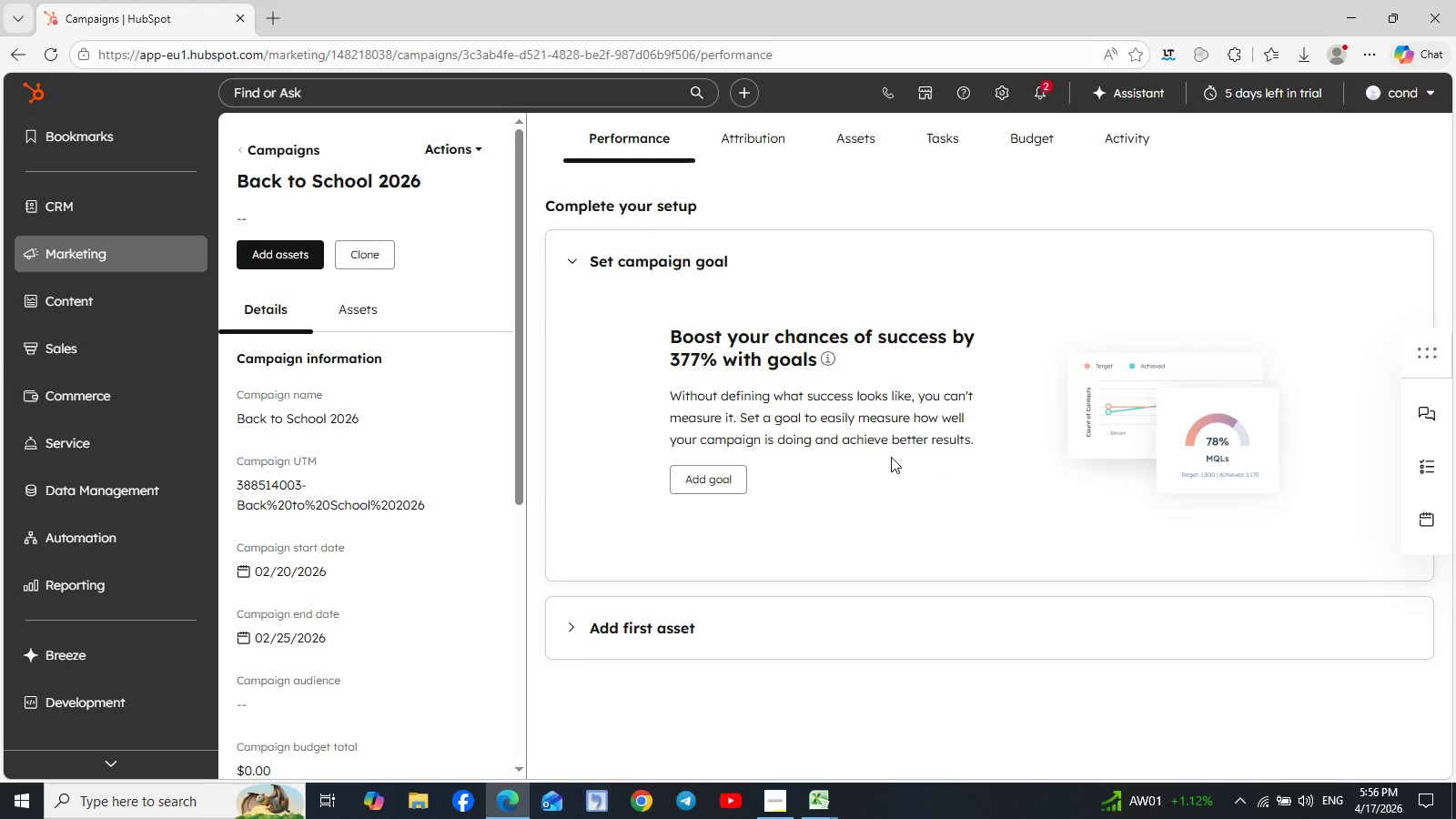 
wait(21.61)
 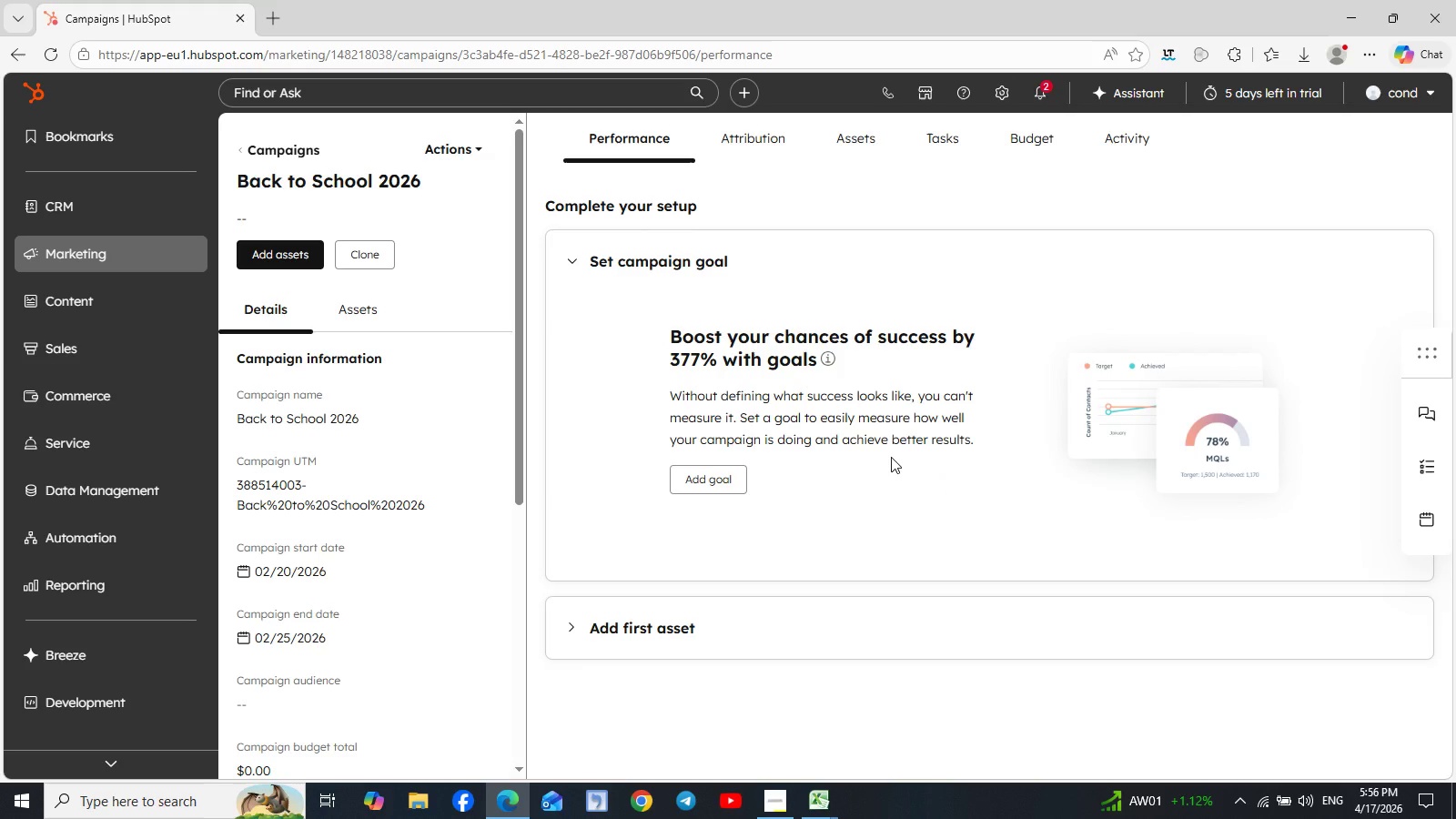 
scroll: coordinate [380, 467], scroll_direction: down, amount: 2.0
 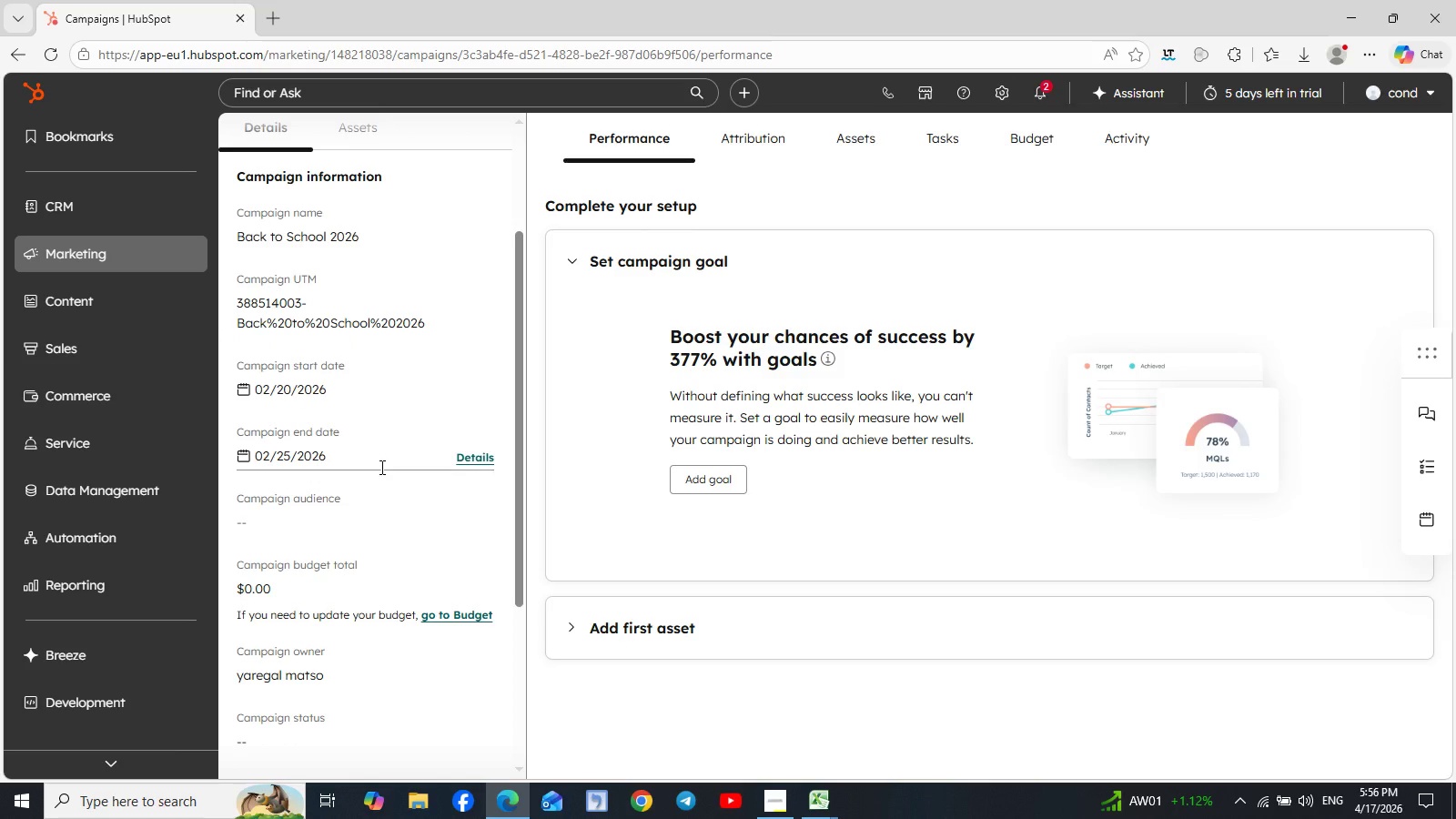 
scroll: coordinate [380, 467], scroll_direction: up, amount: 1.0
 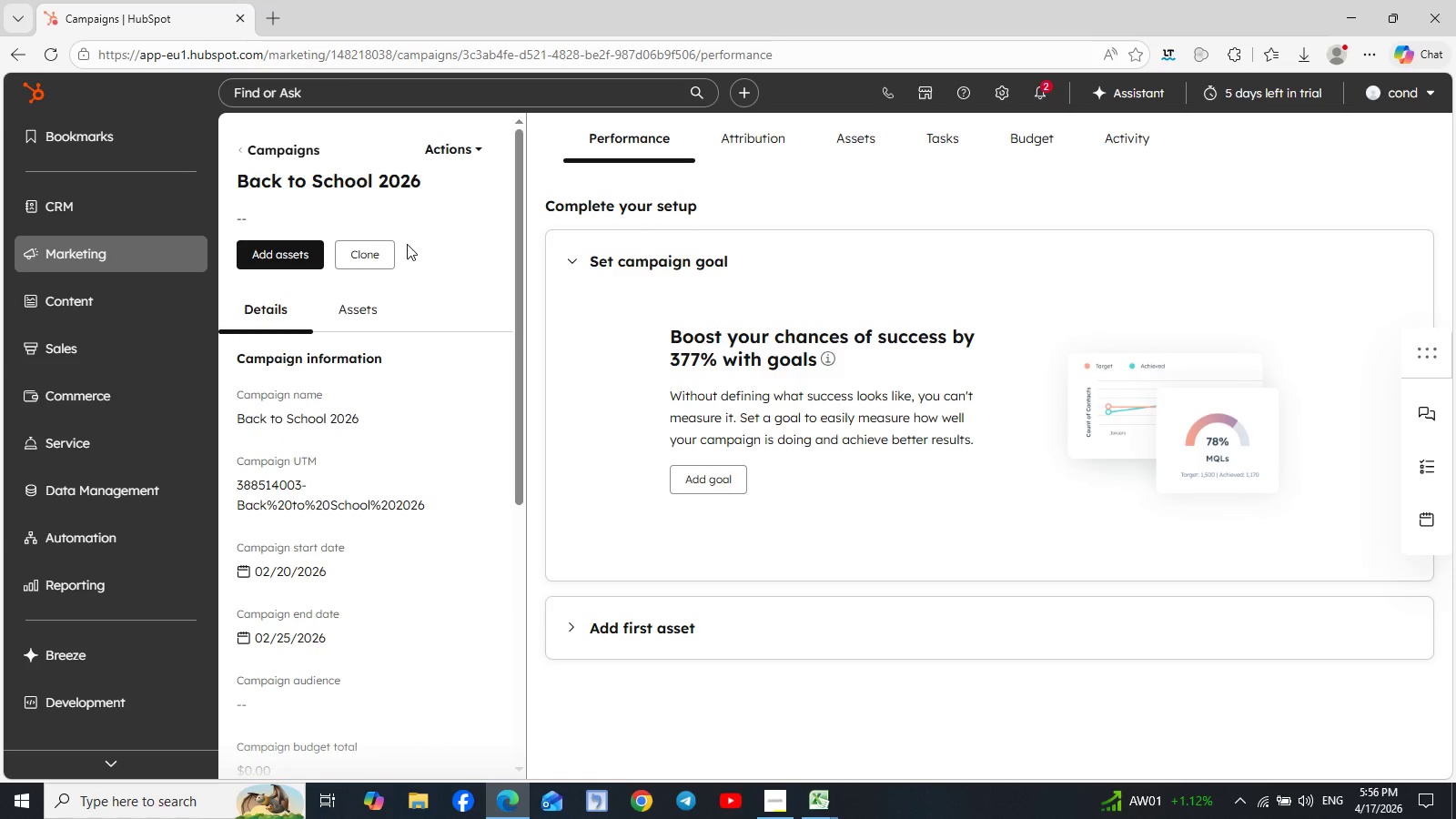 
wait(8.94)
 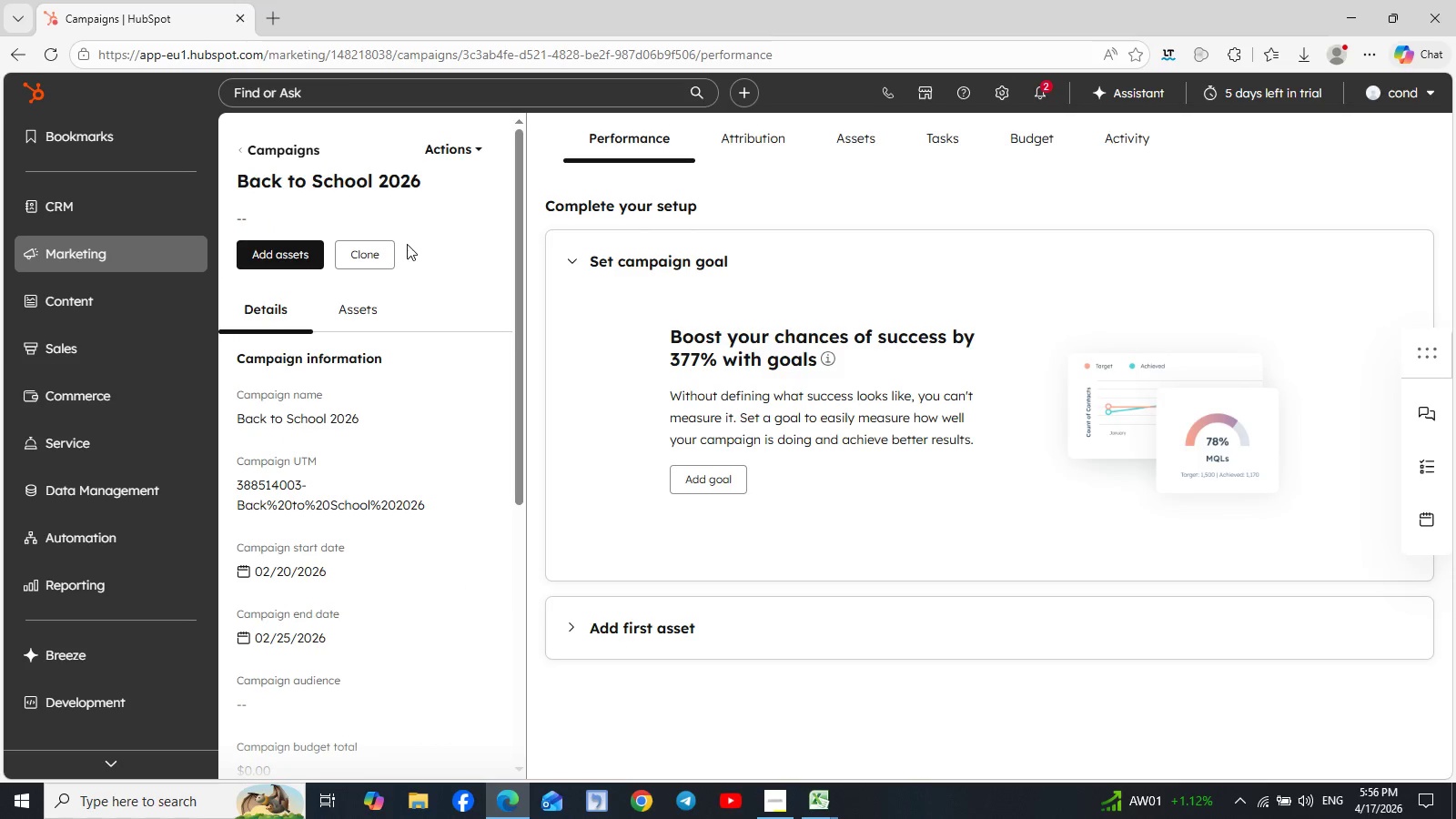 
left_click([212, 199])
 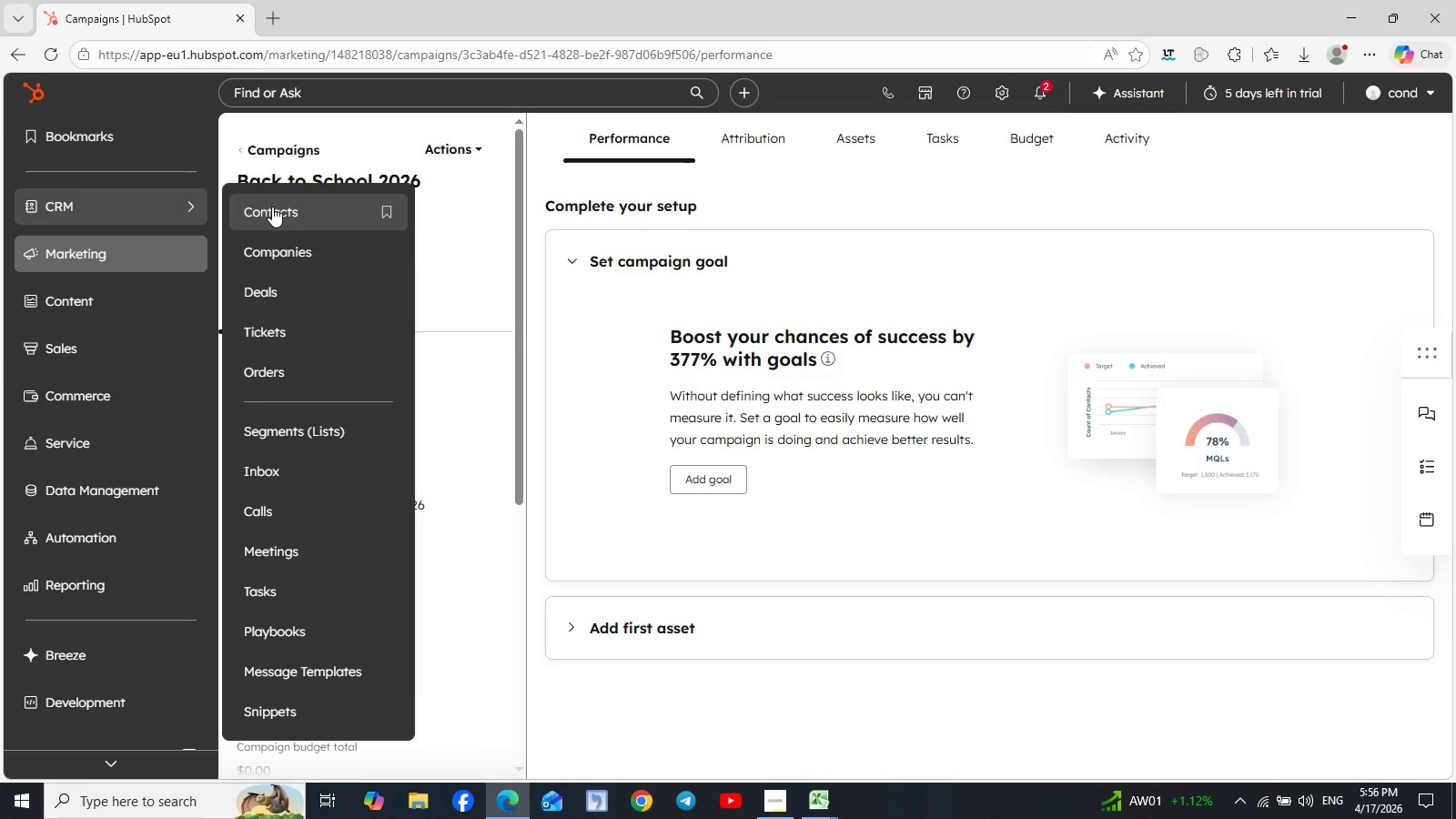 
left_click([282, 208])
 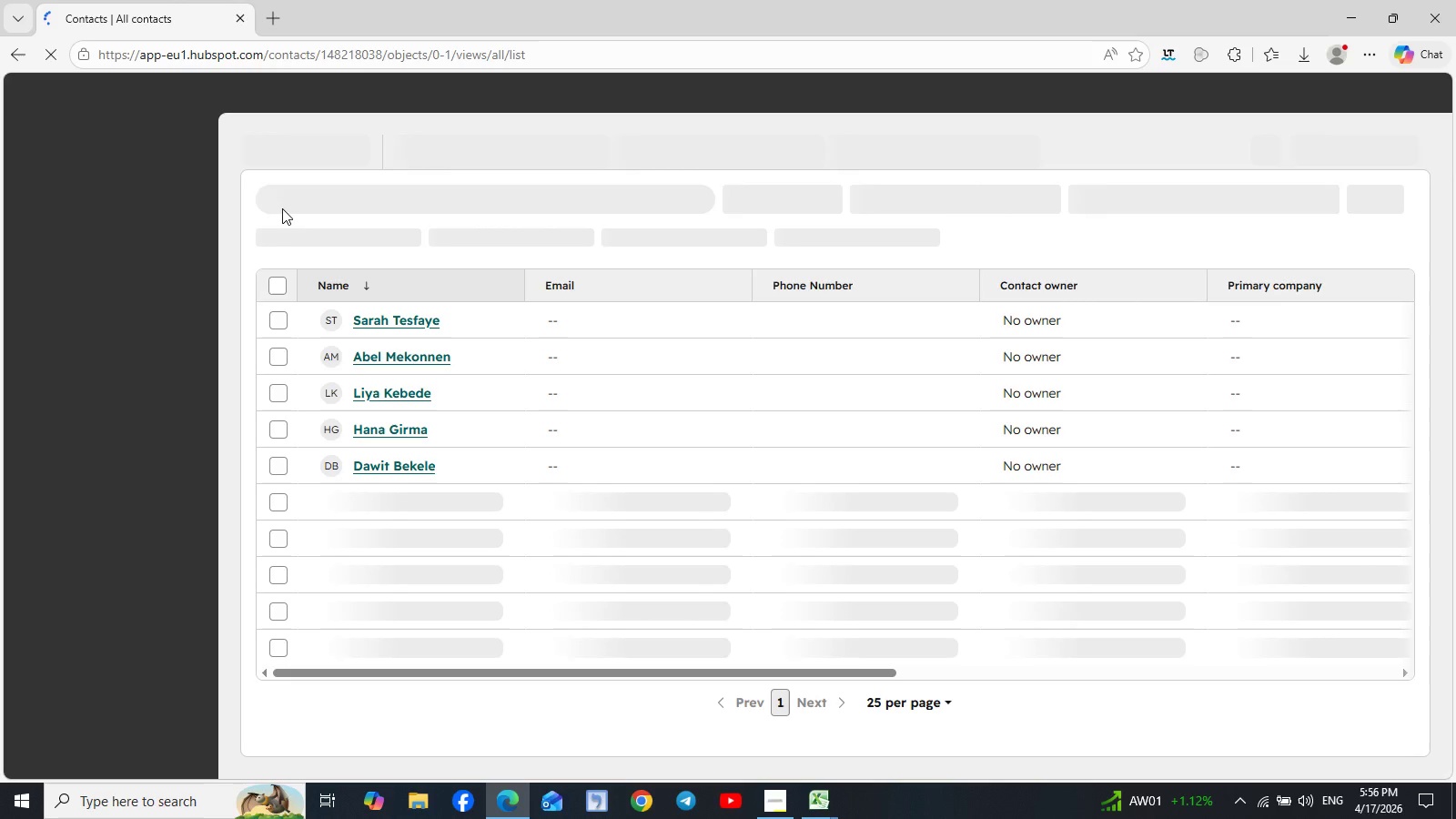 
wait(6.81)
 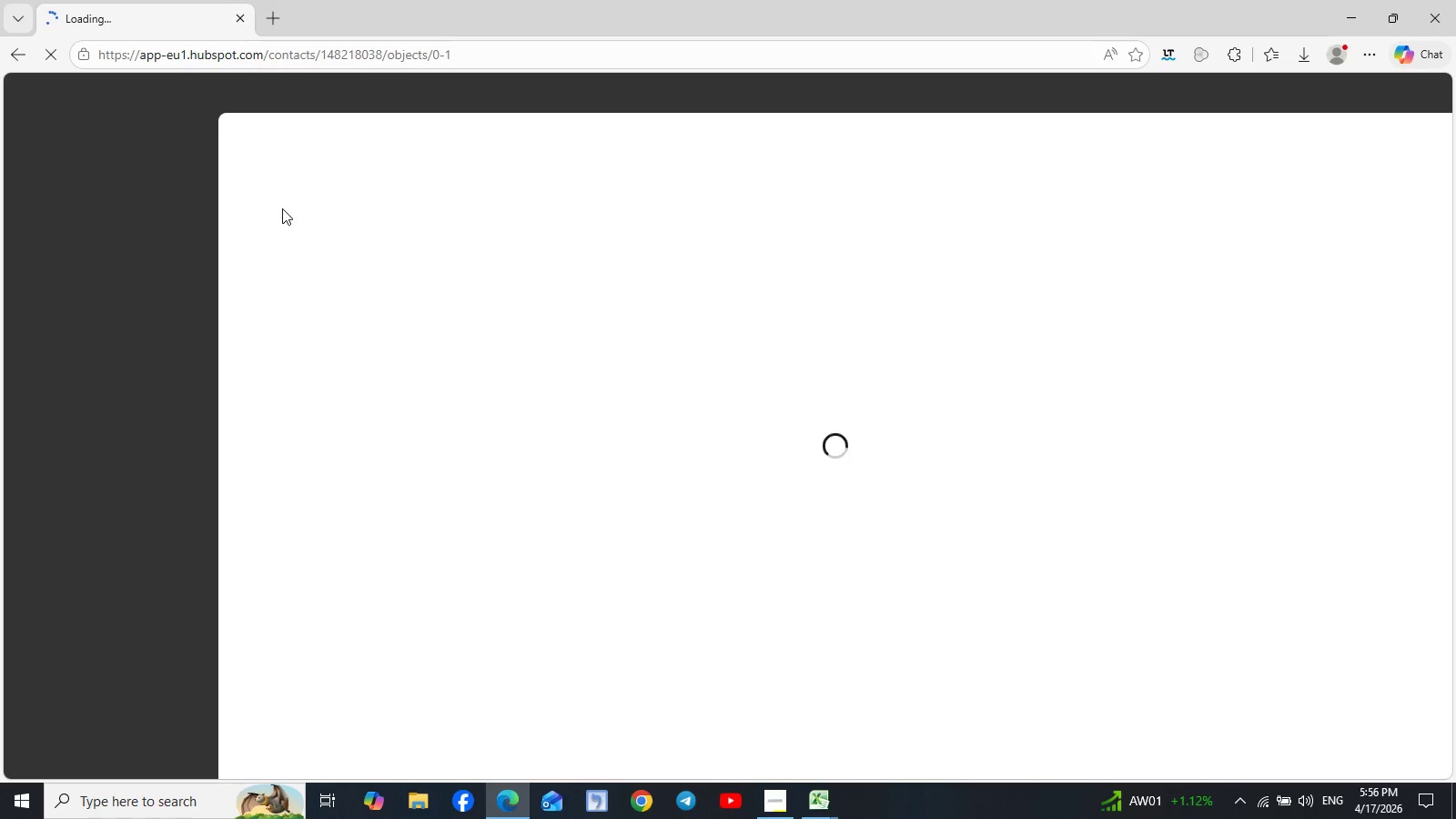 
mouse_move([497, 502])
 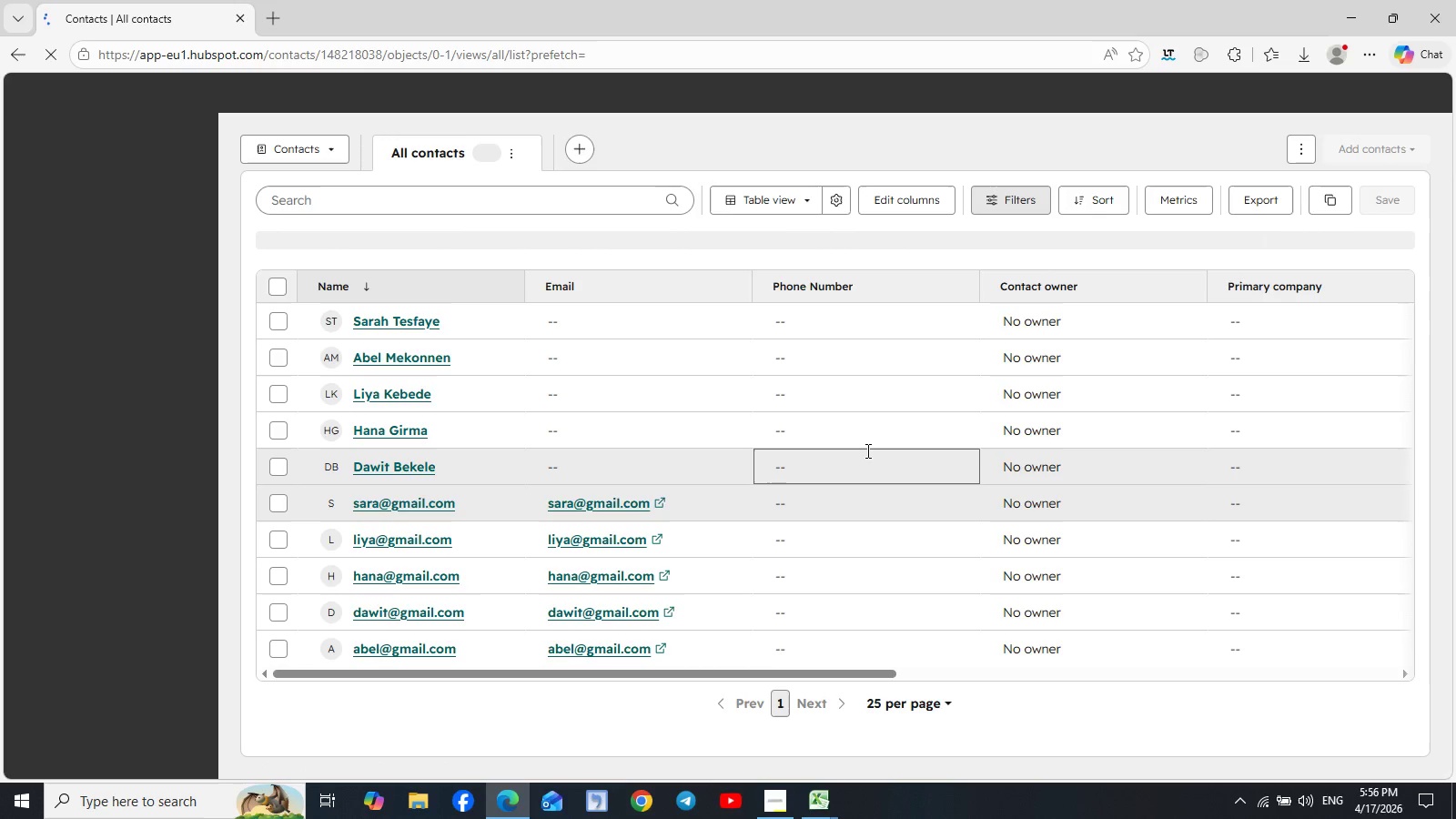 
scroll: coordinate [866, 450], scroll_direction: up, amount: 3.0
 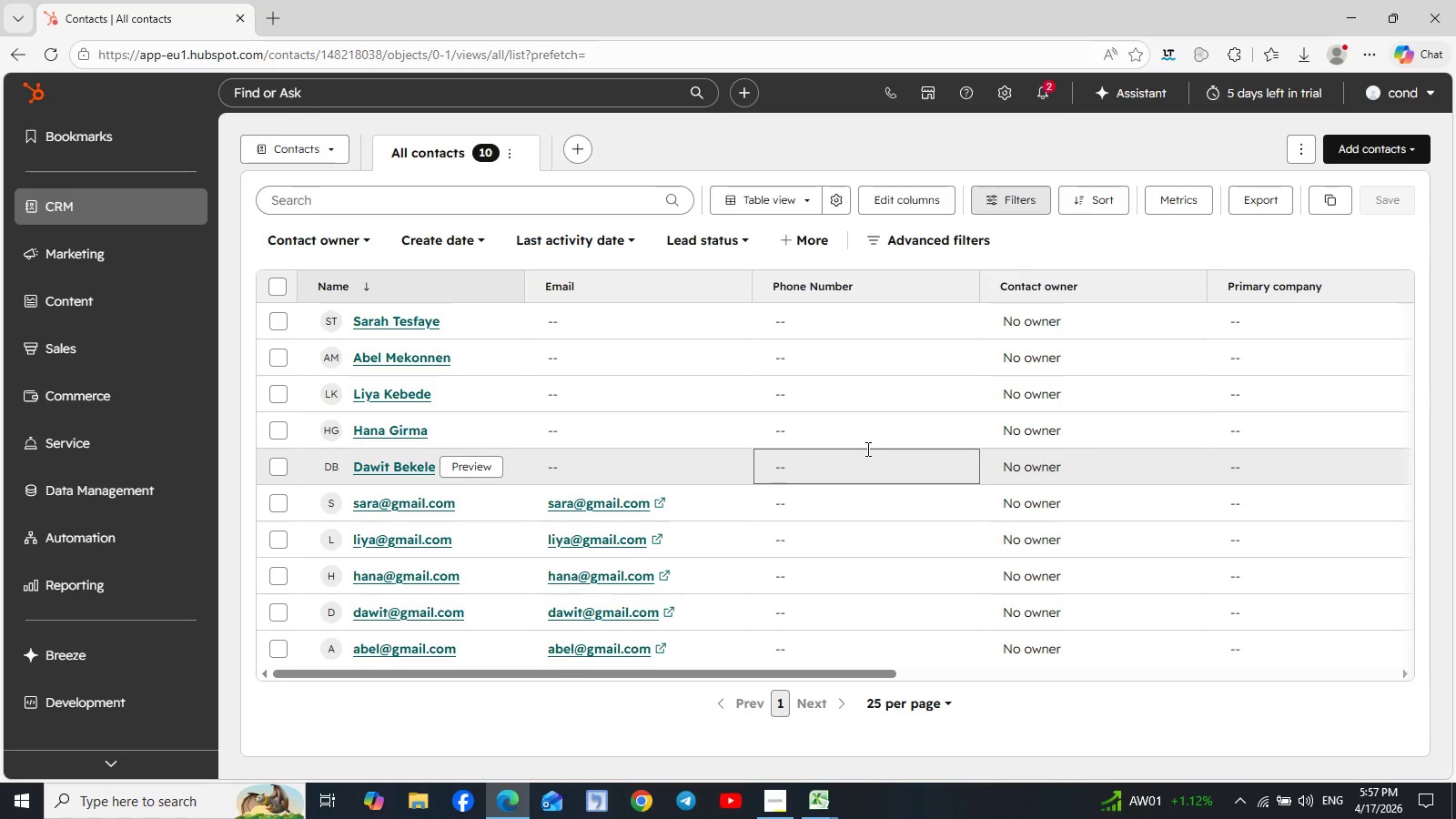 
wait(33.31)
 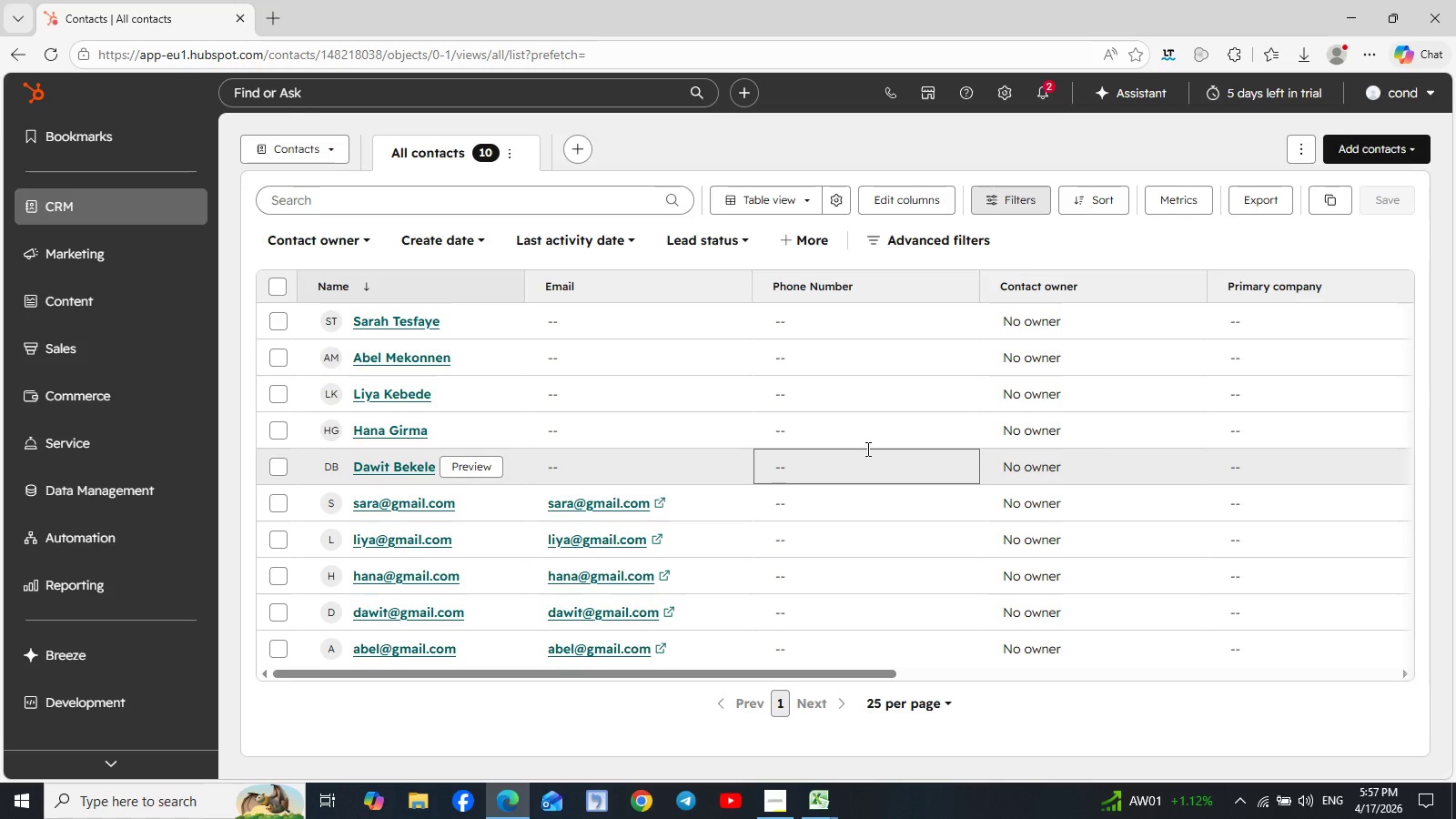 
left_click([177, 204])
 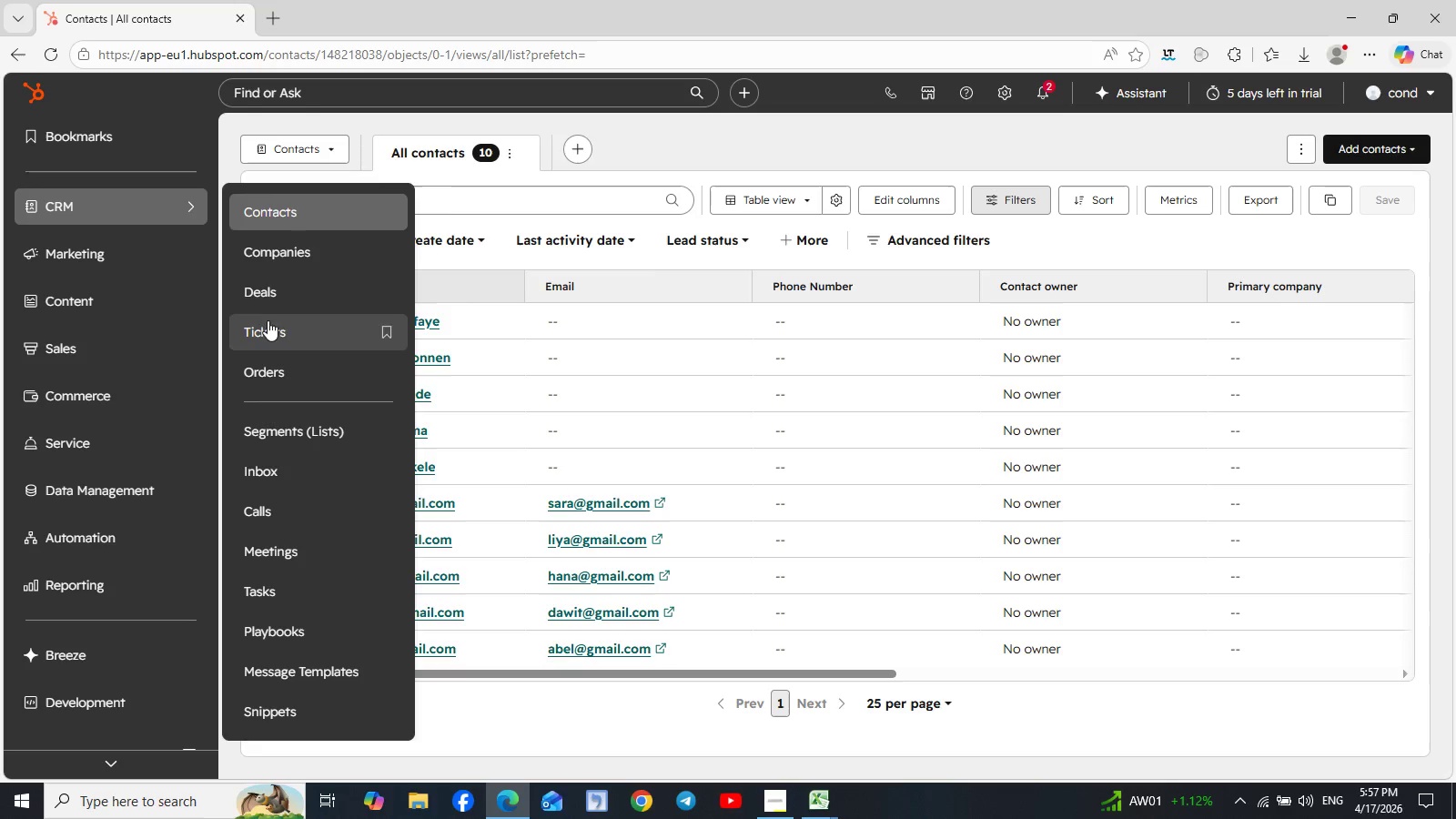 
left_click([277, 300])
 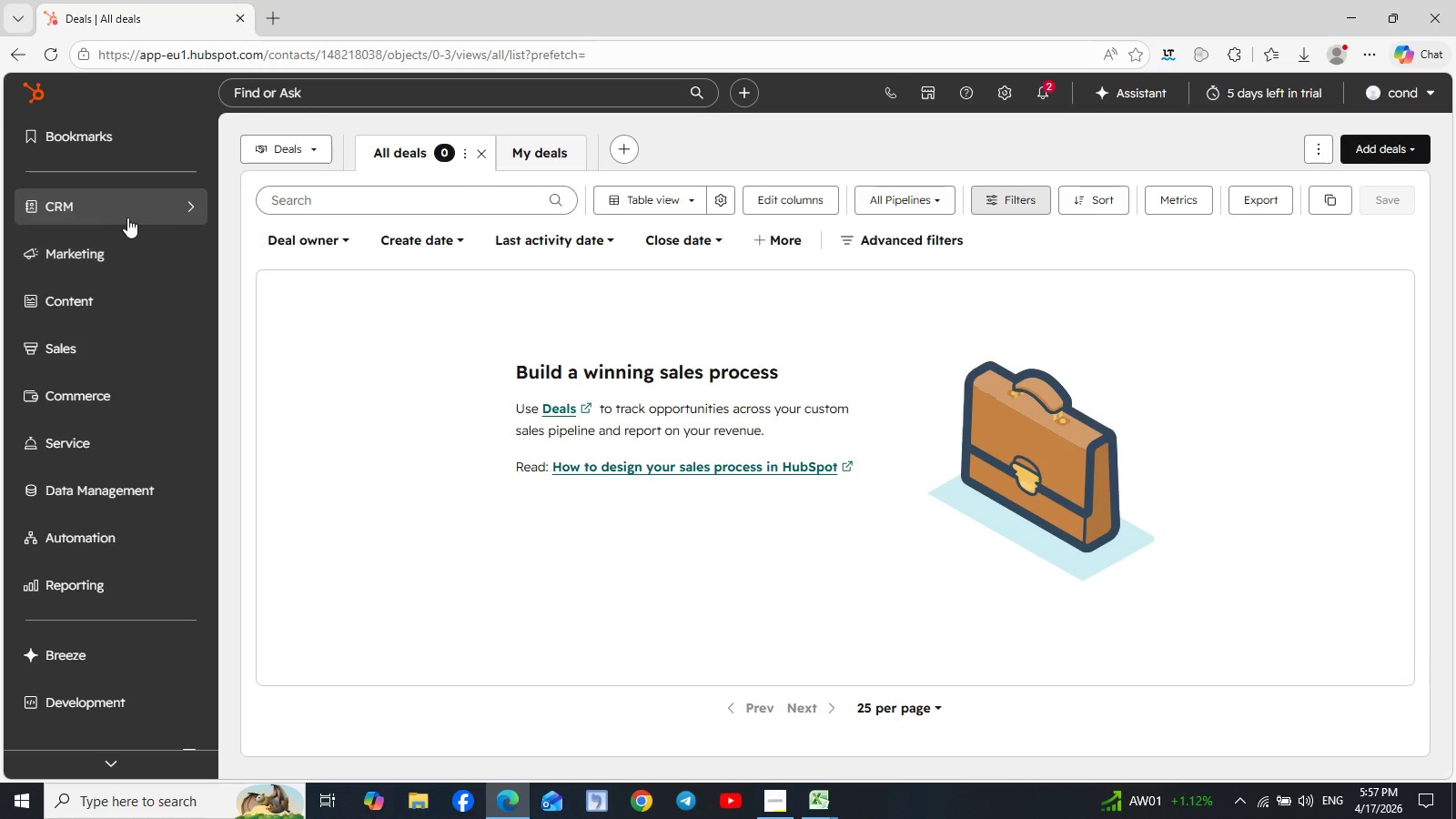 
wait(19.53)
 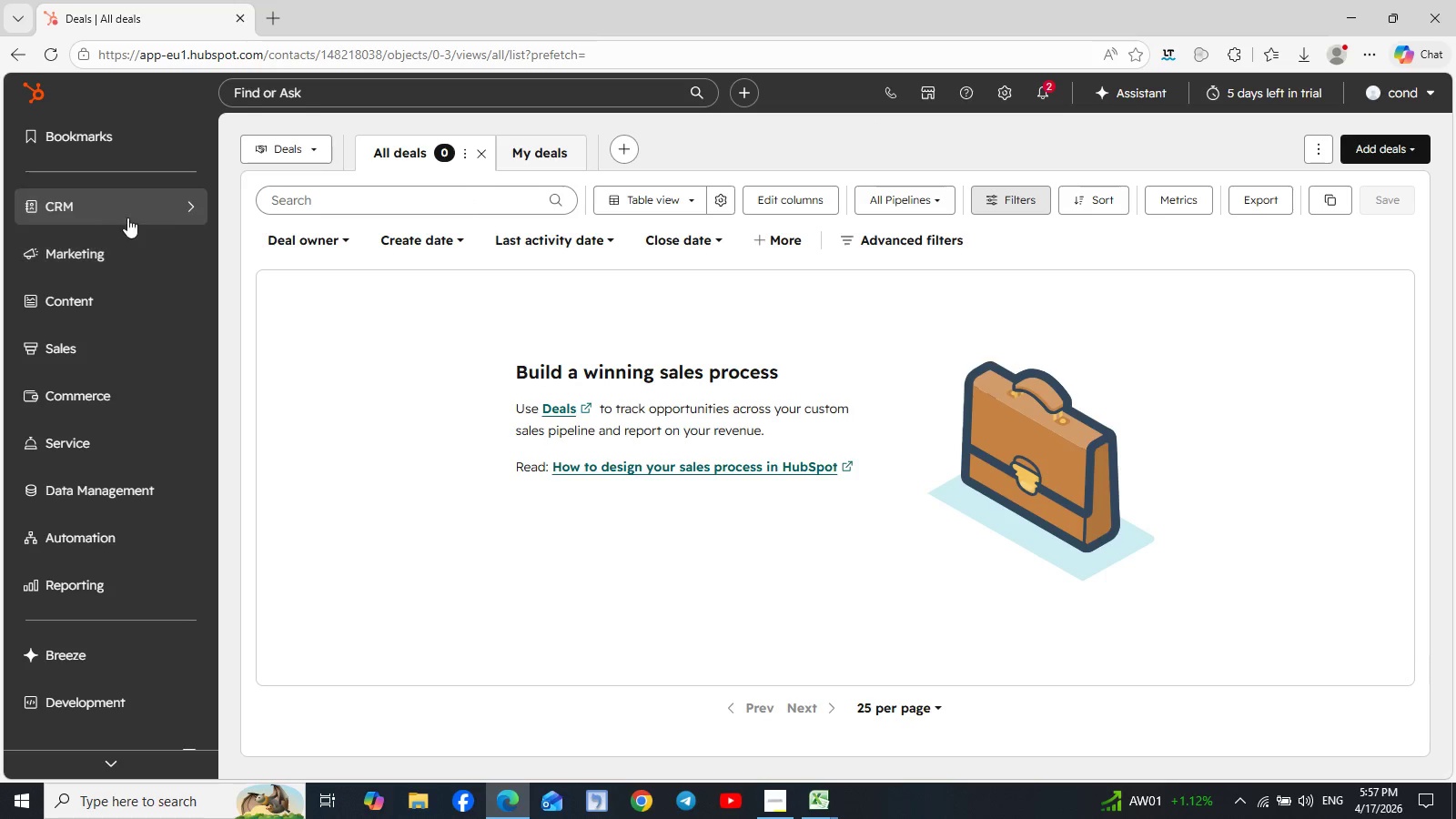 
left_click([1376, 147])
 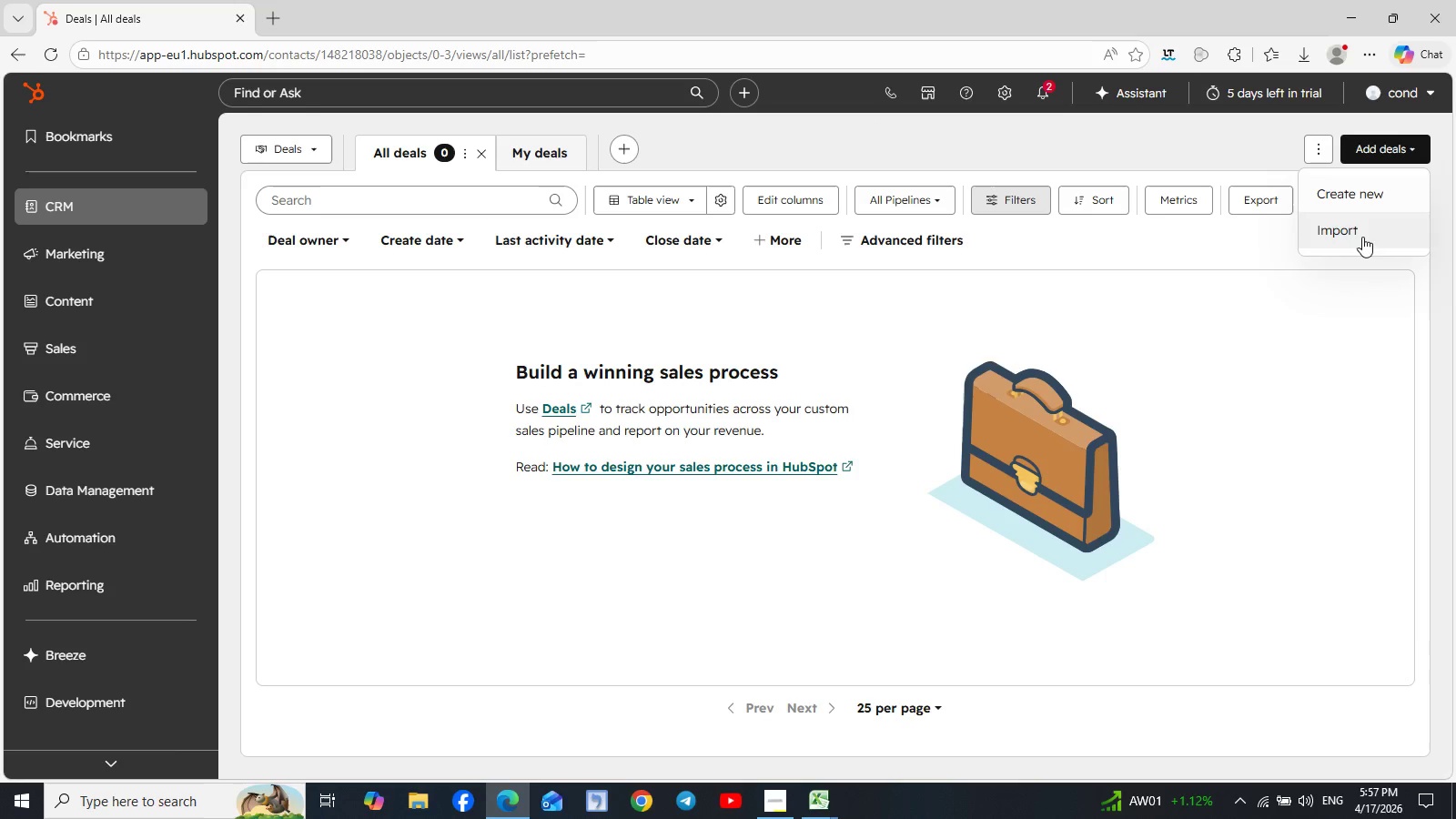 
left_click([1360, 240])
 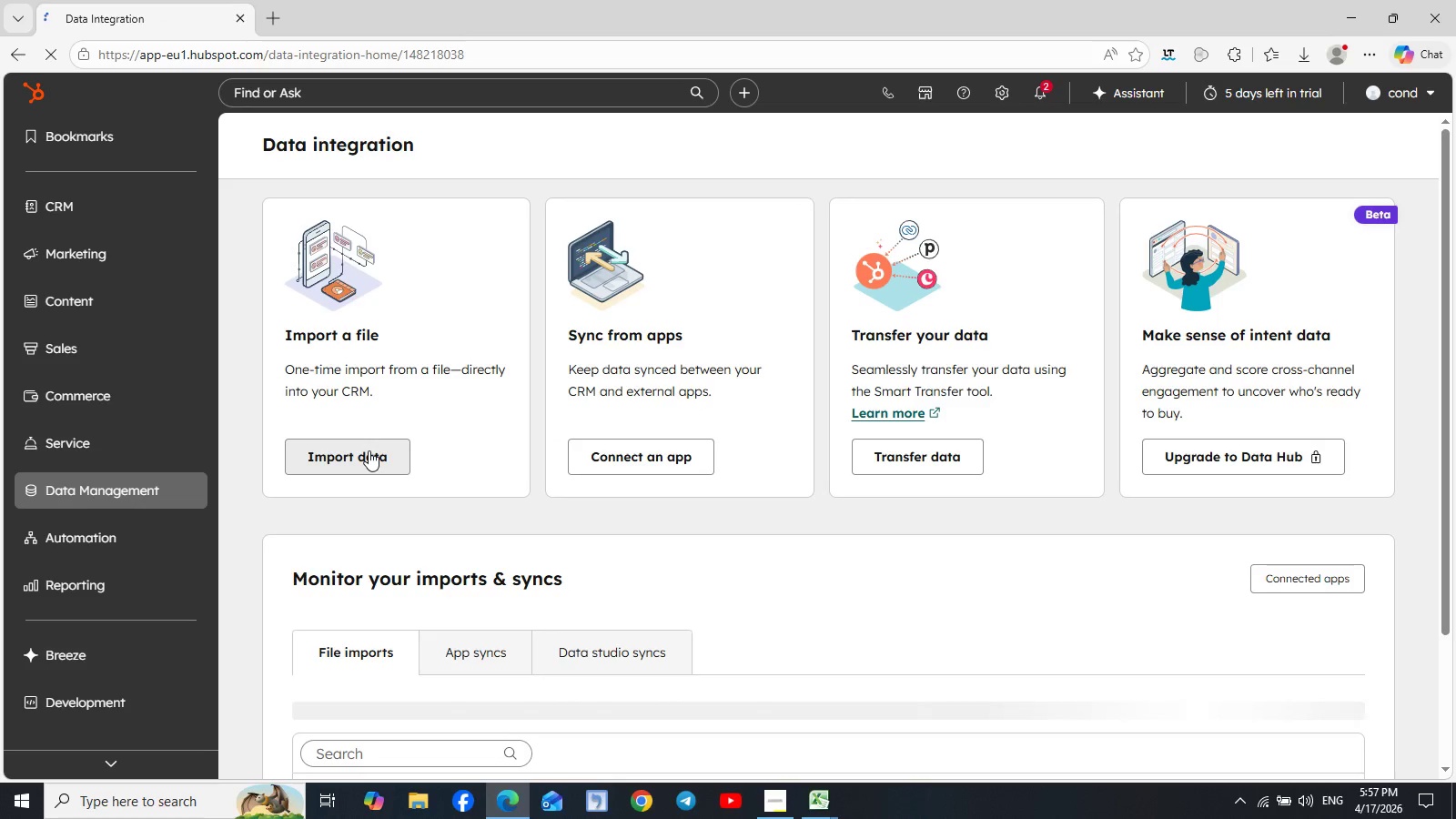 
wait(6.59)
 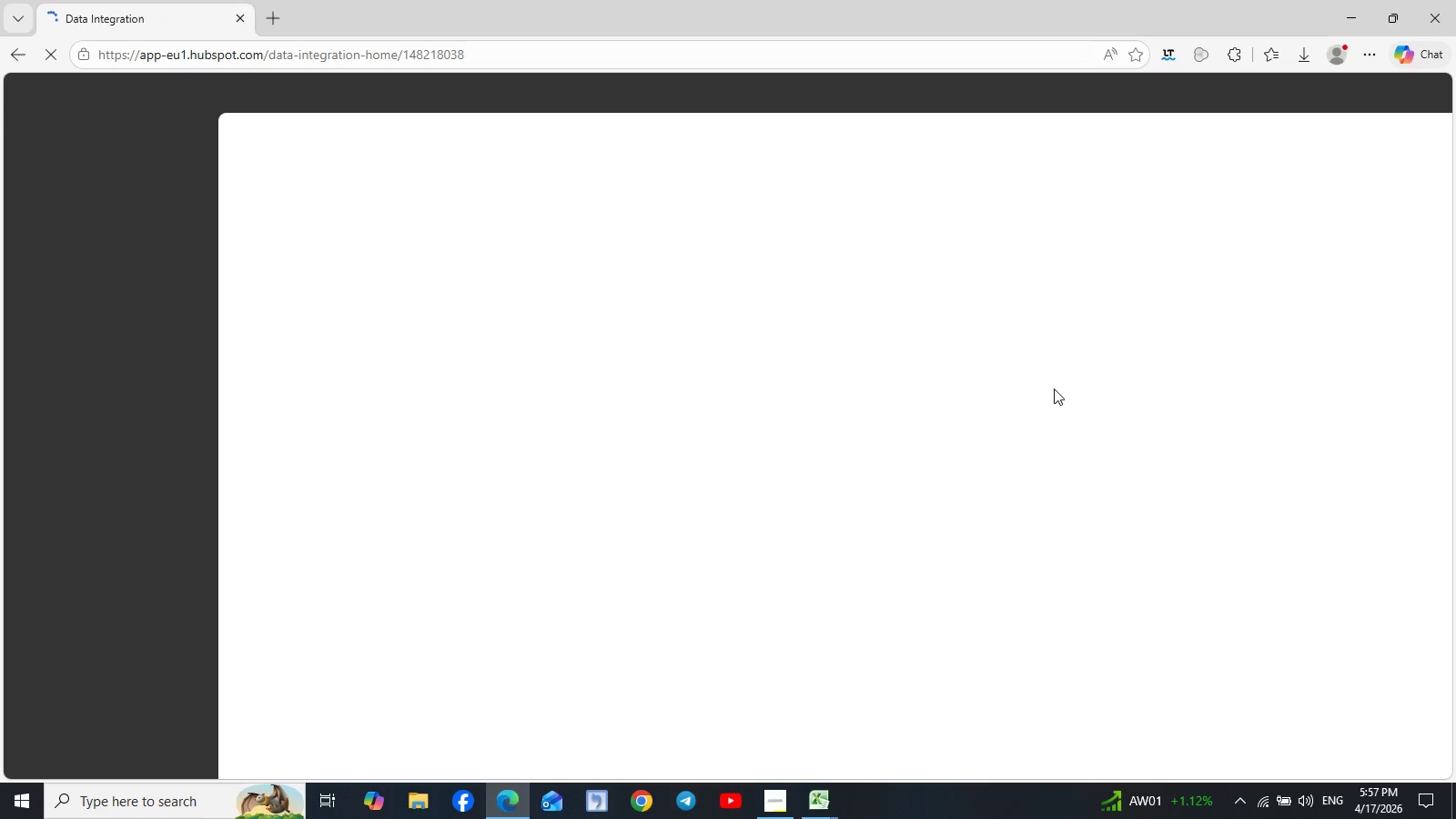 
scroll: coordinate [709, 625], scroll_direction: down, amount: 4.0
 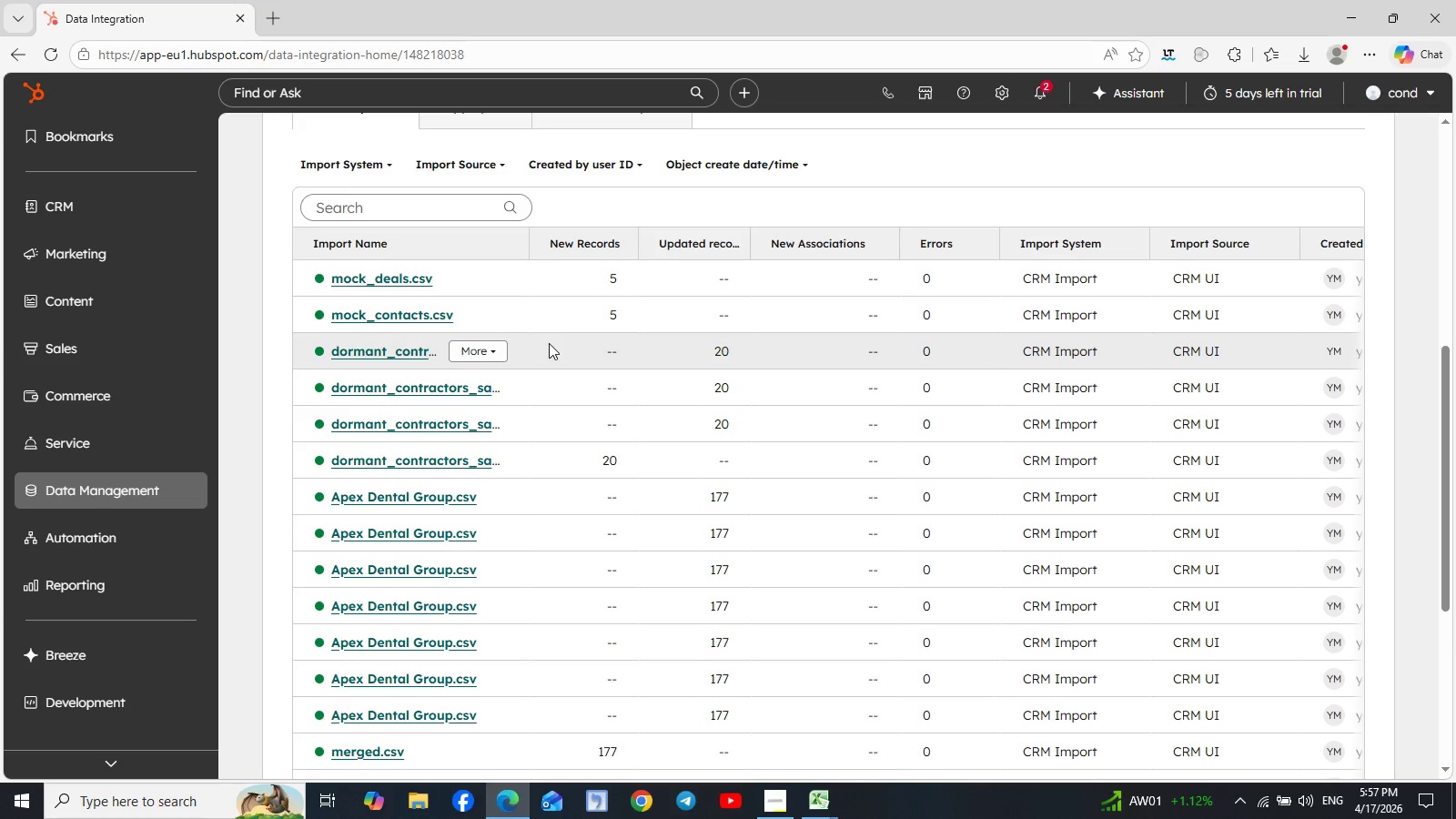 
left_click([503, 350])
 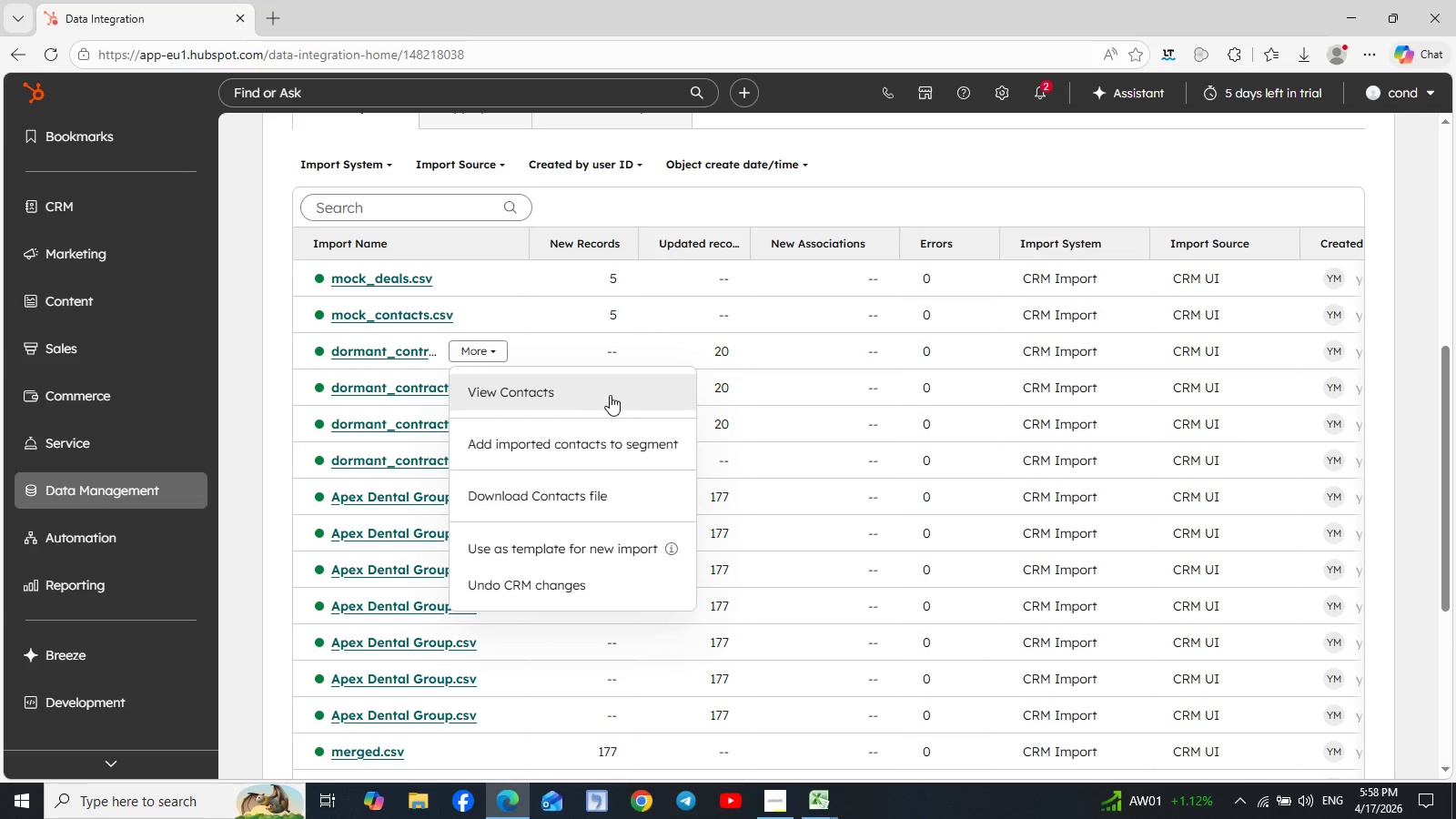 
wait(6.59)
 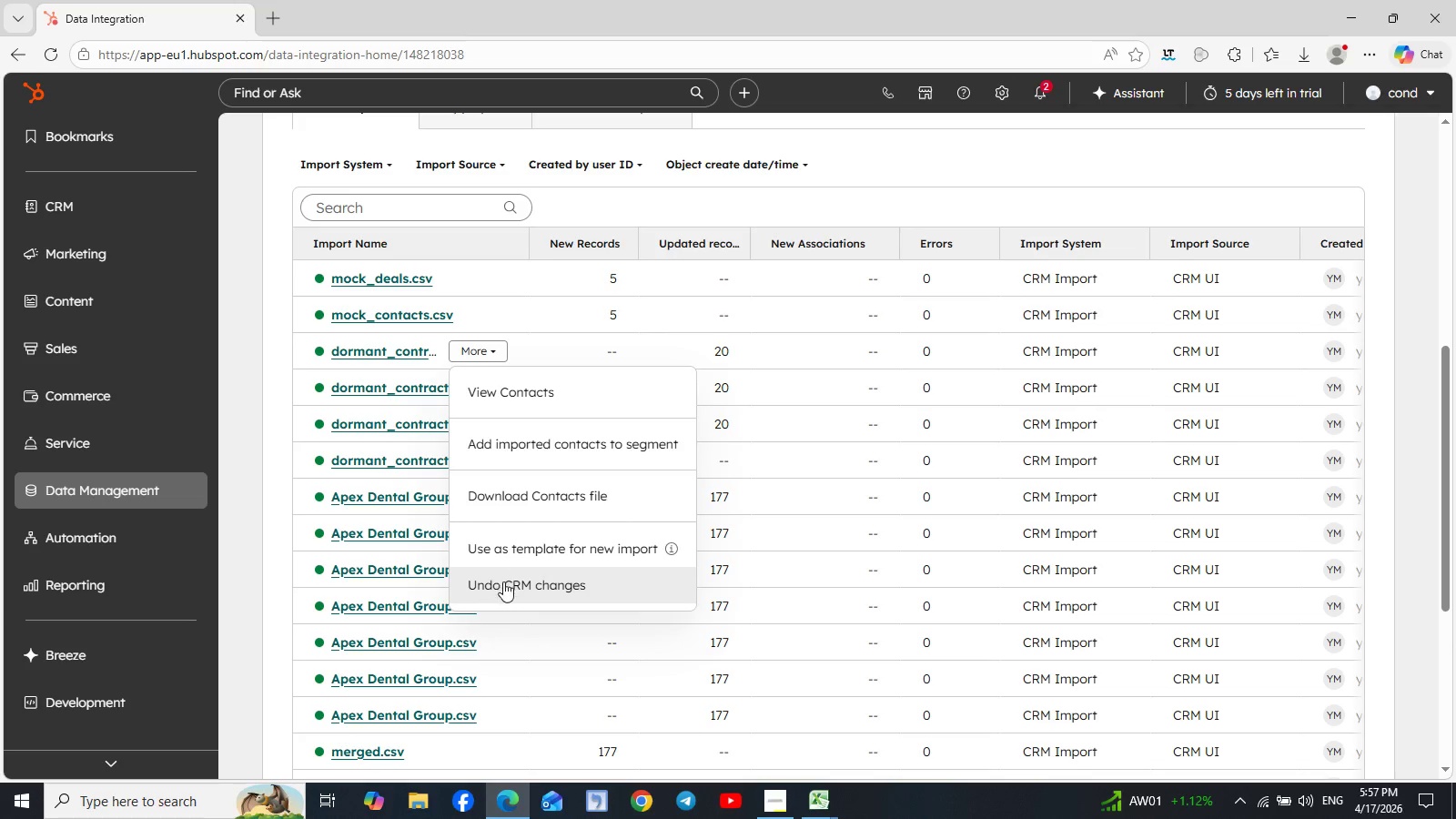 
scroll: coordinate [873, 599], scroll_direction: none, amount: 0.0
 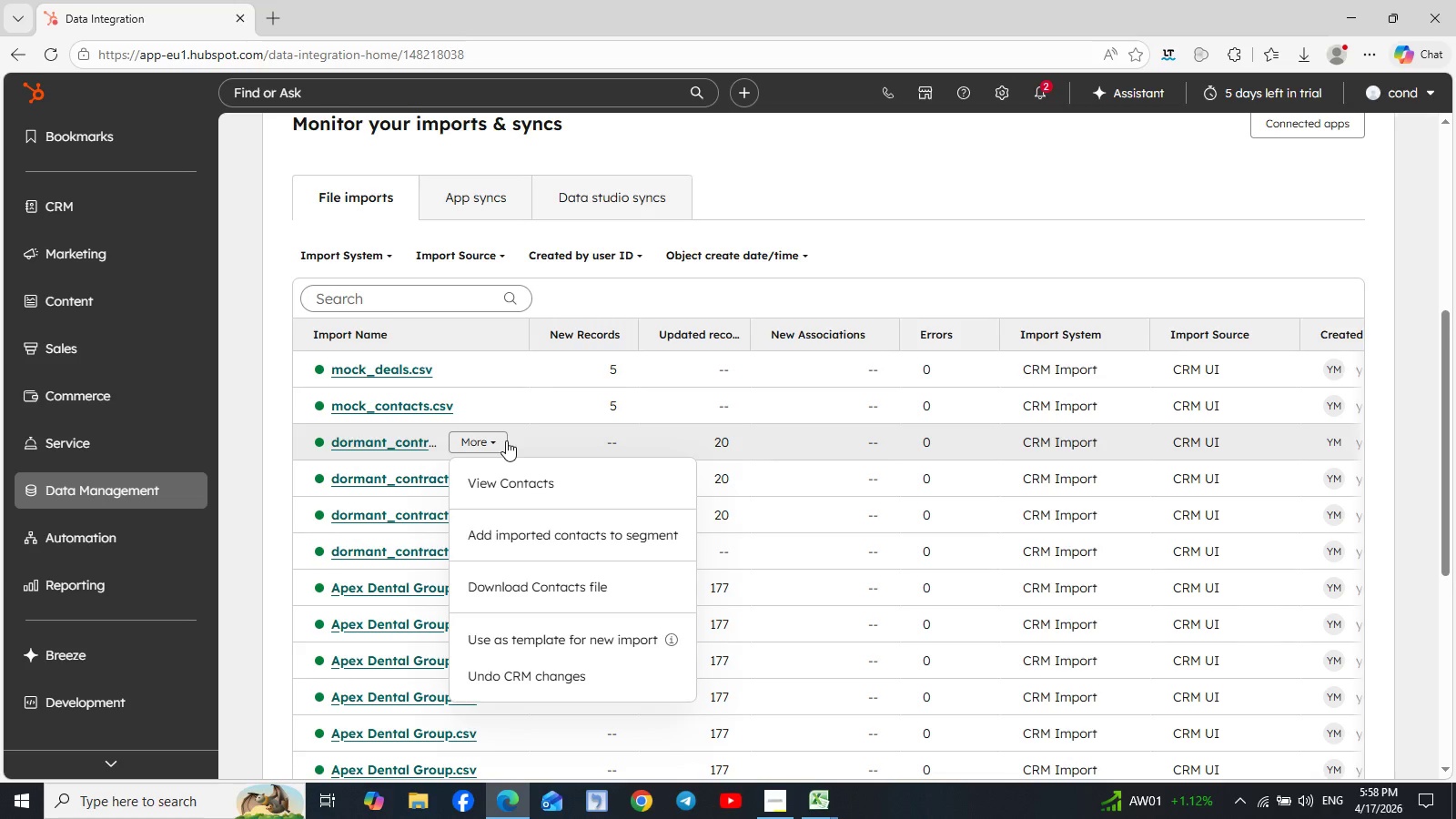 
left_click([500, 440])
 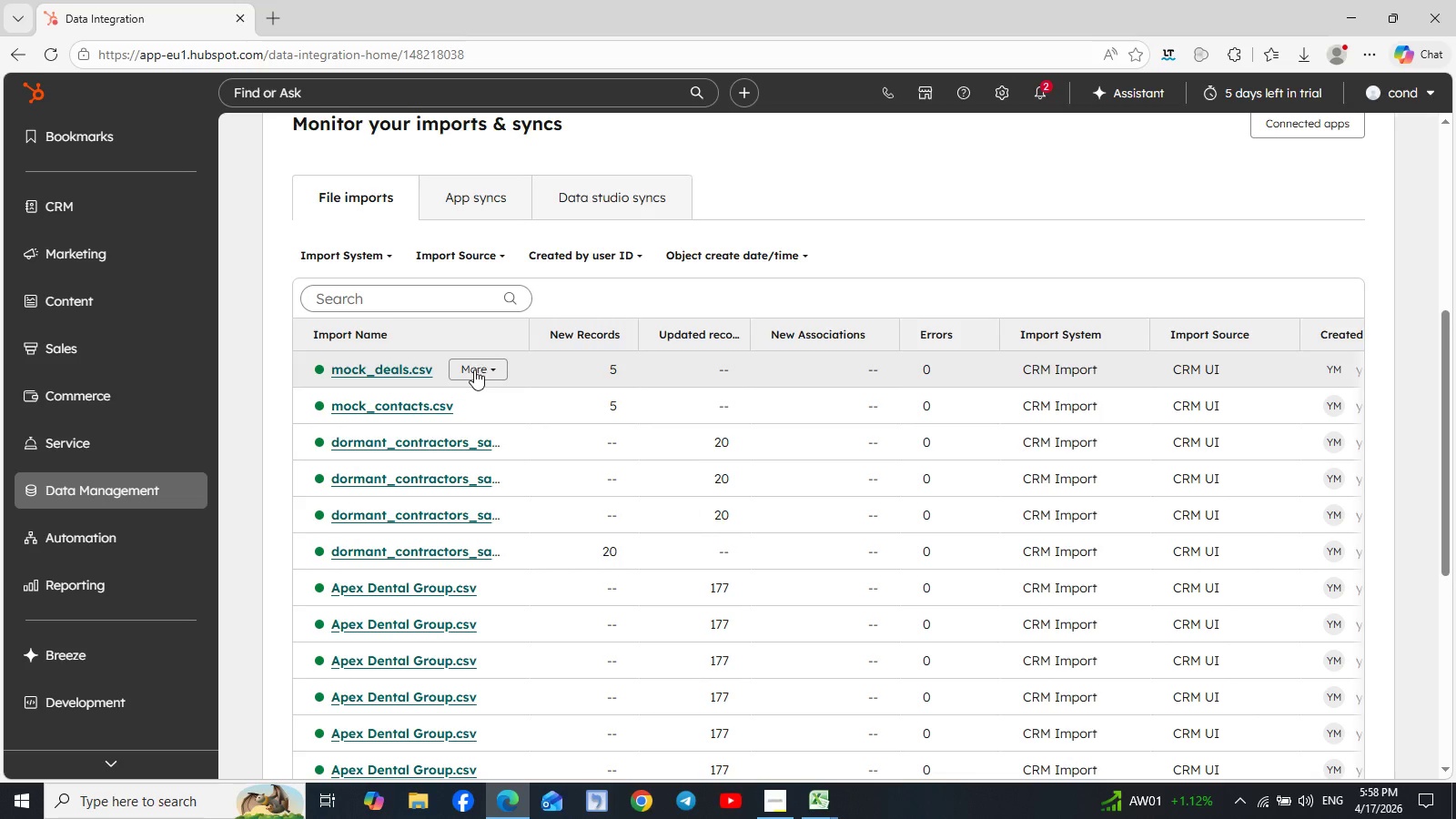 
left_click([496, 369])
 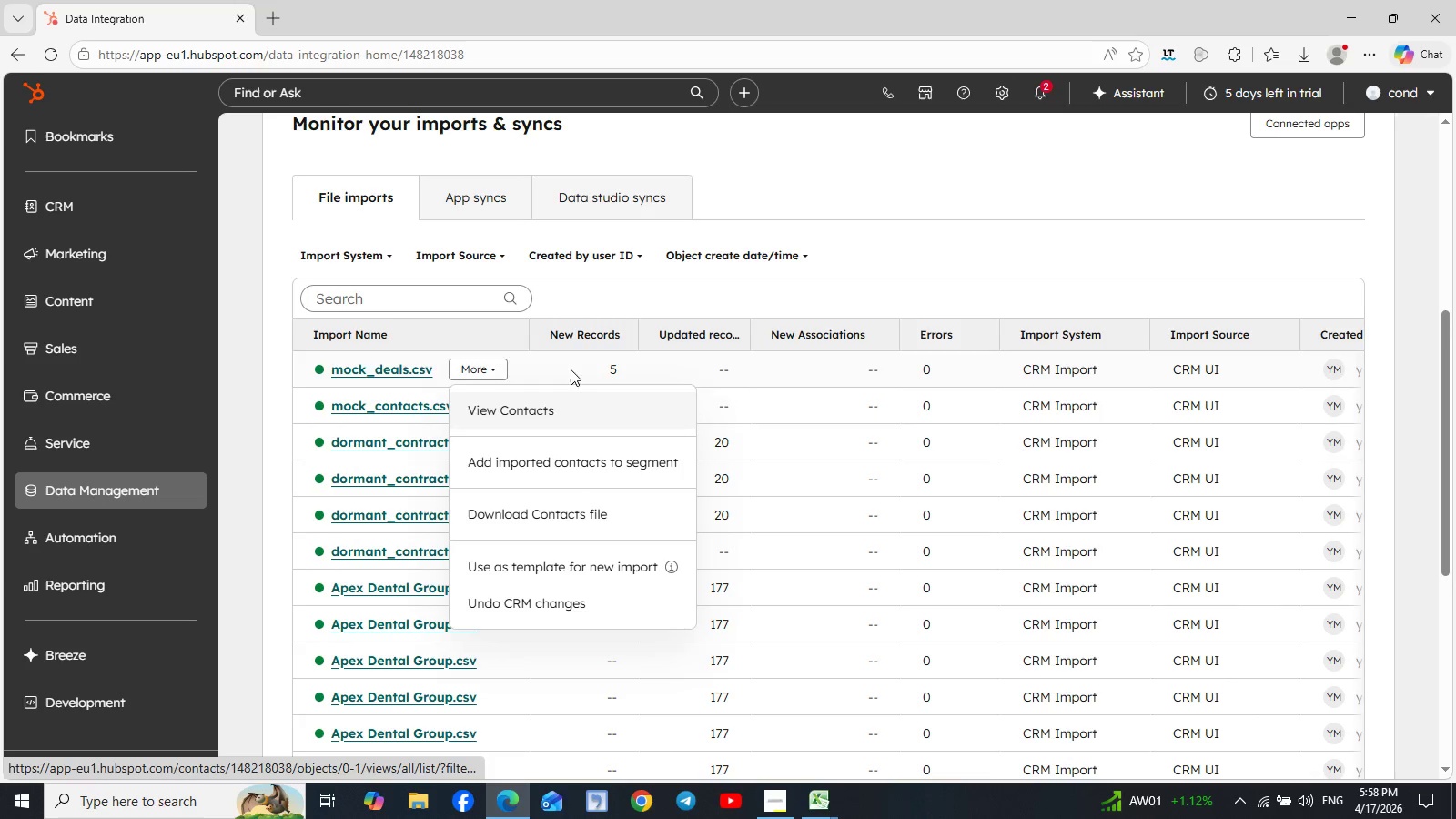 
left_click([833, 183])
 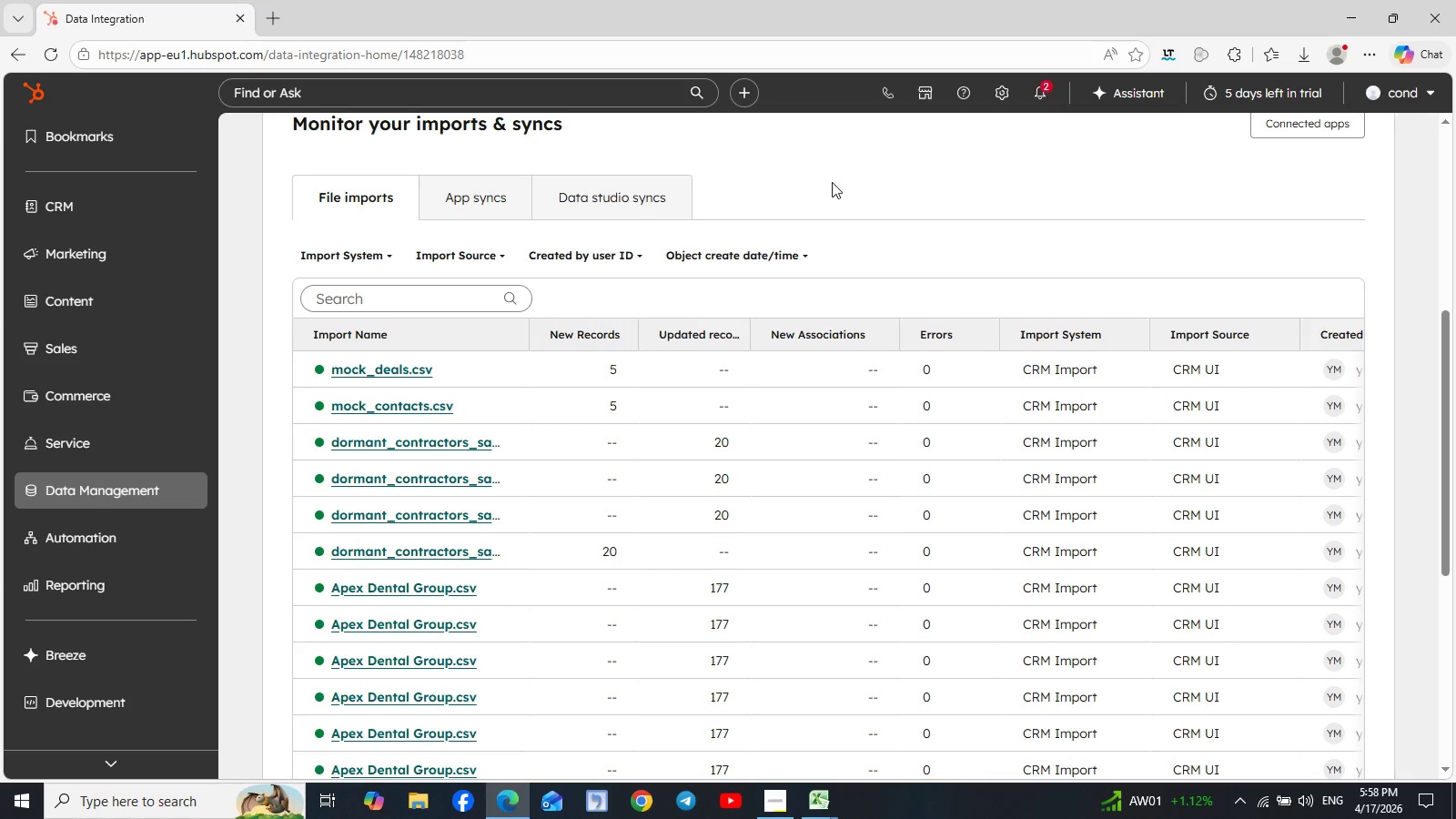 
scroll: coordinate [722, 458], scroll_direction: up, amount: 9.0
 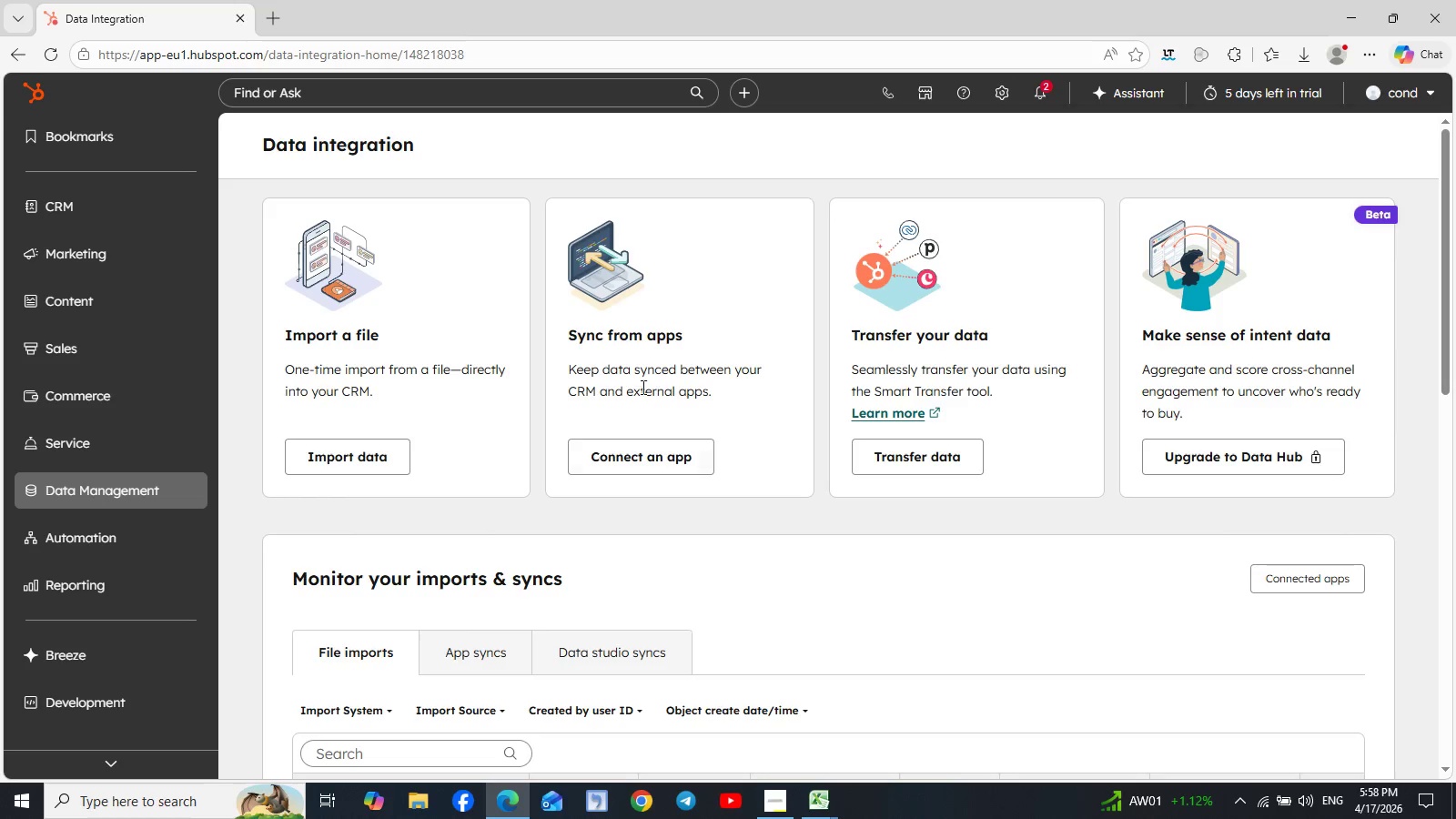 
wait(12.37)
 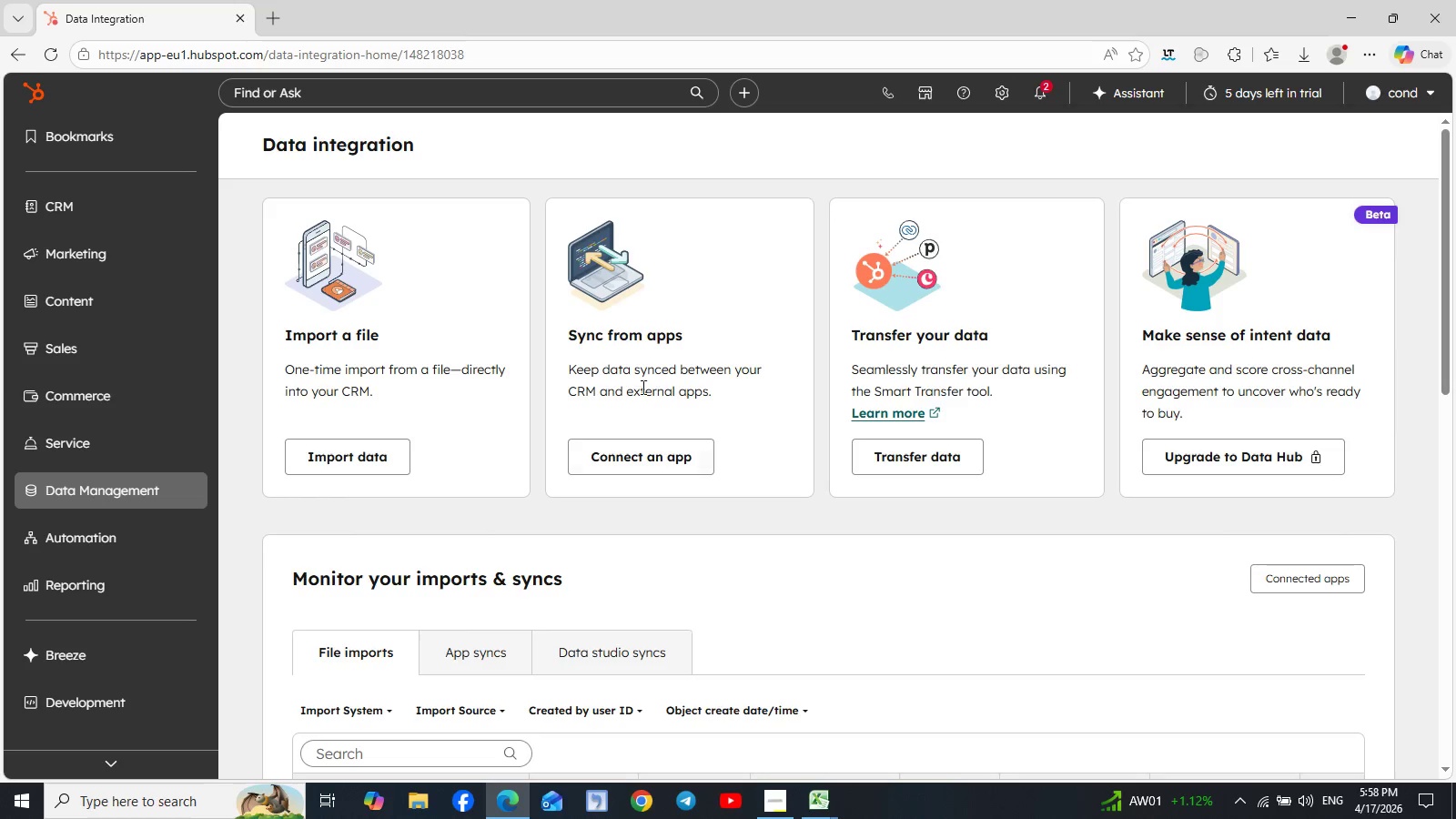 
left_click([1000, 89])
 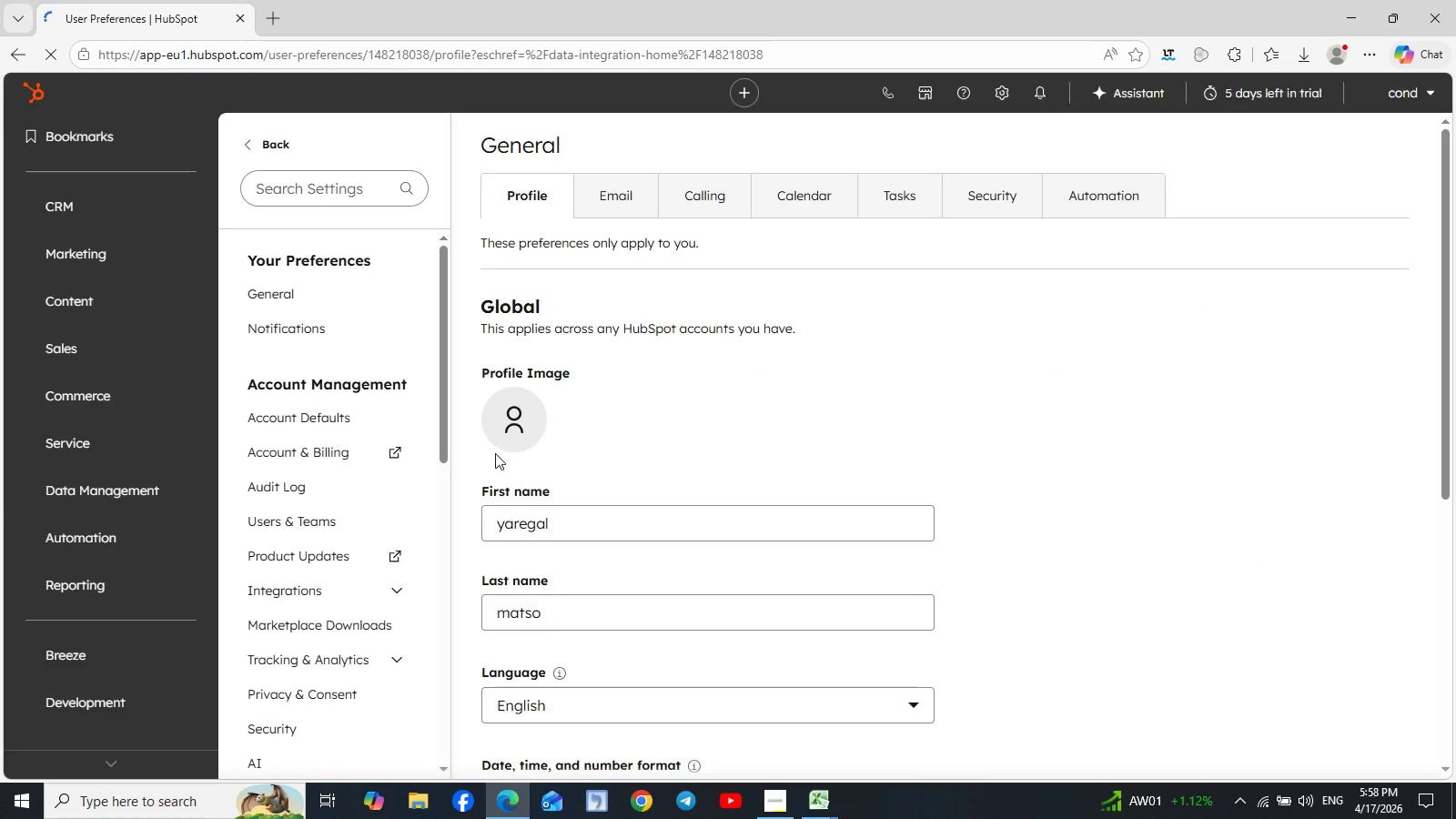 
scroll: coordinate [391, 486], scroll_direction: down, amount: 3.0
 